 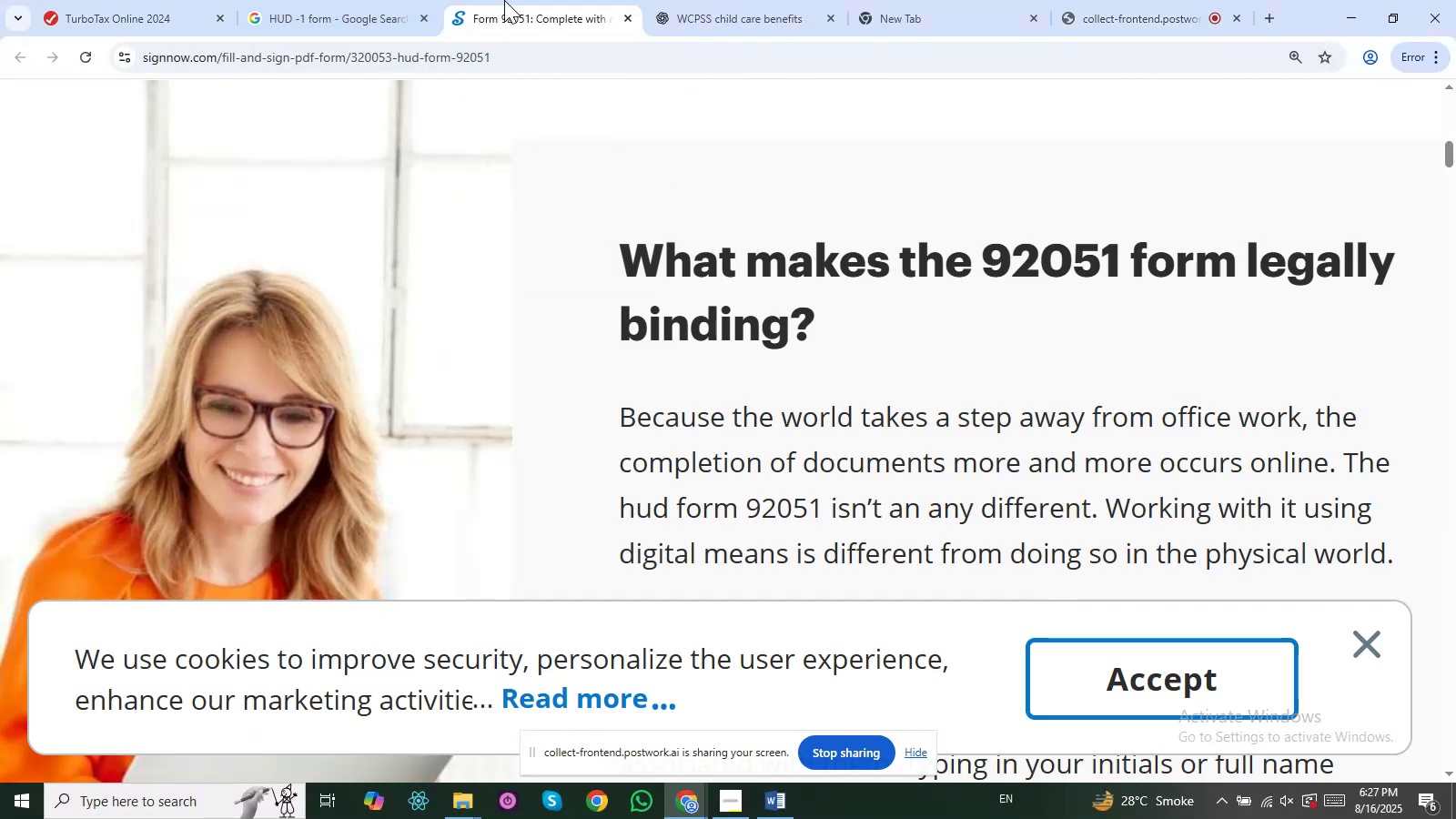 
mouse_move([628, -4])
 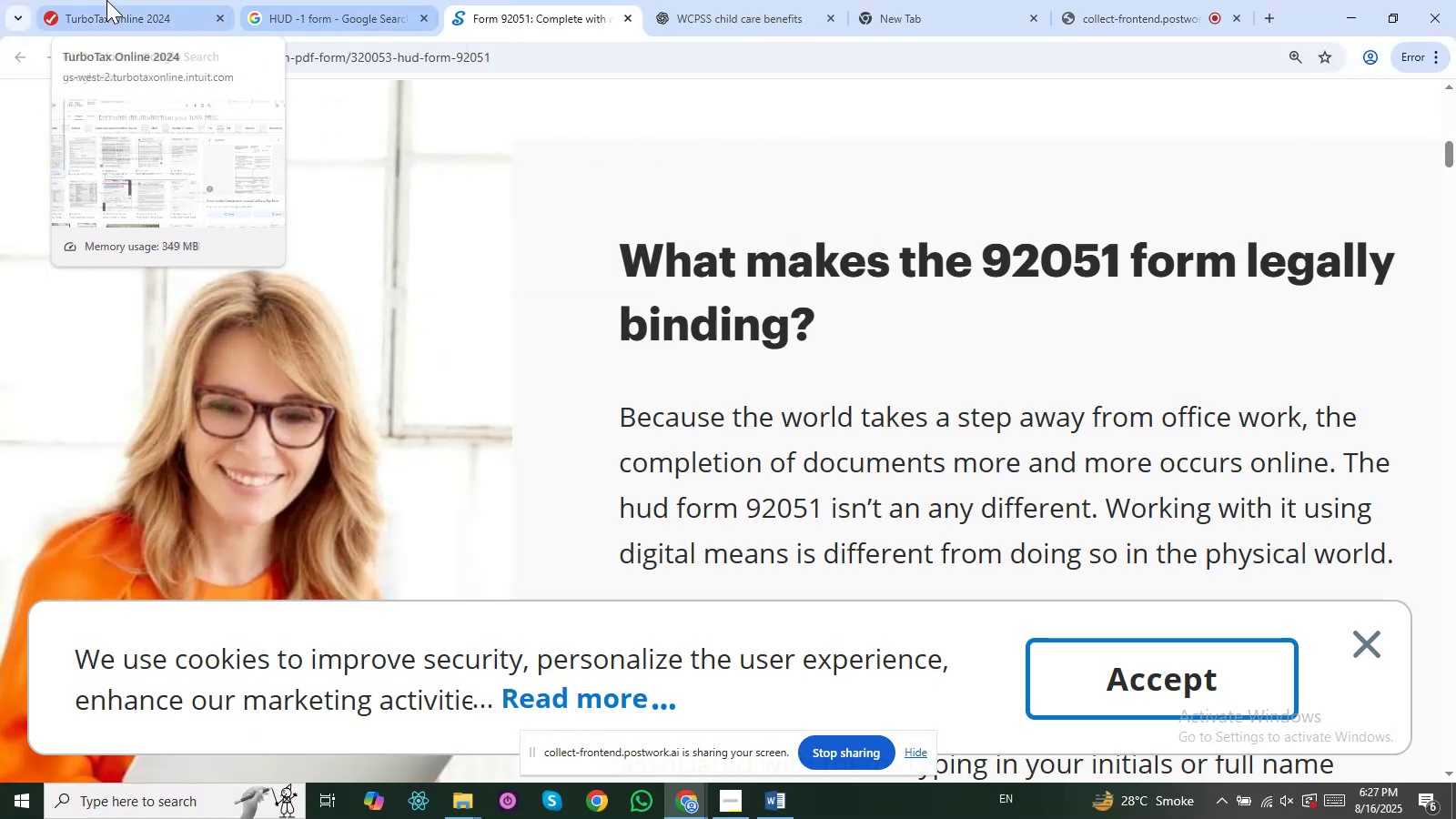 
left_click([86, 0])
 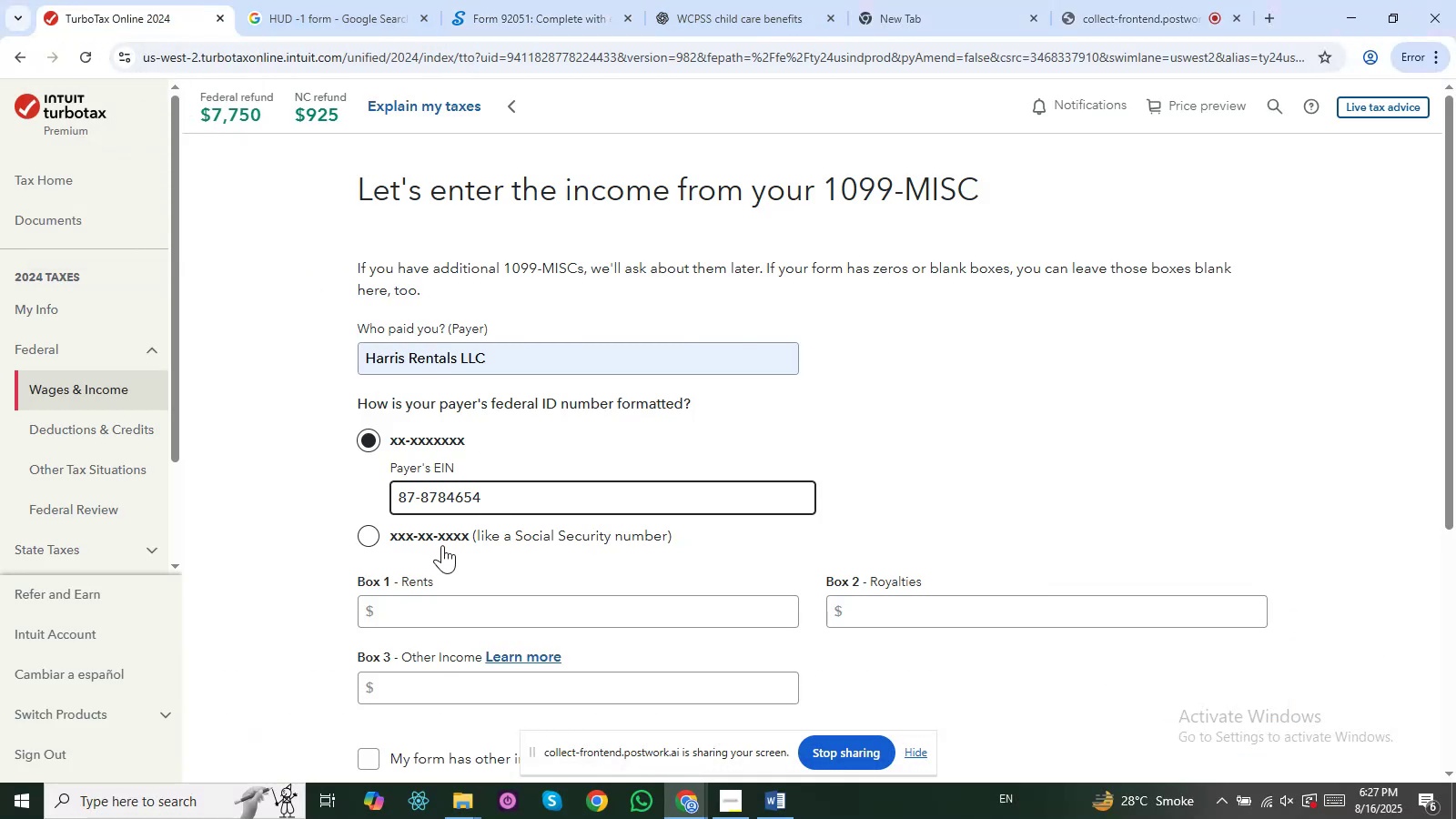 
scroll: coordinate [444, 556], scroll_direction: down, amount: 1.0
 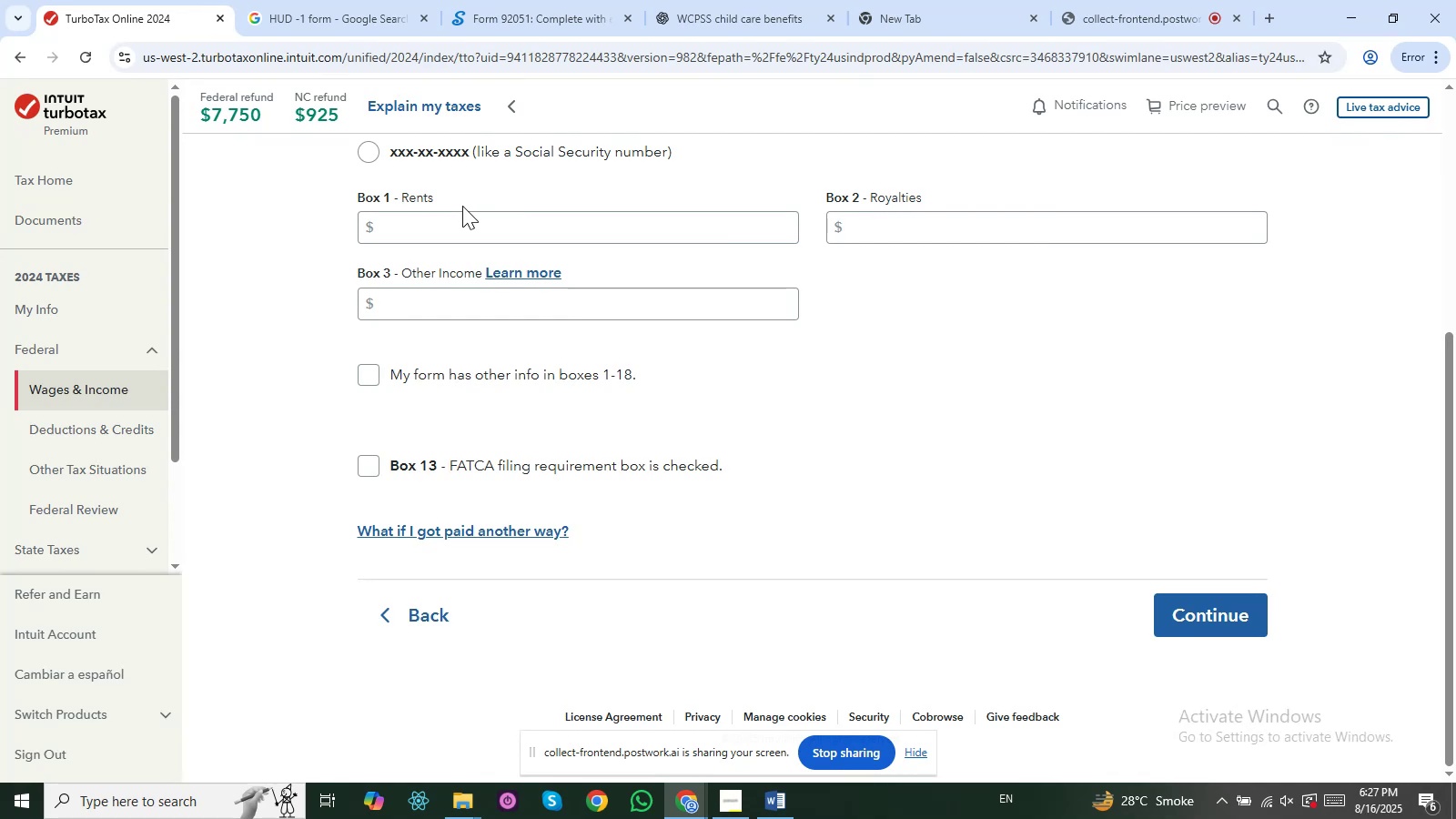 
left_click([469, 227])
 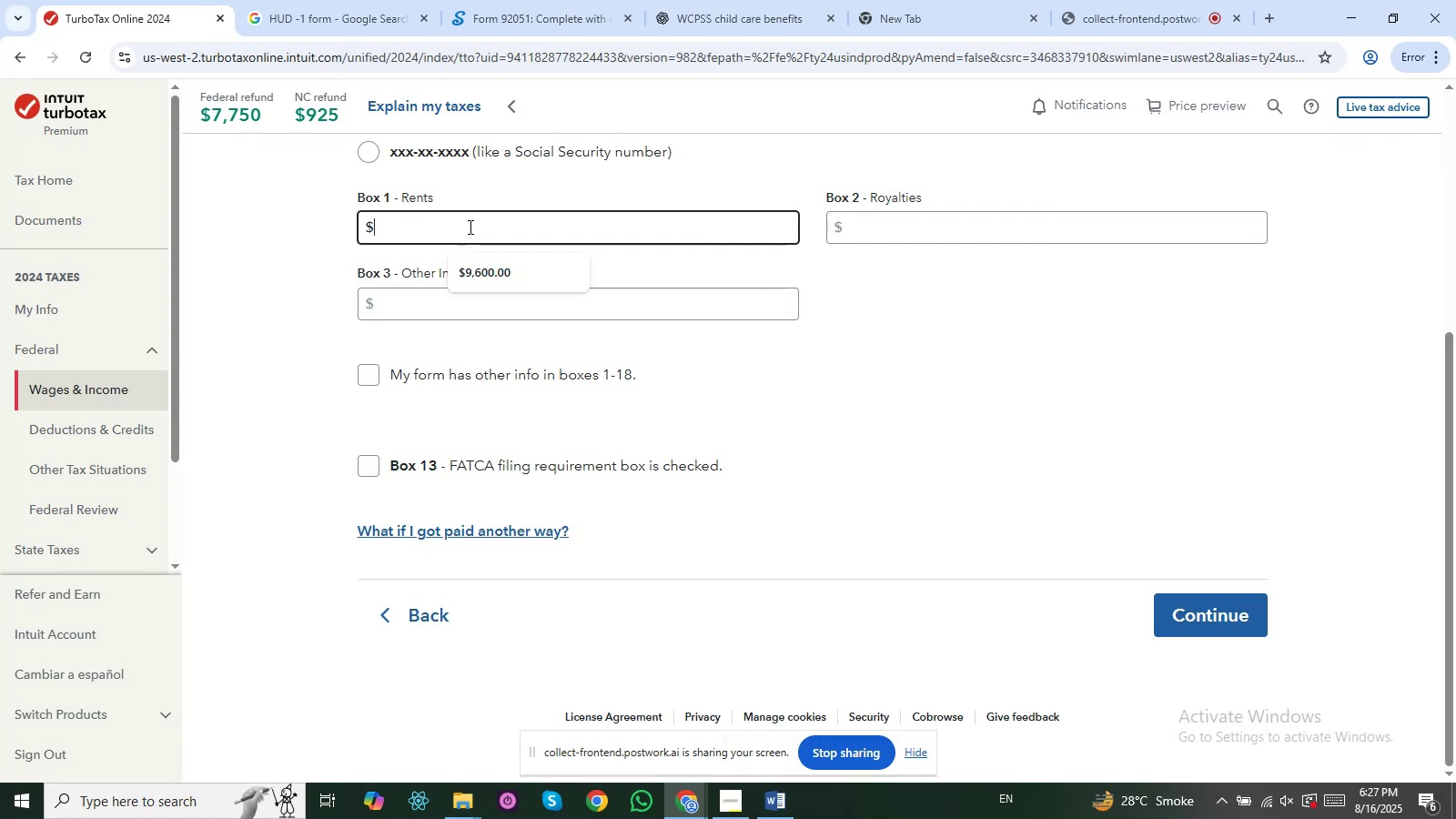 
key(Alt+AltLeft)
 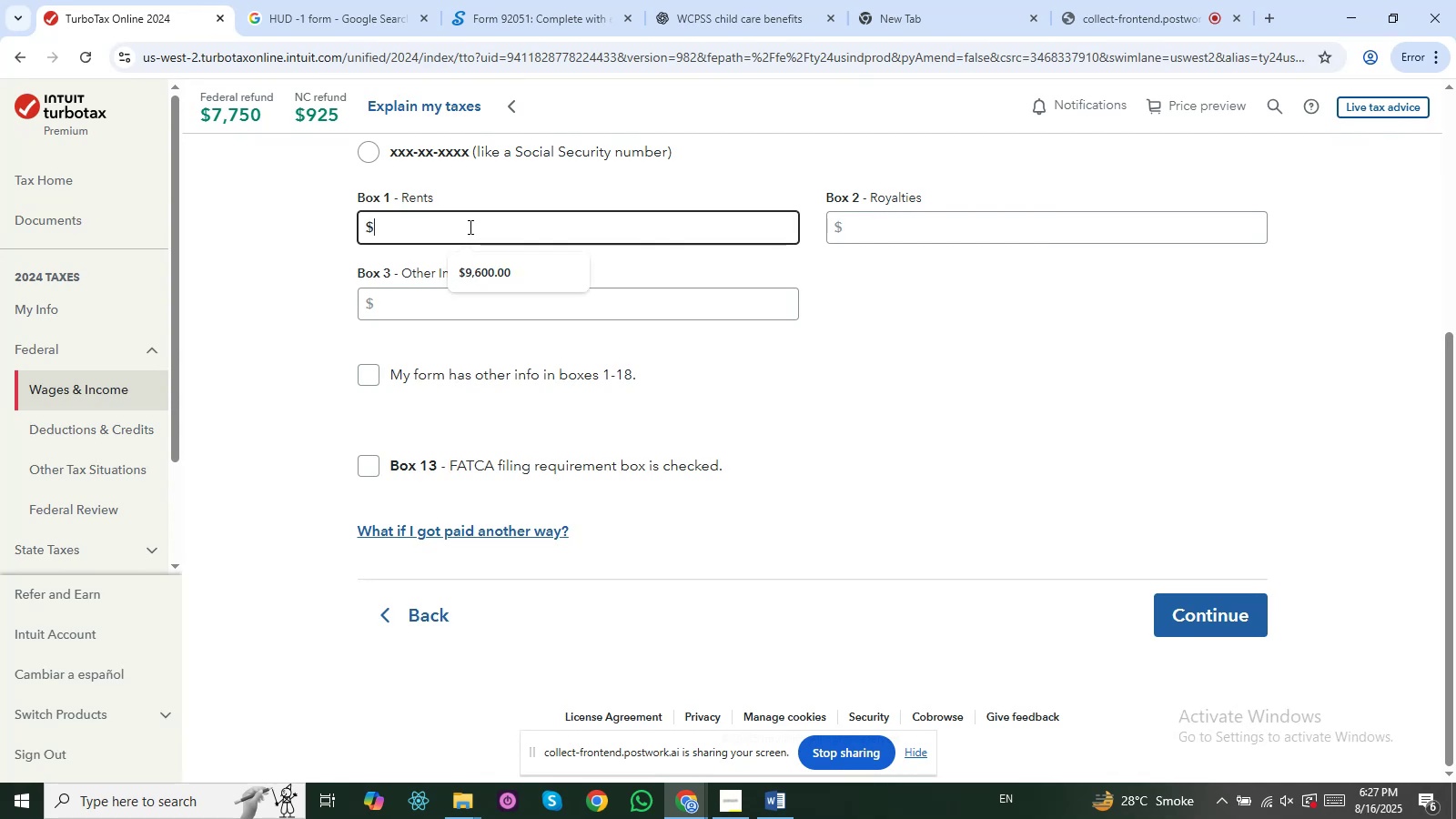 
key(Alt+Tab)
 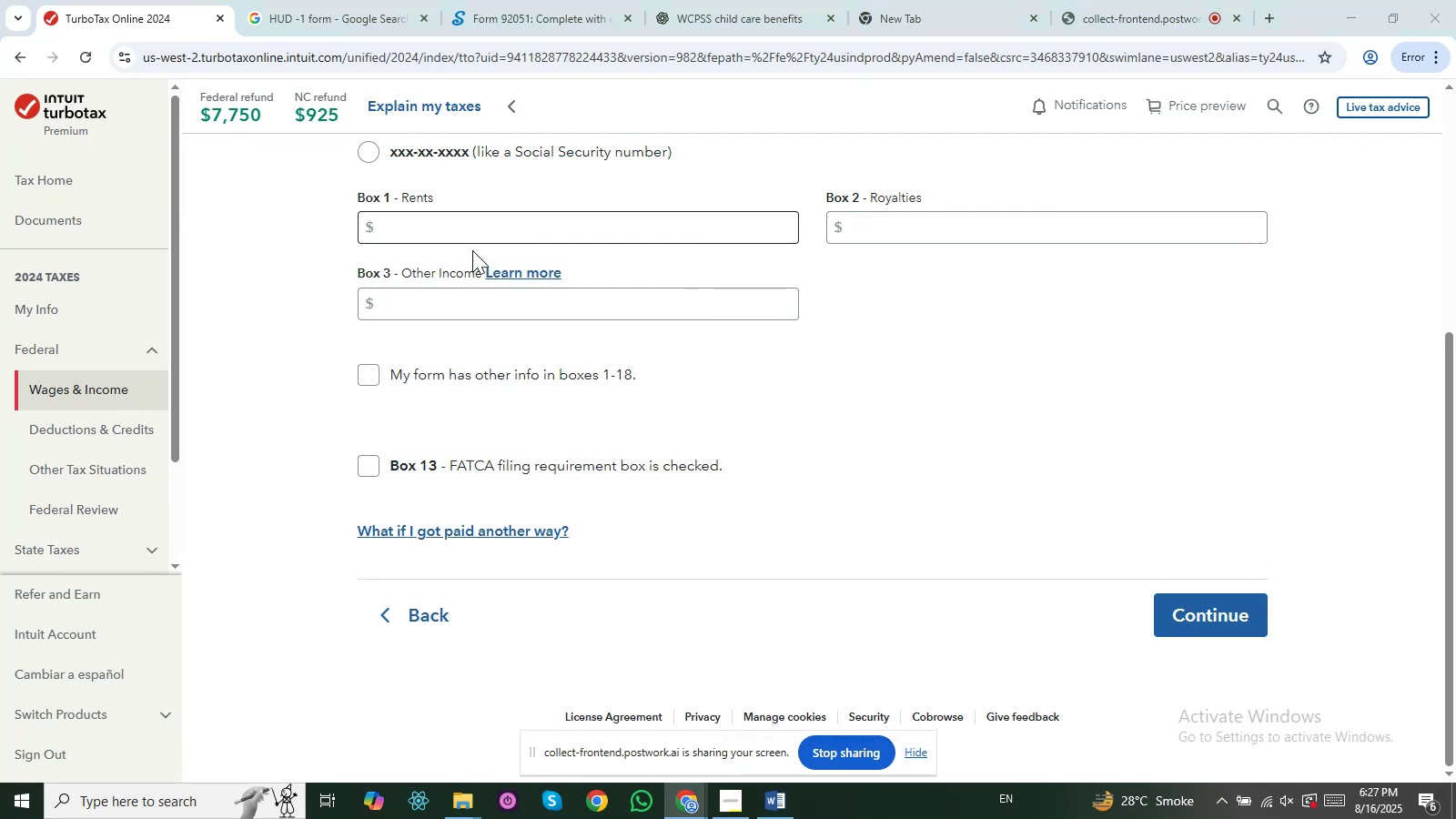 
key(Alt+AltLeft)
 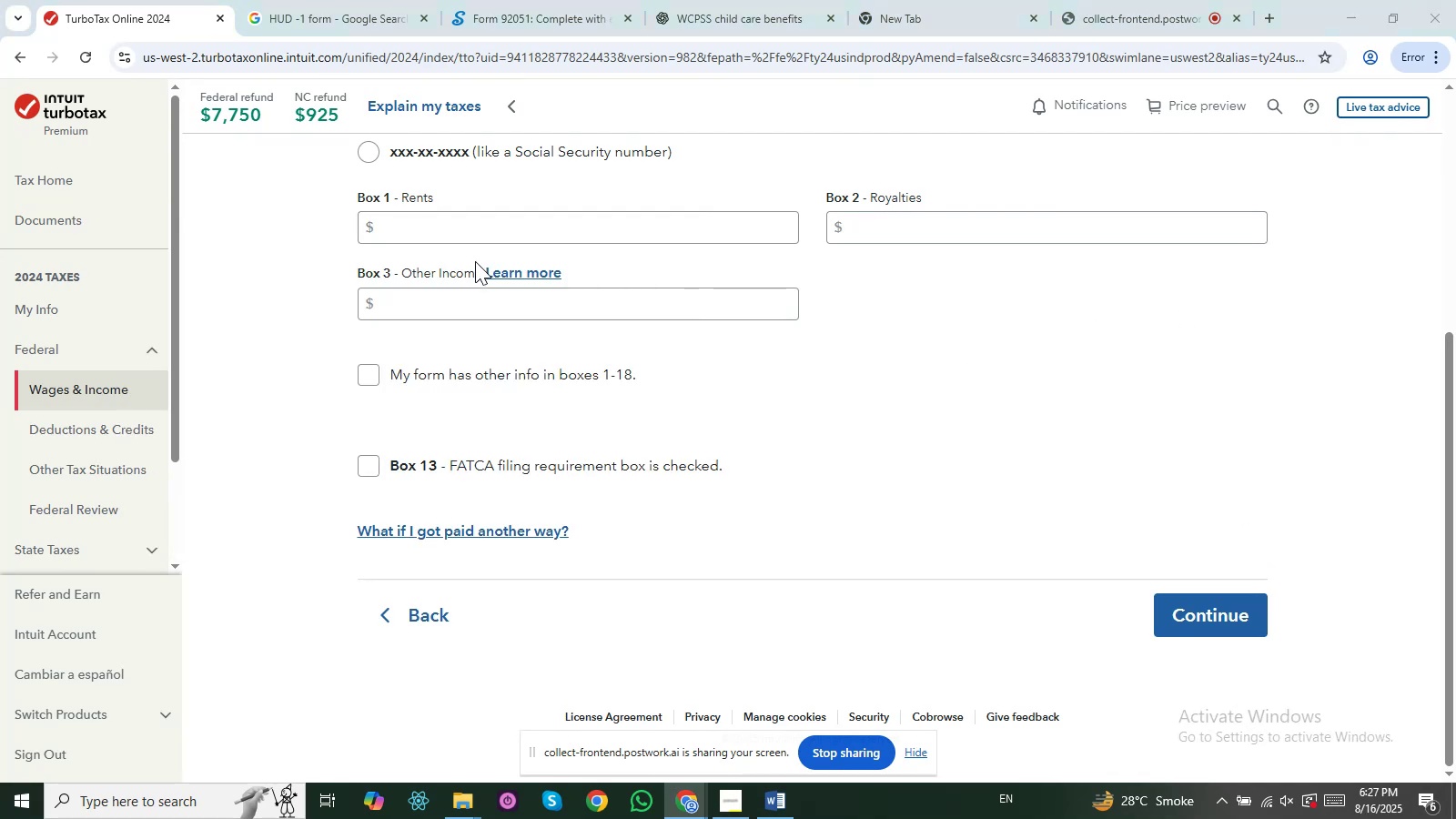 
key(Alt+Tab)
 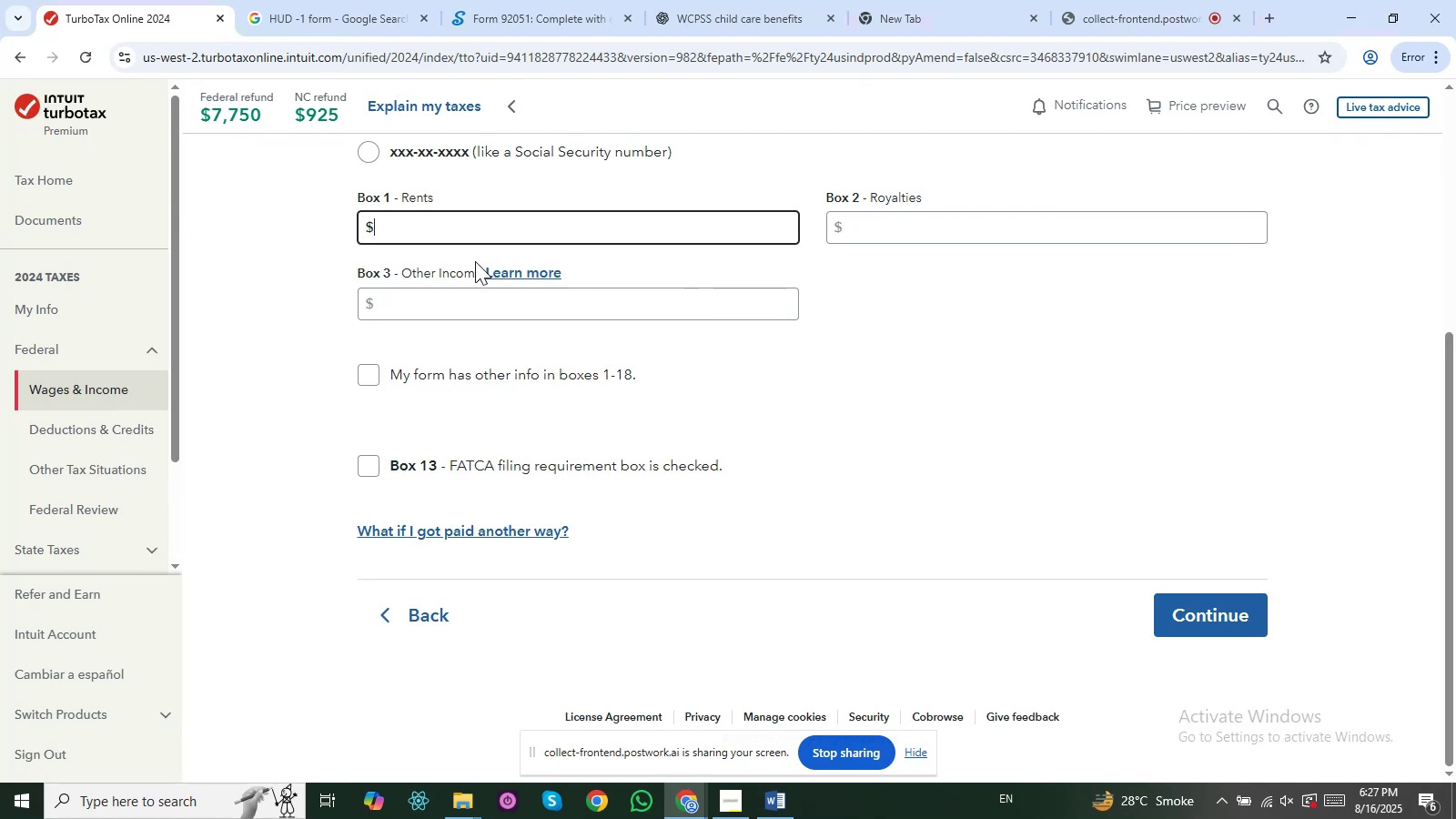 
key(Alt+Tab)
 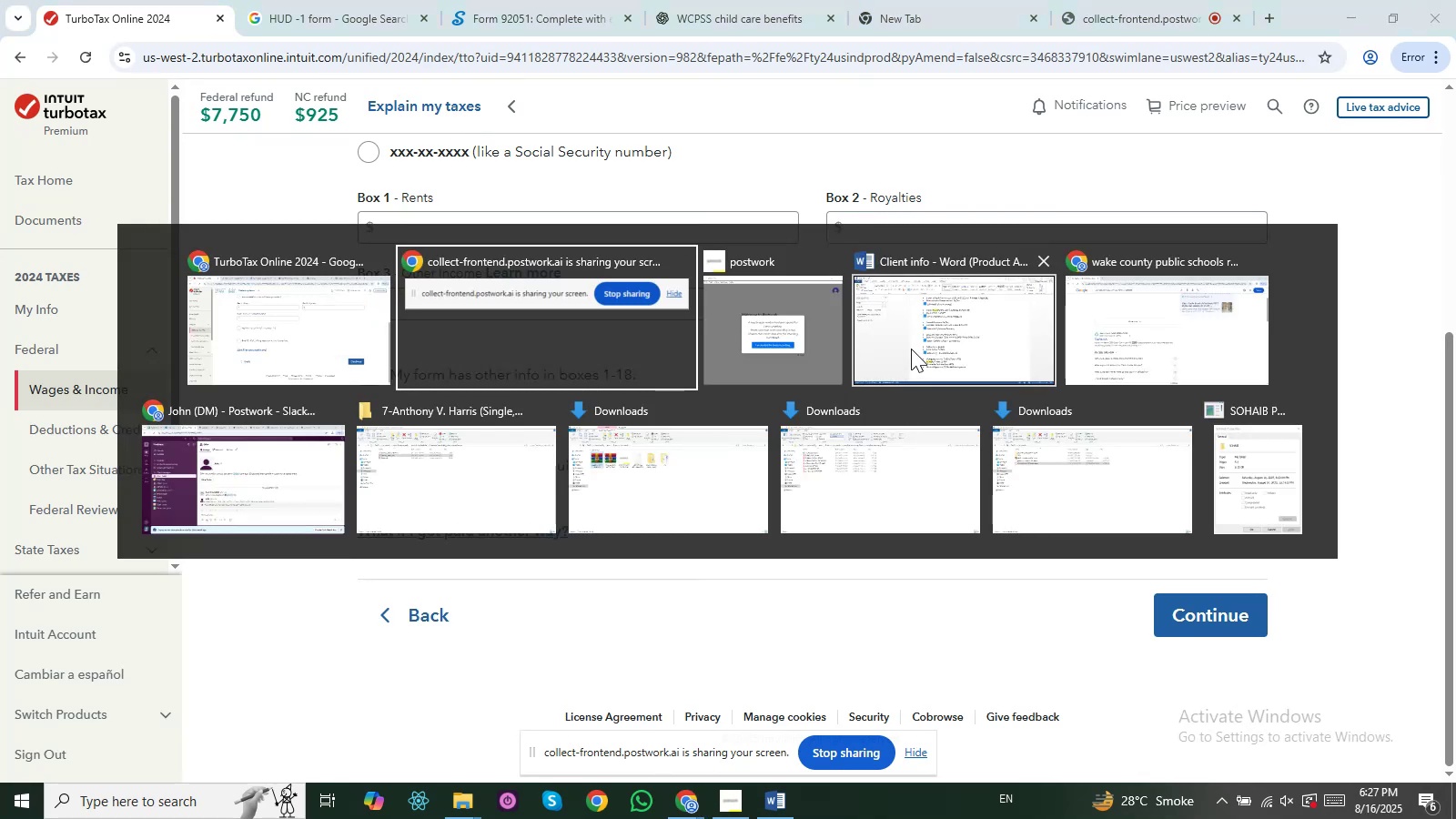 
wait(5.17)
 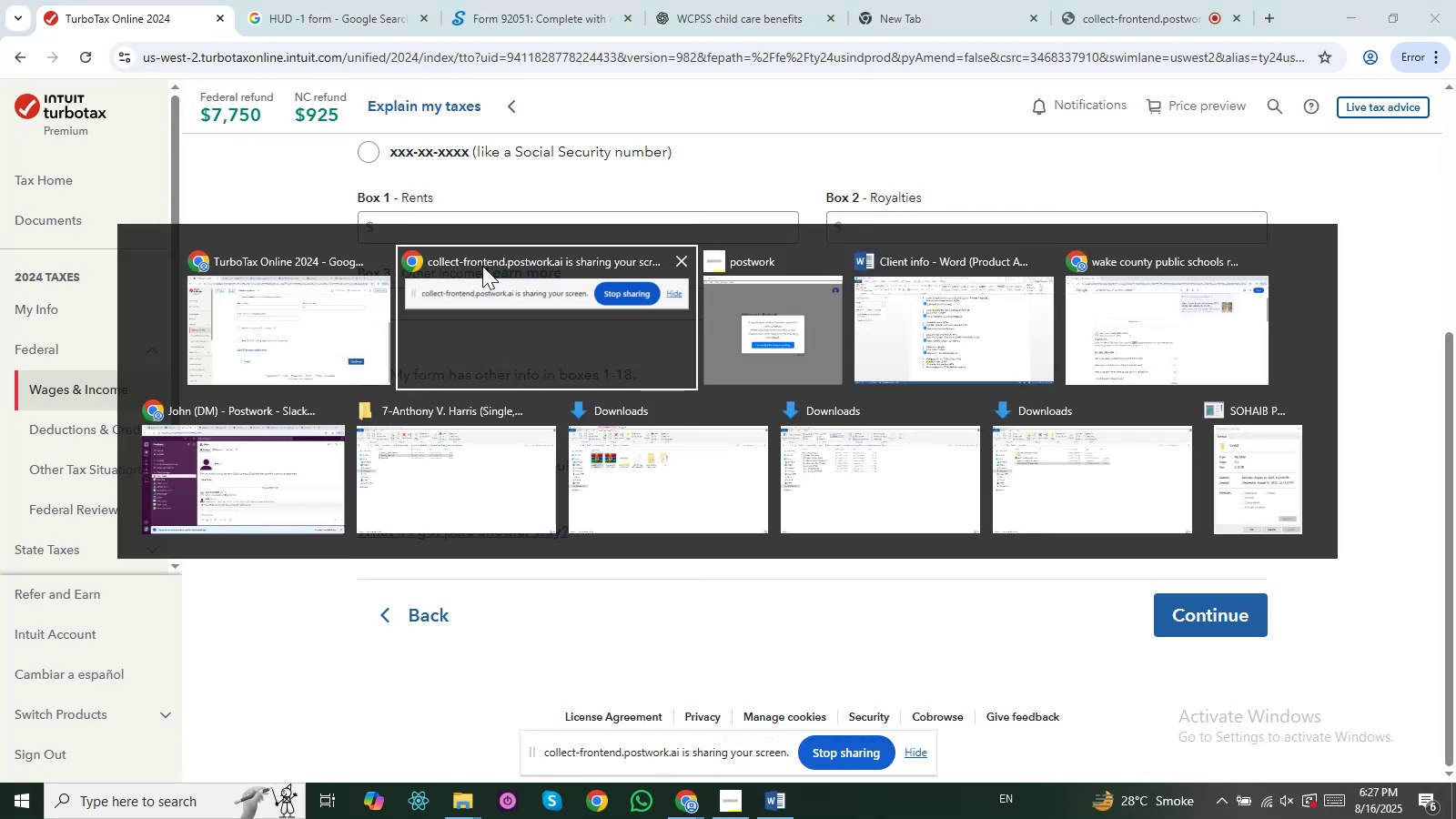 
key(Alt+AltLeft)
 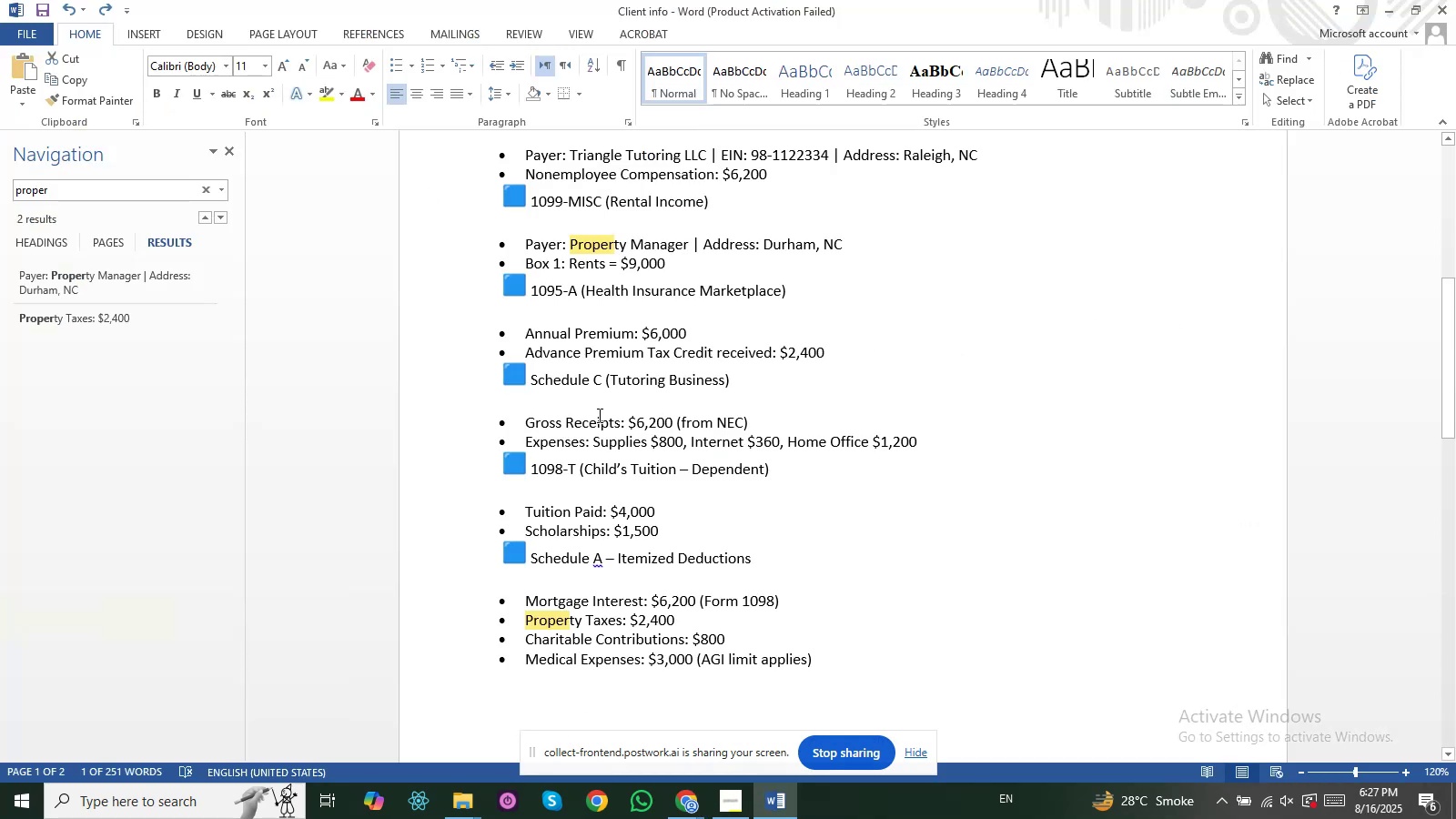 
key(Alt+Tab)
 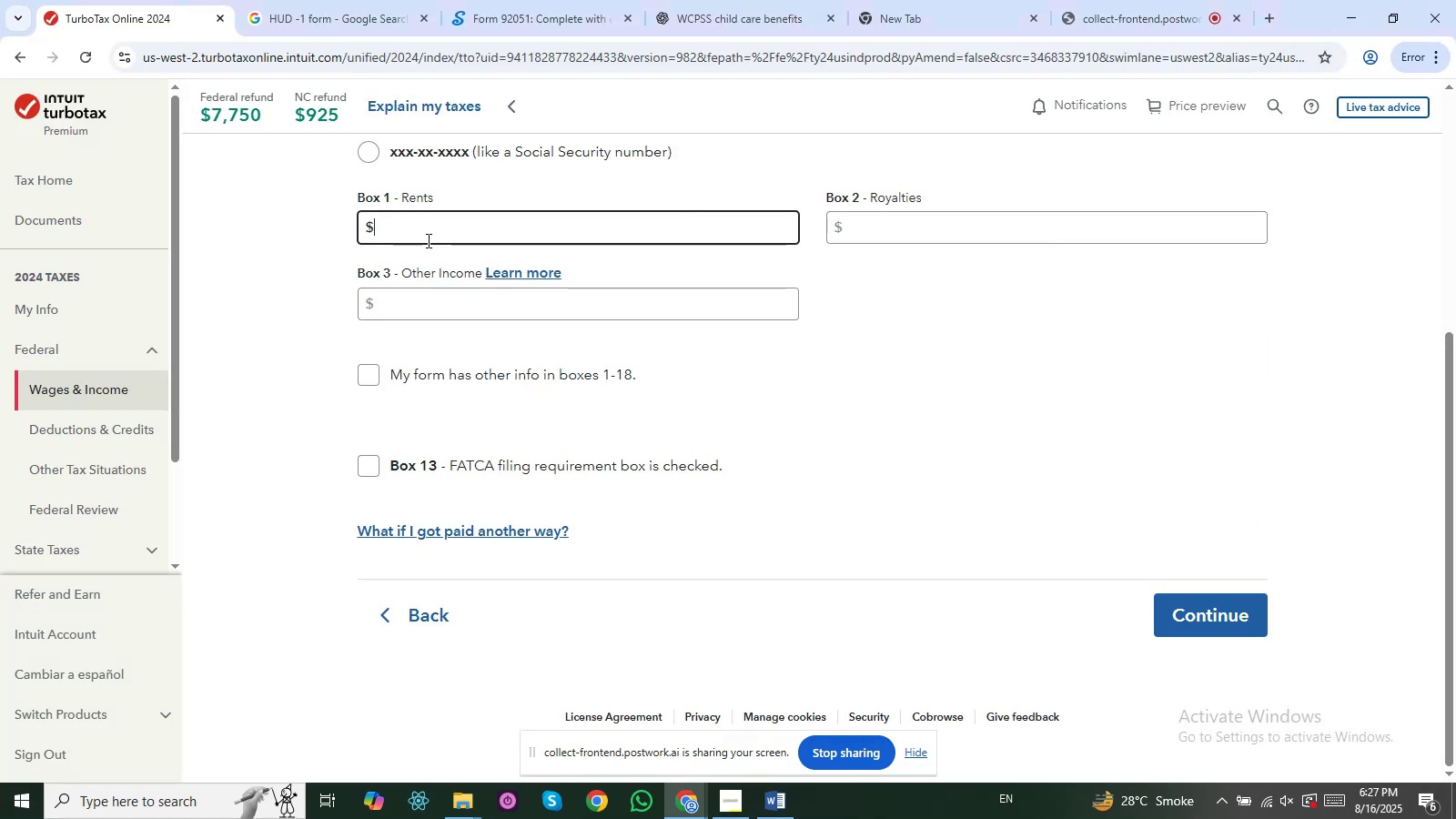 
key(Alt+AltLeft)
 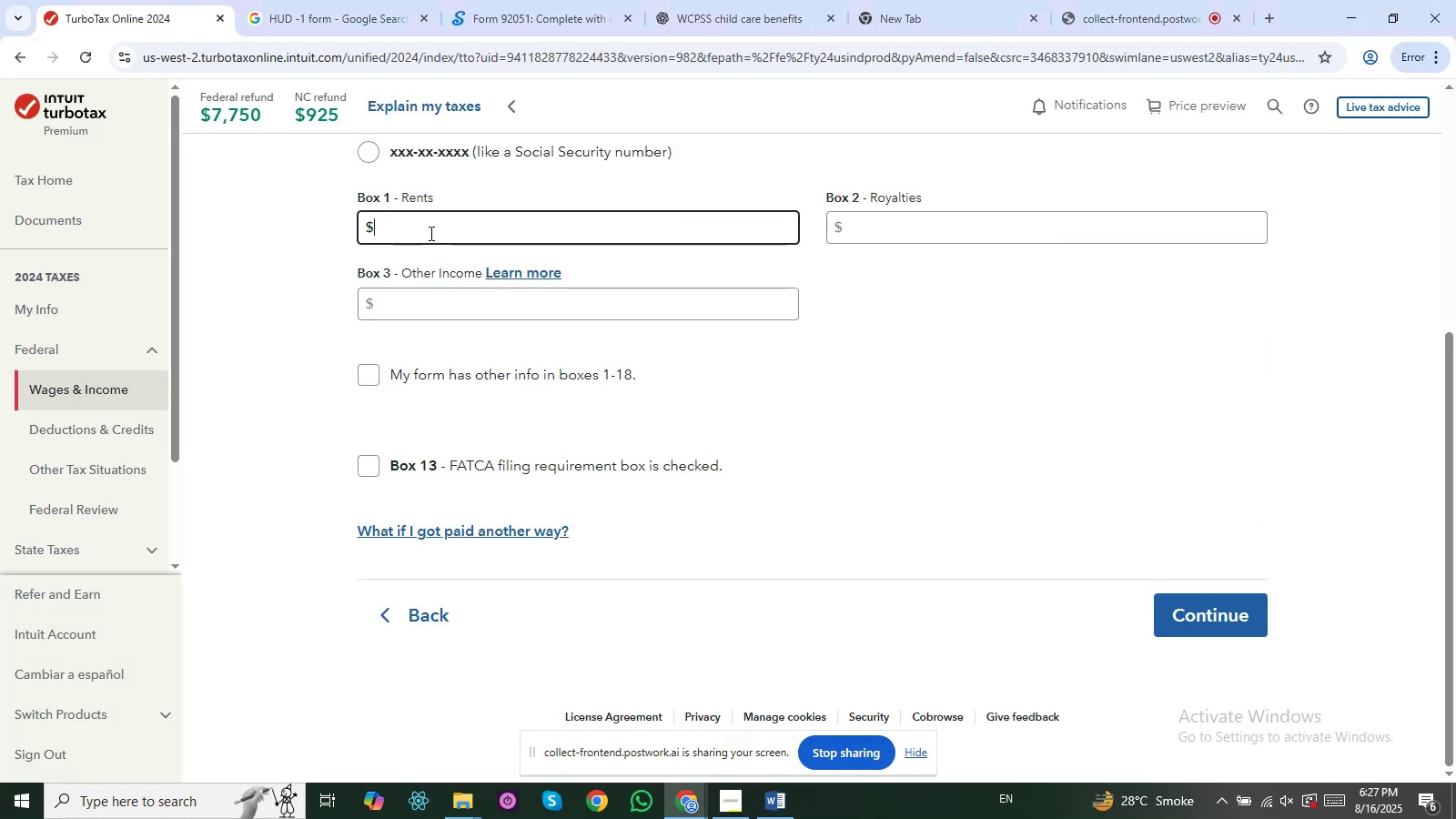 
key(Alt+Tab)
 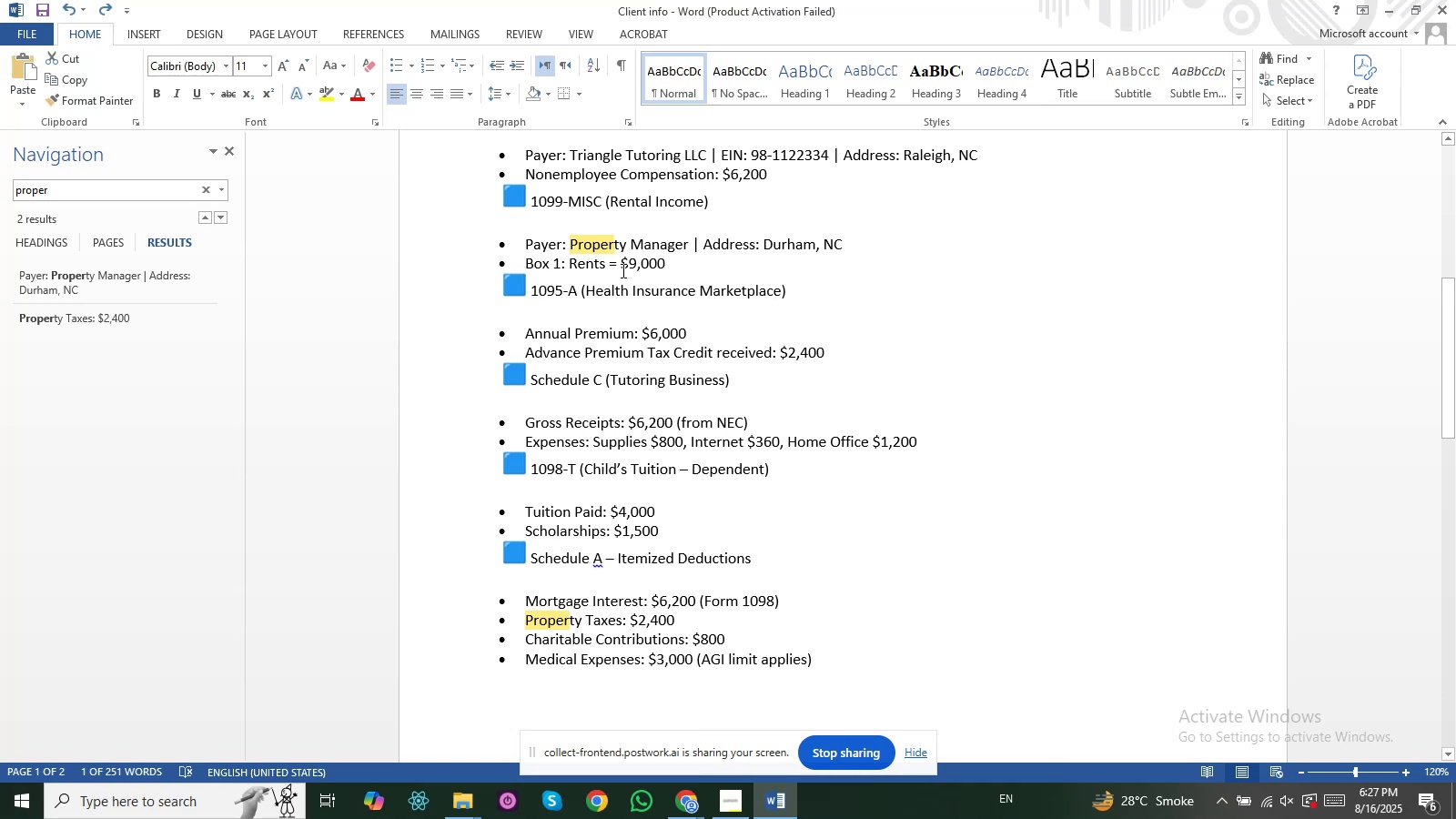 
left_click_drag(start_coordinate=[628, 267], to_coordinate=[662, 272])
 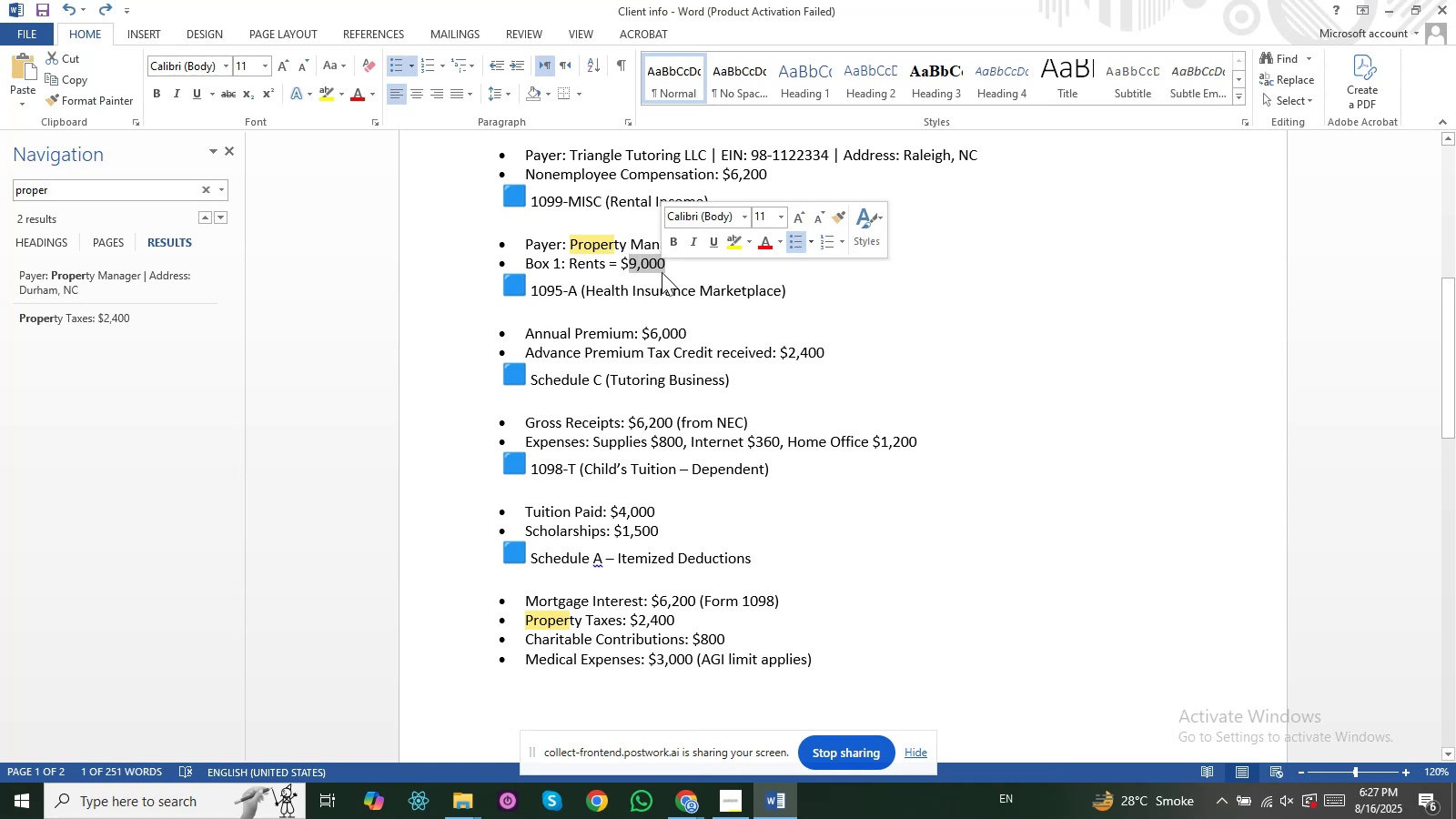 
key(Control+C)
 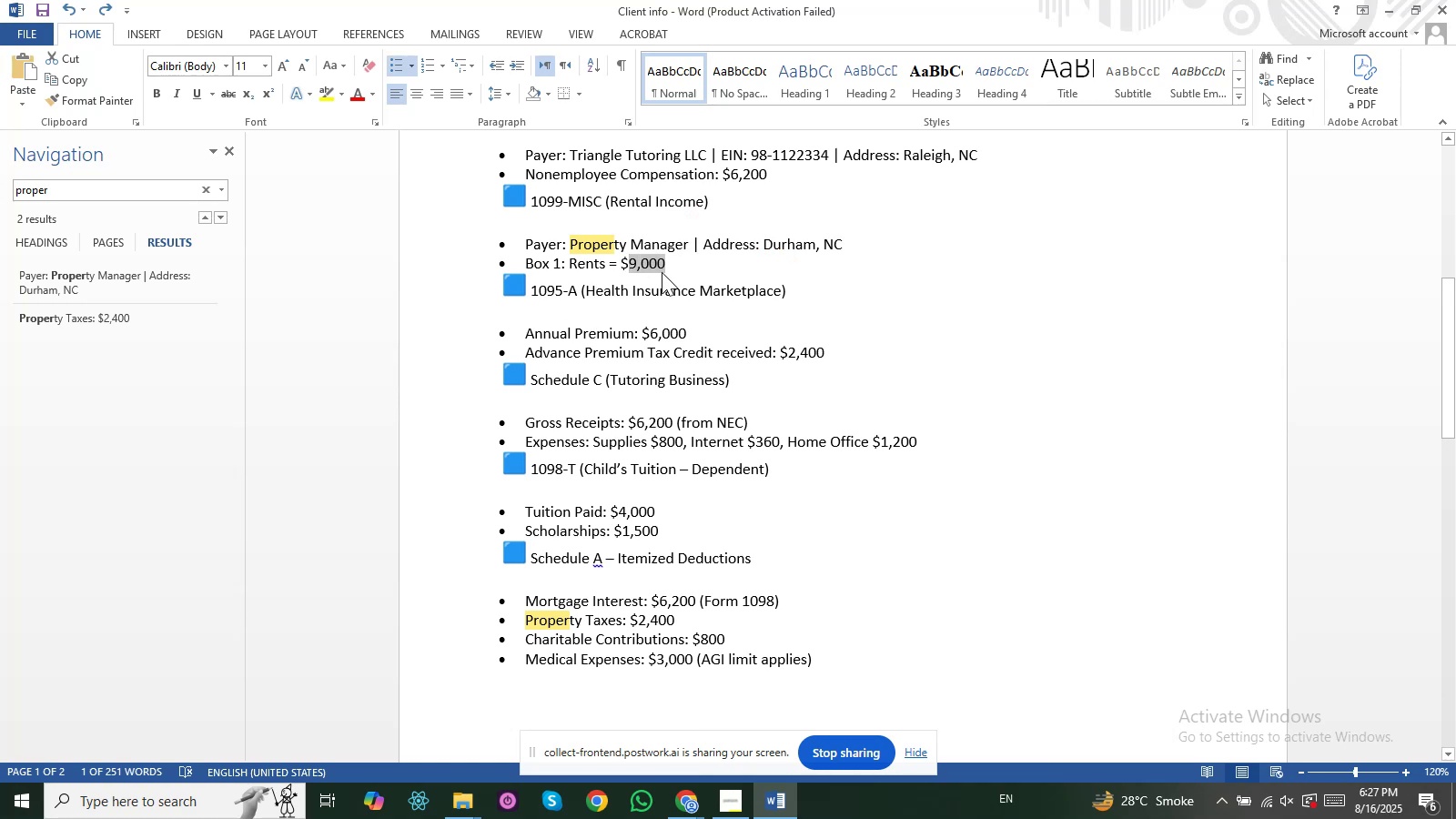 
key(Alt+AltLeft)
 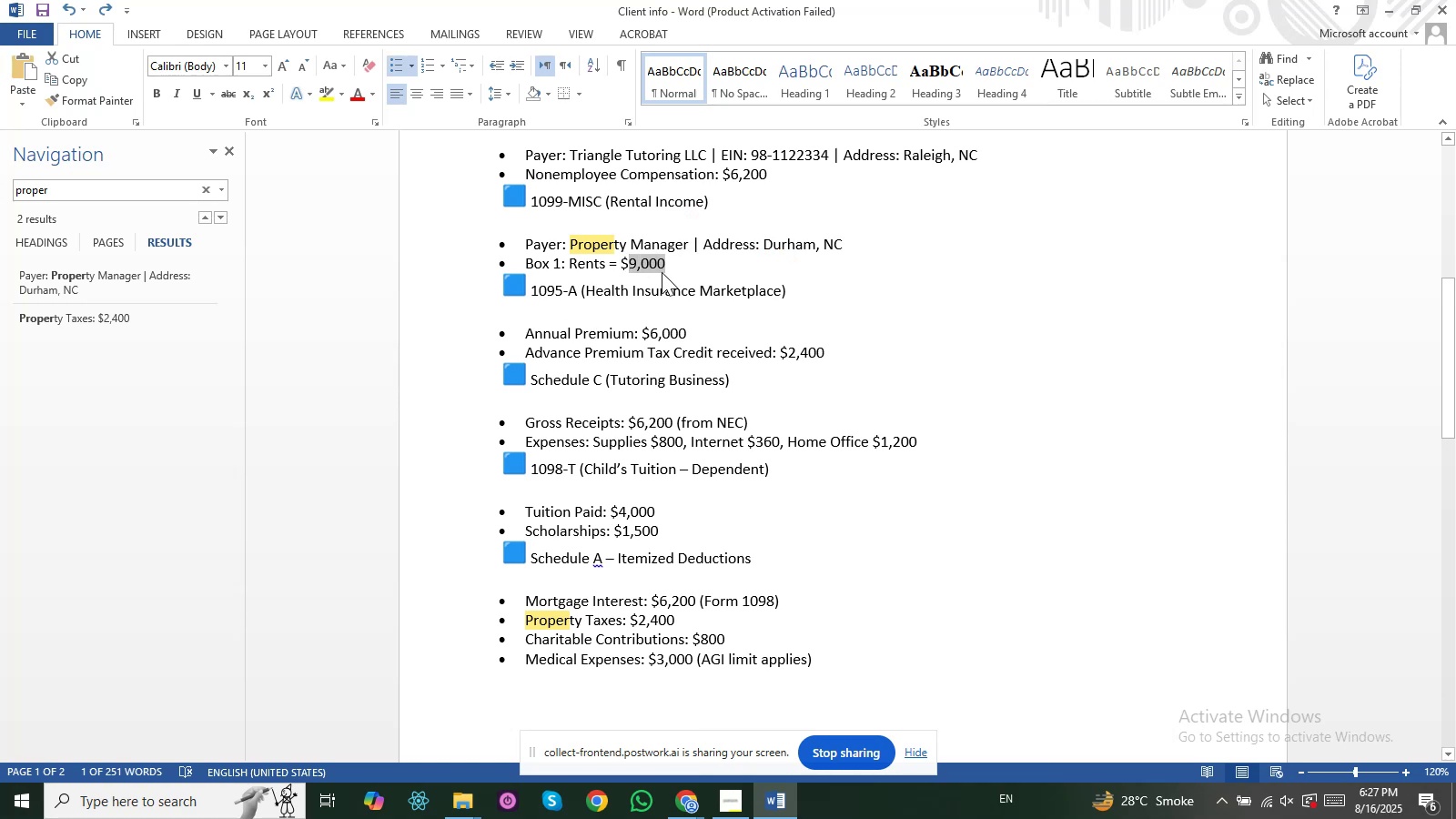 
key(Alt+Tab)
 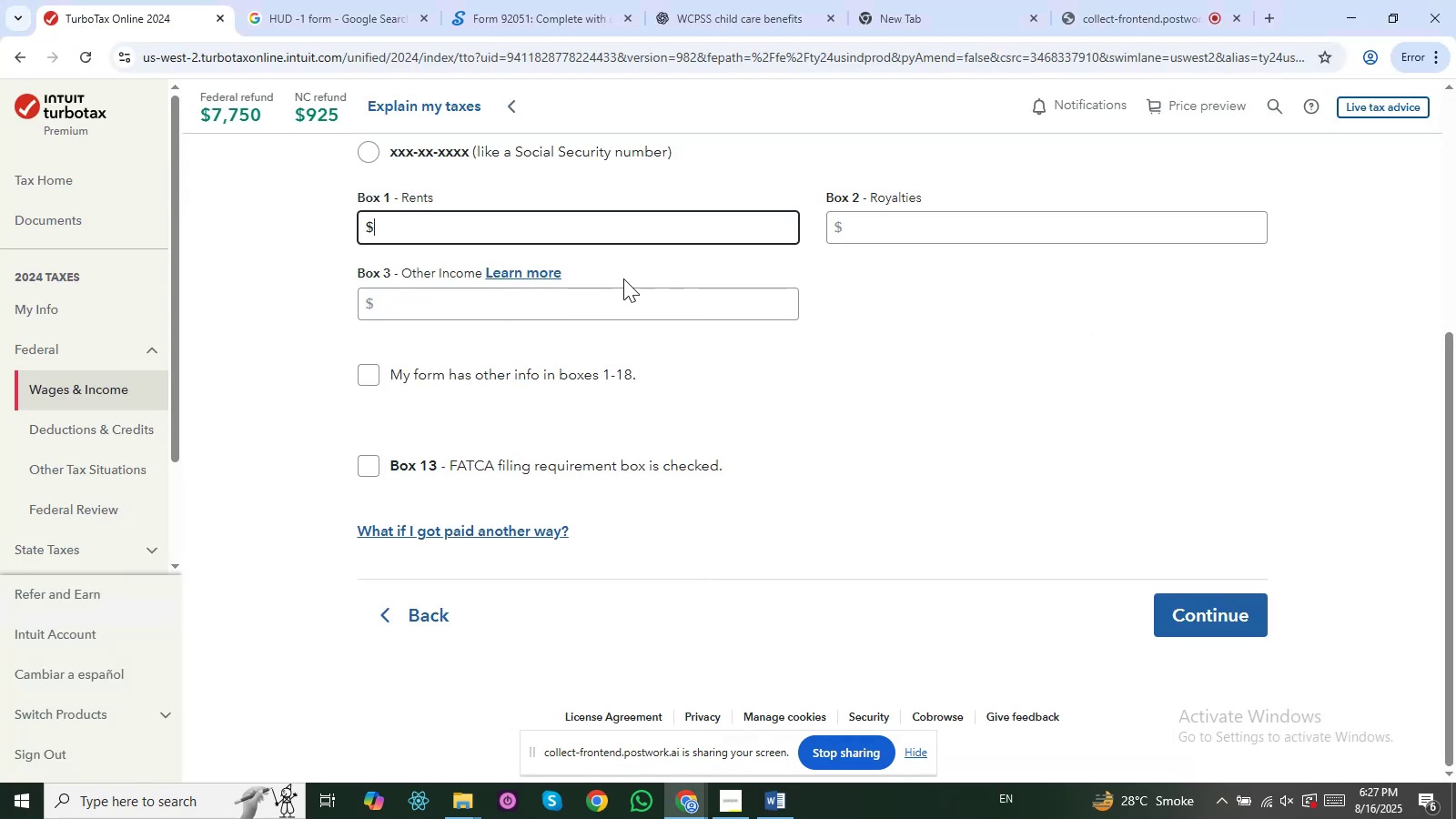 
hold_key(key=ControlLeft, duration=1.5)
 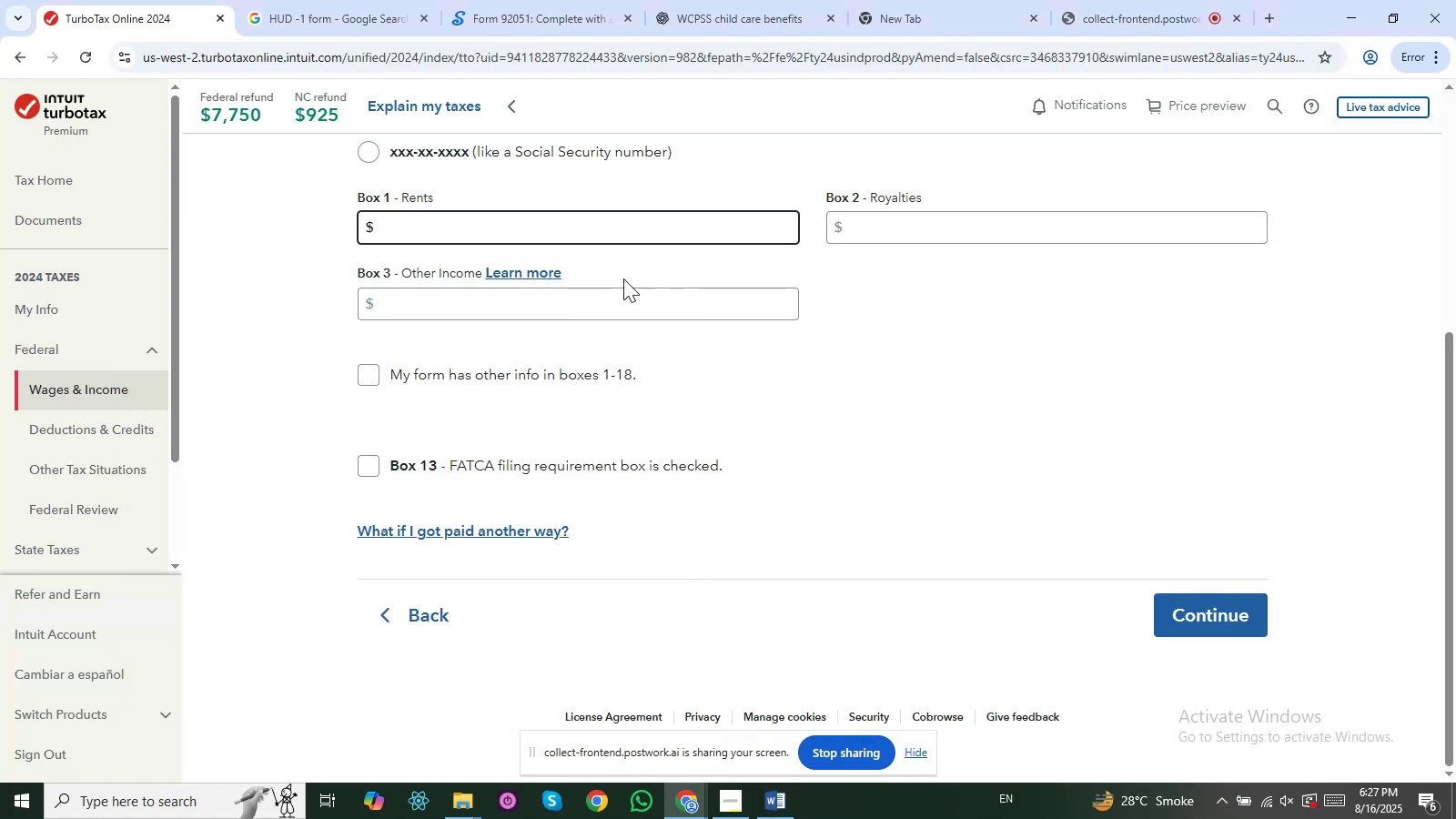 
key(Control+V)
 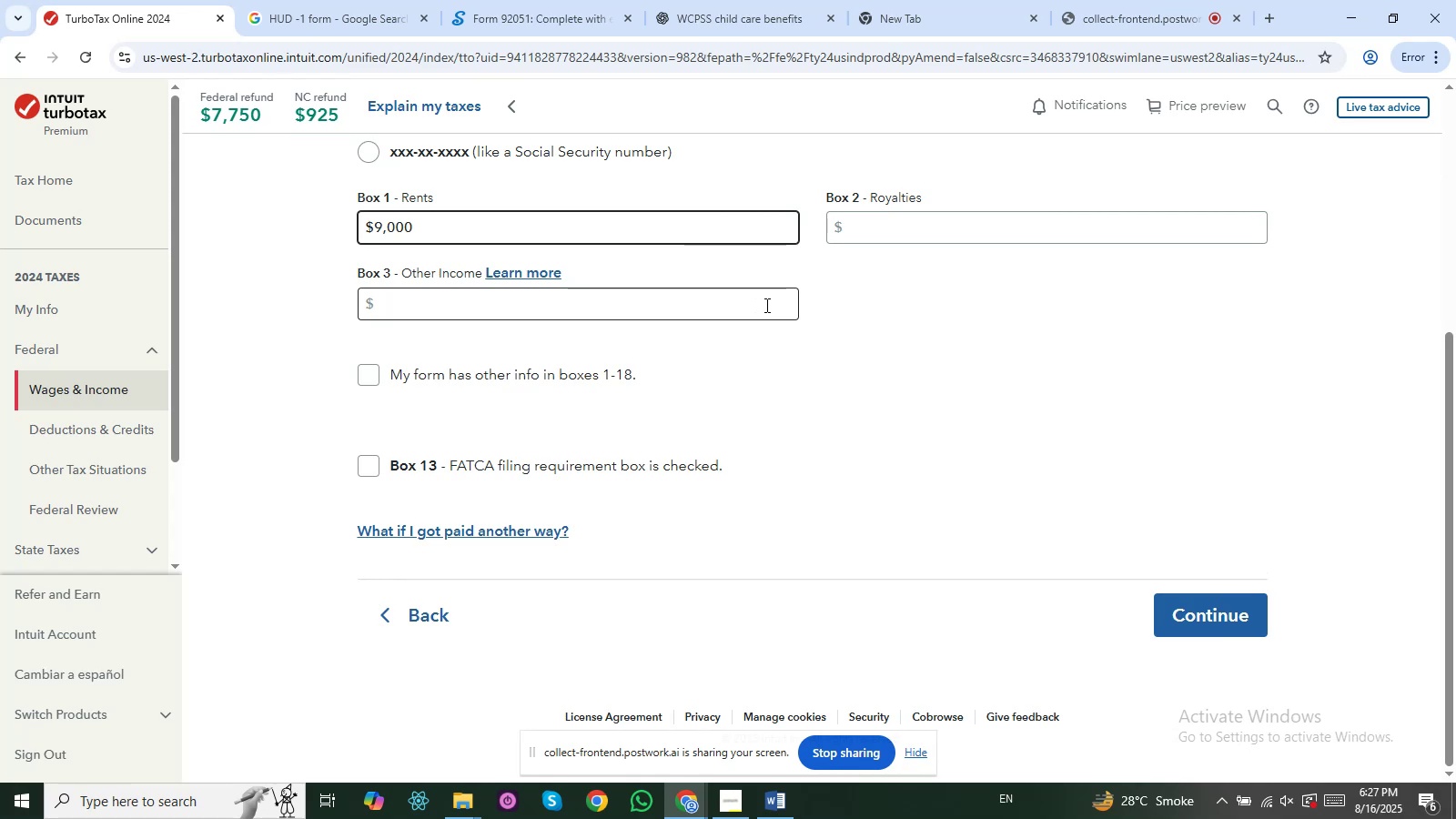 
left_click([808, 278])
 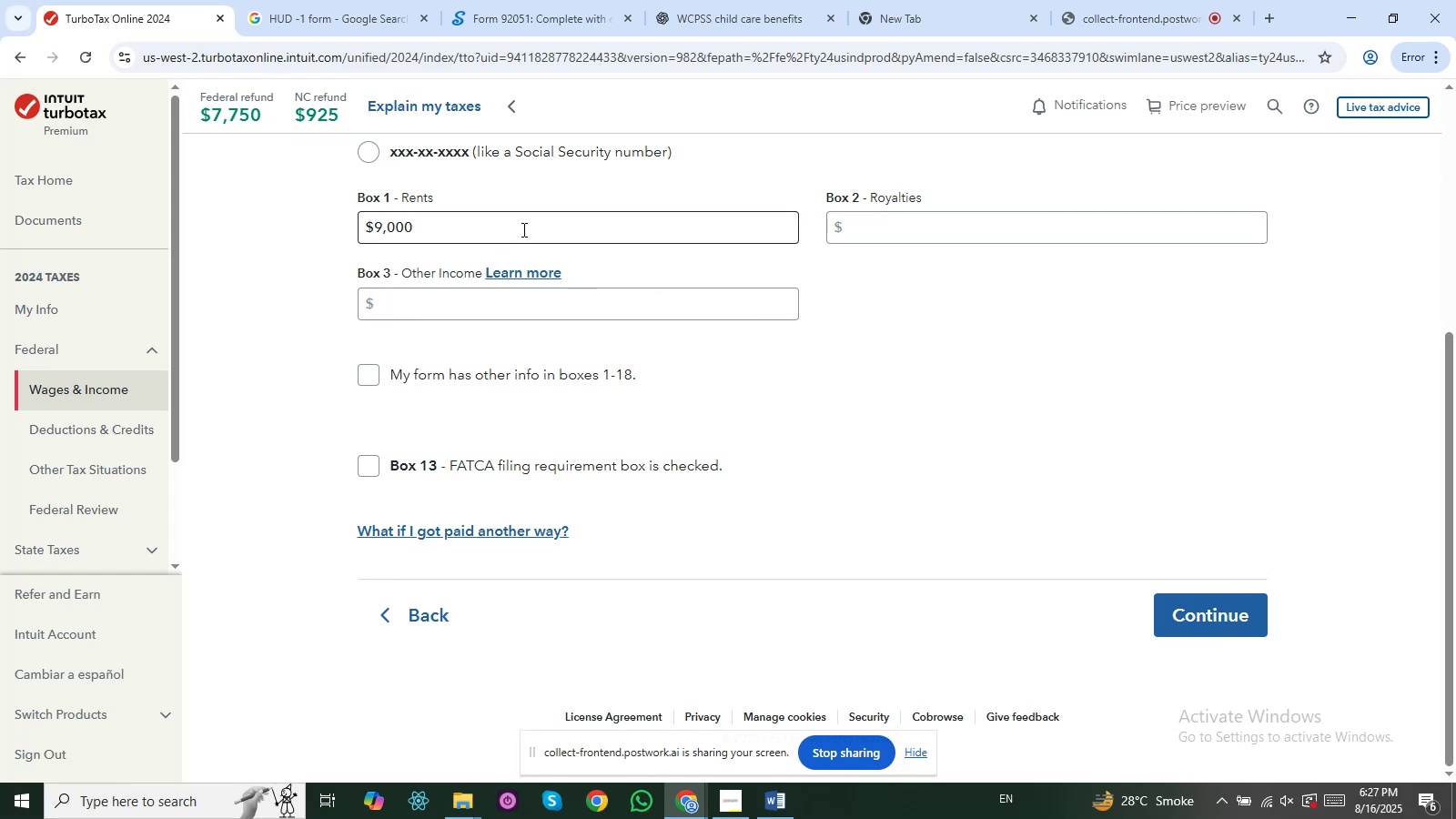 
wait(6.82)
 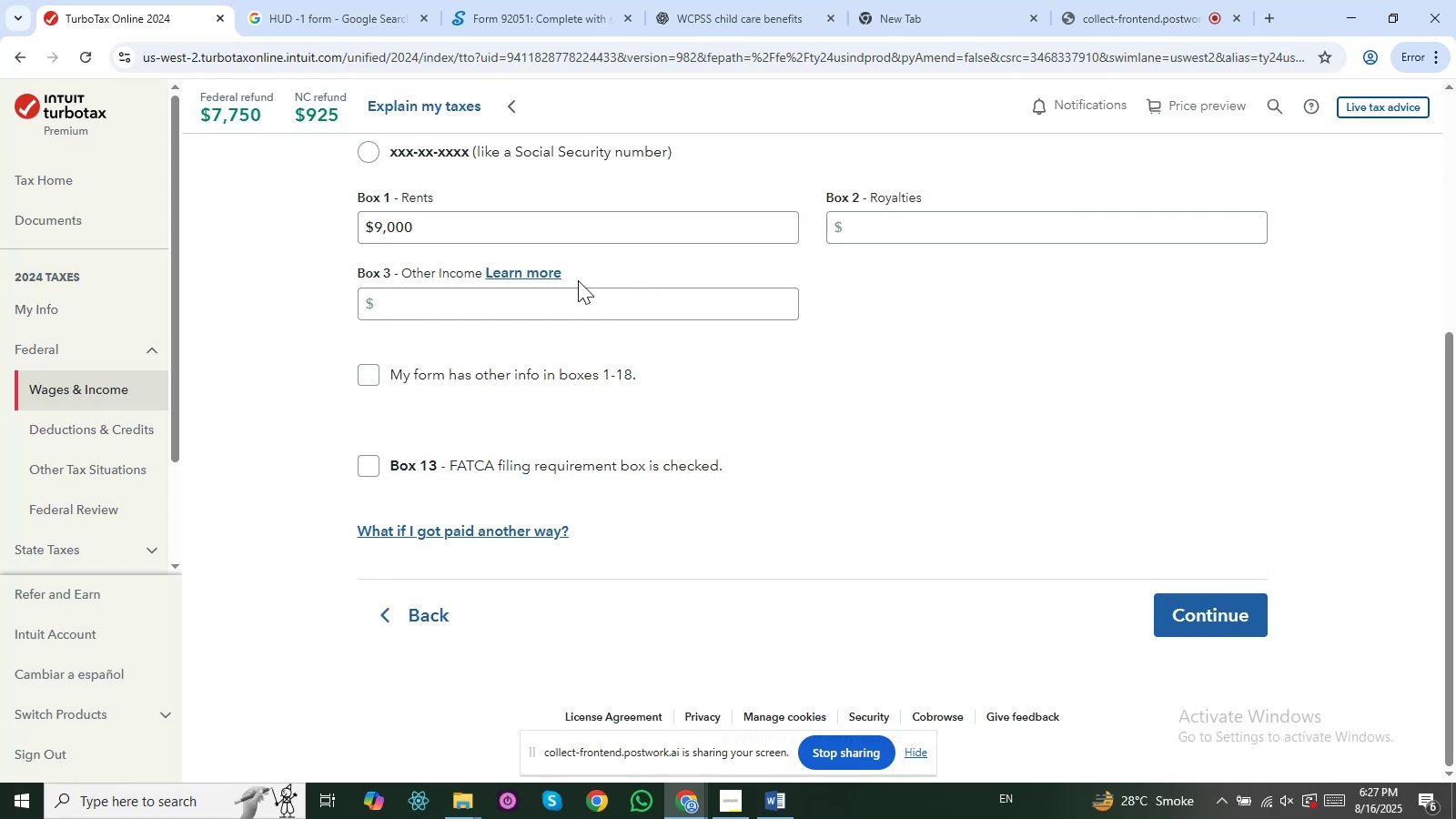 
left_click([794, 281])
 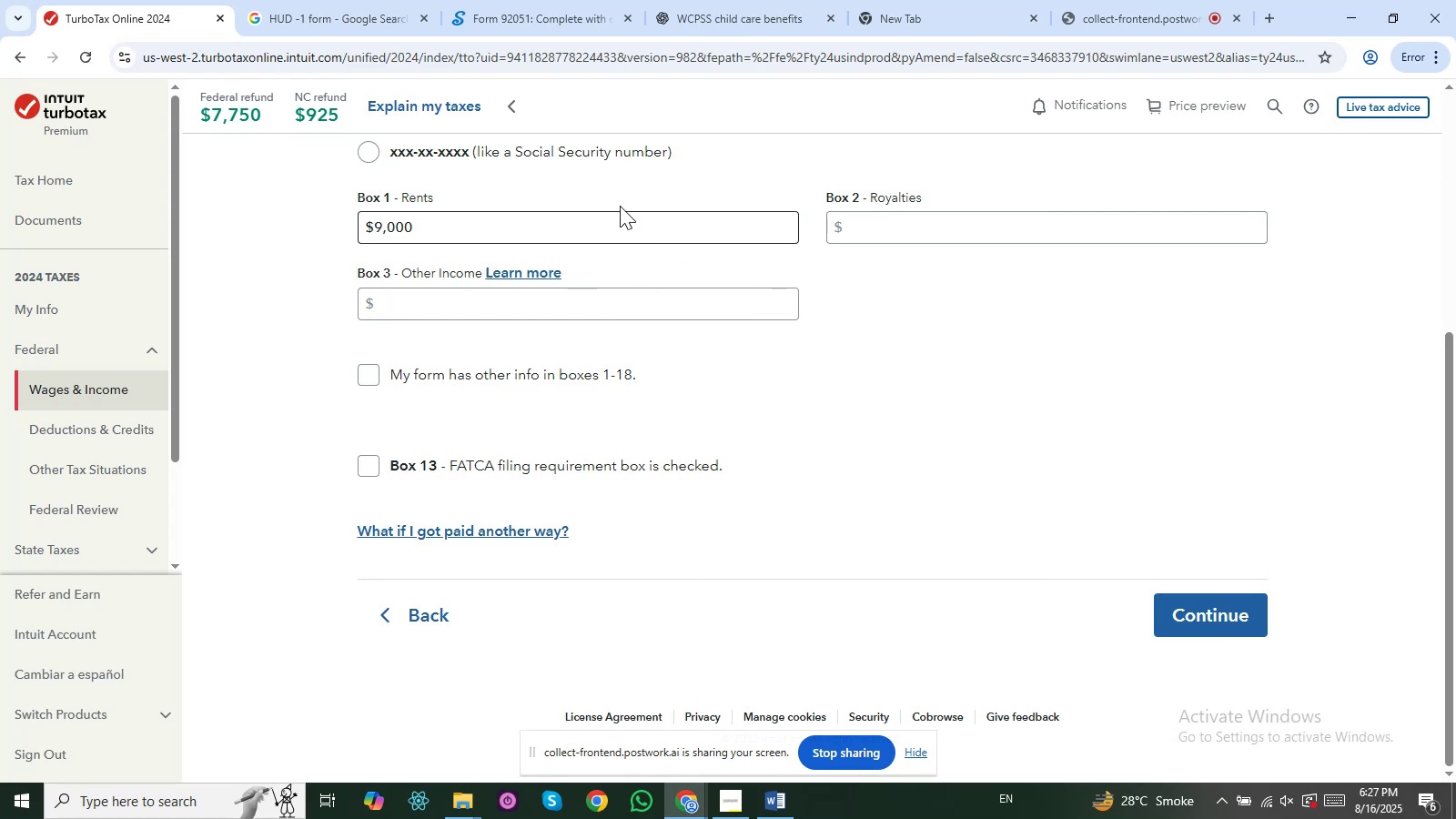 
left_click_drag(start_coordinate=[445, 189], to_coordinate=[401, 192])
 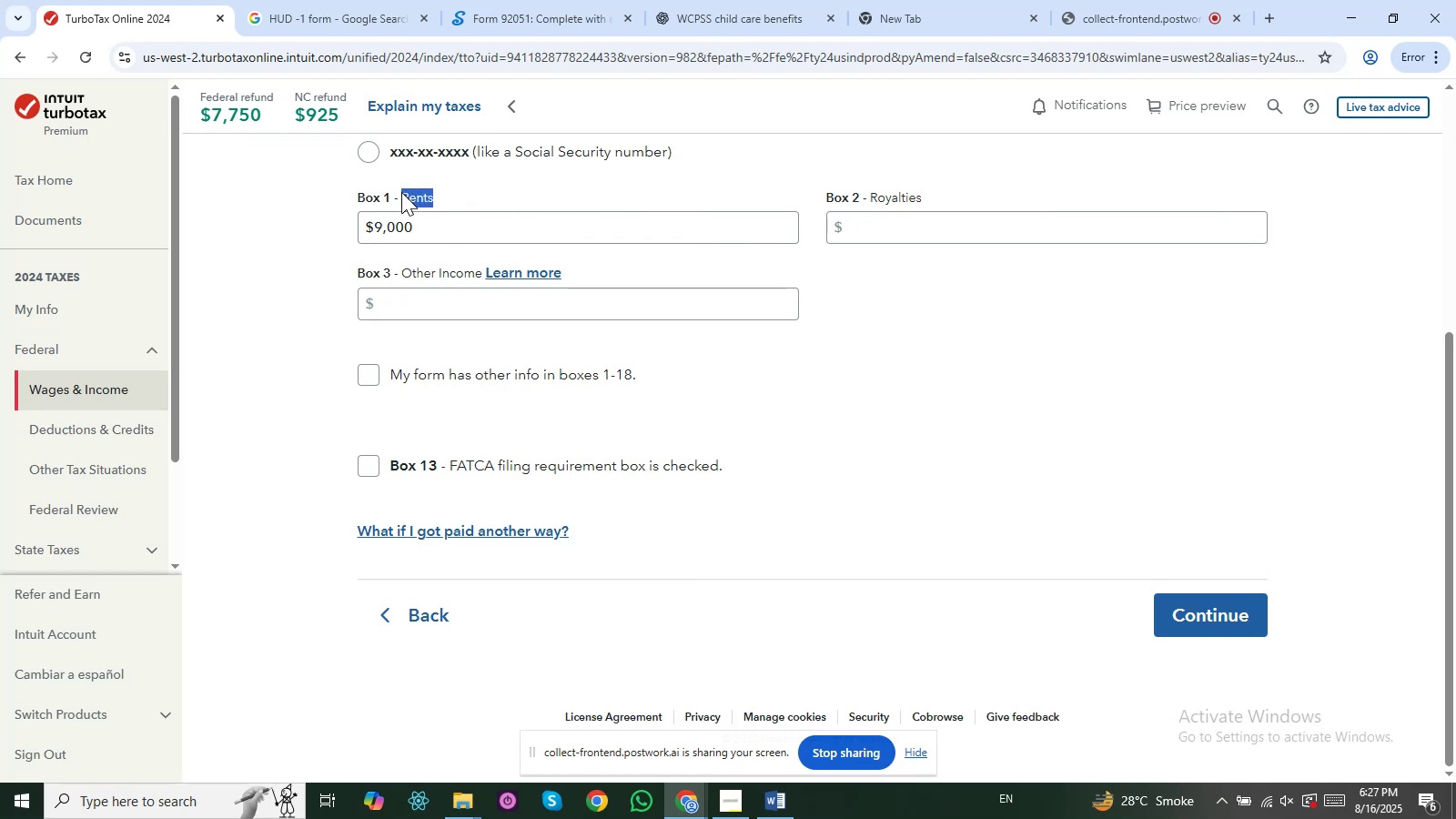 
key(Alt+AltLeft)
 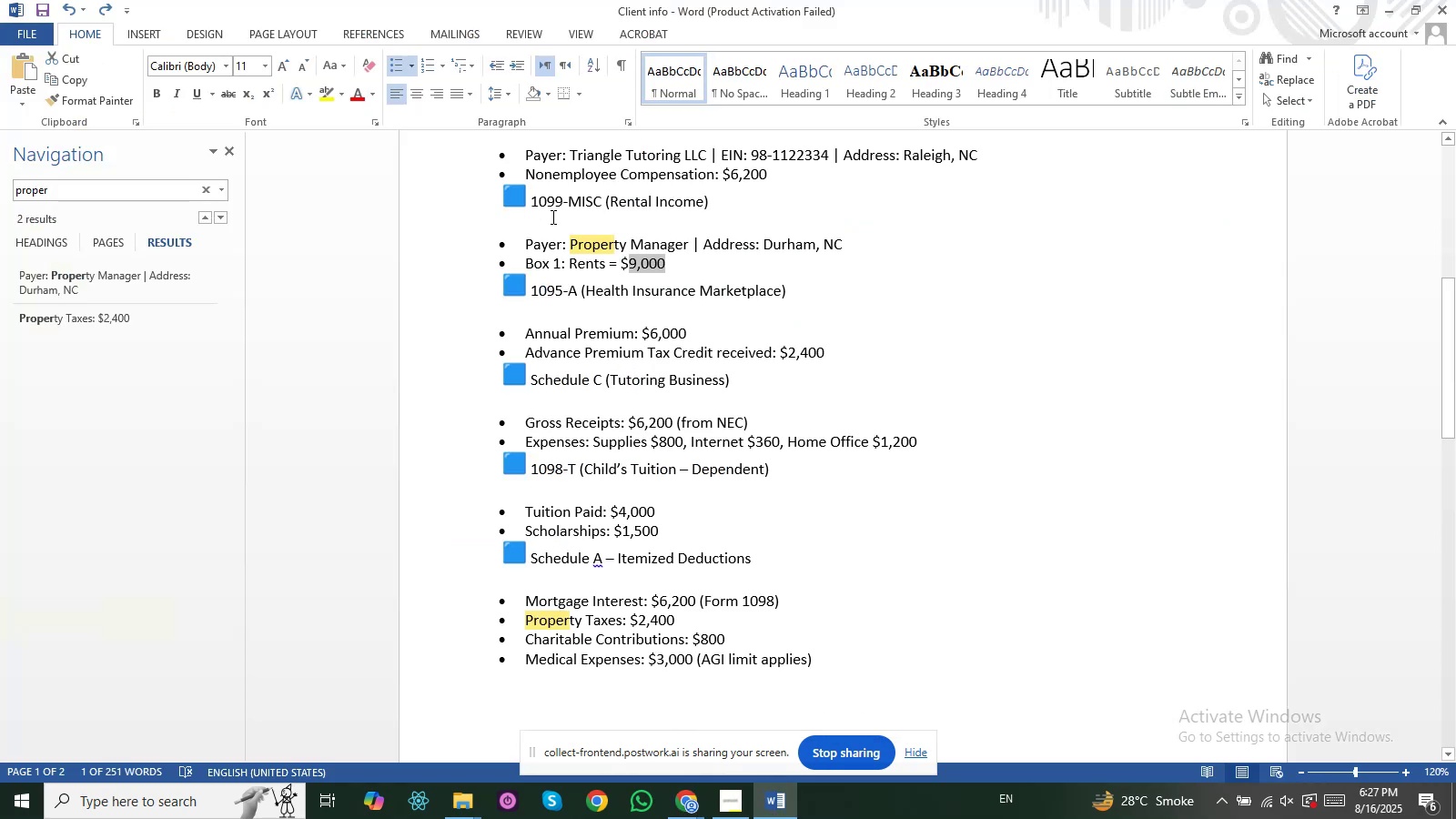 
key(Alt+Tab)
 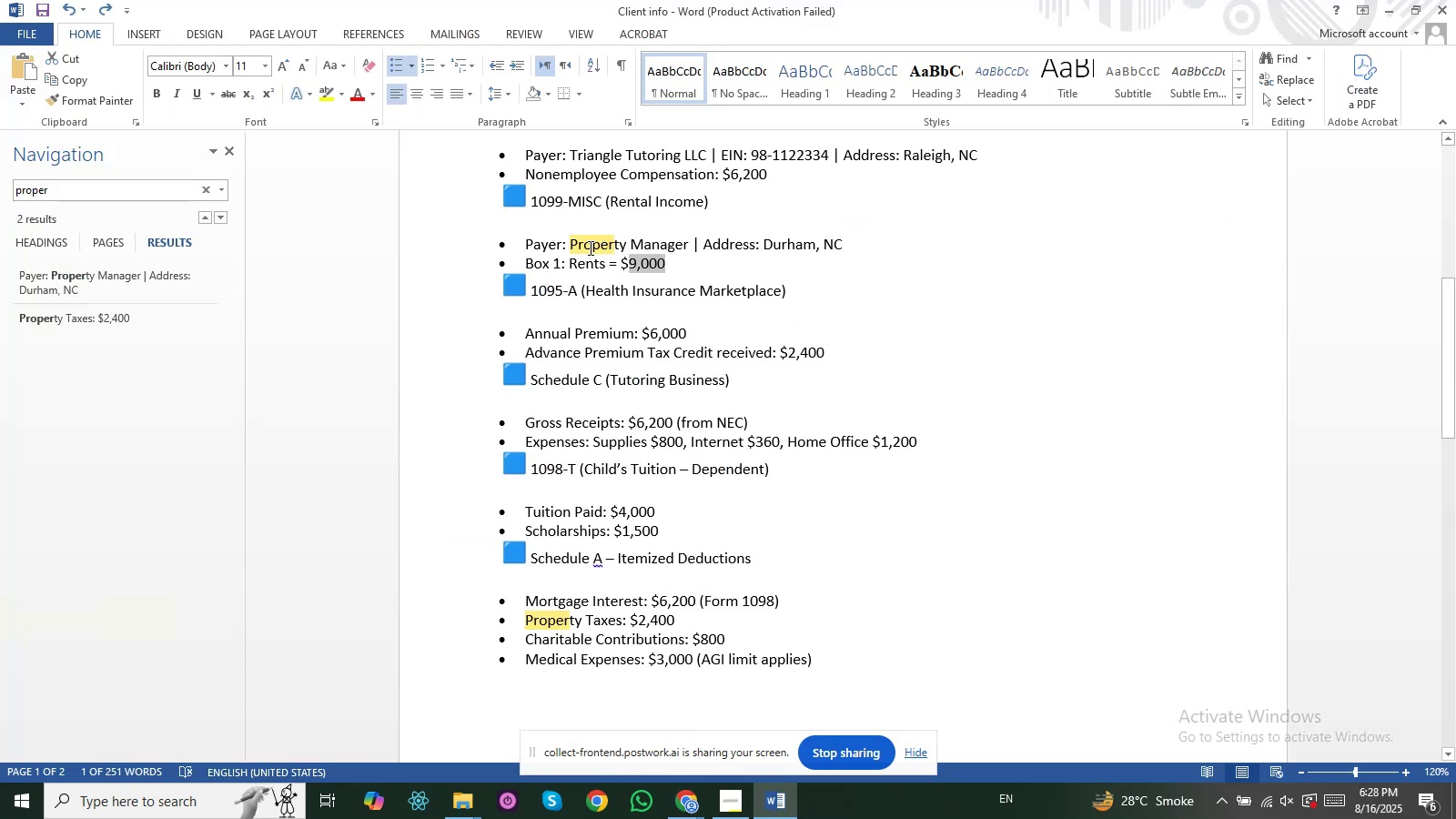 
wait(12.7)
 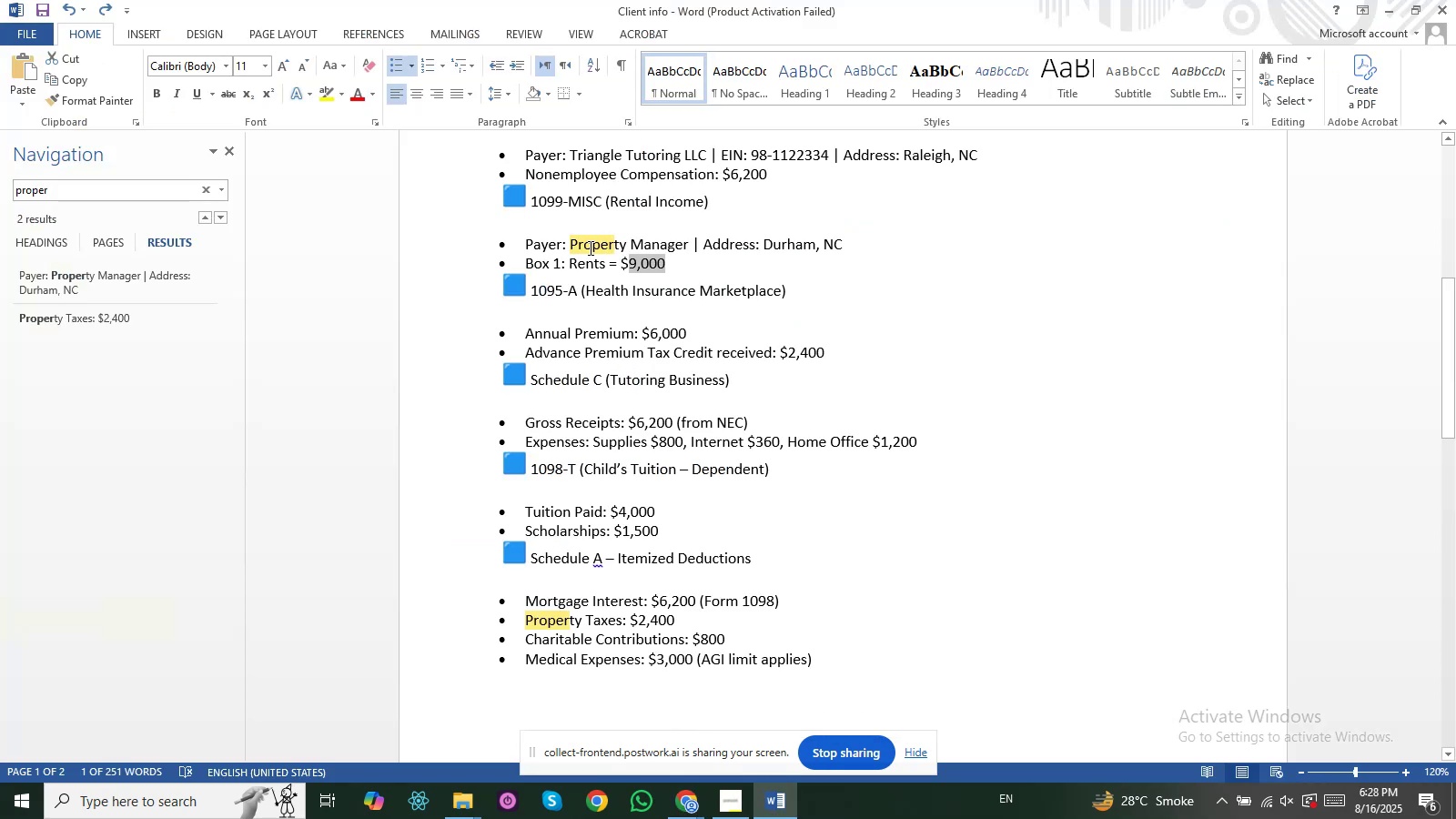 
left_click([626, 254])
 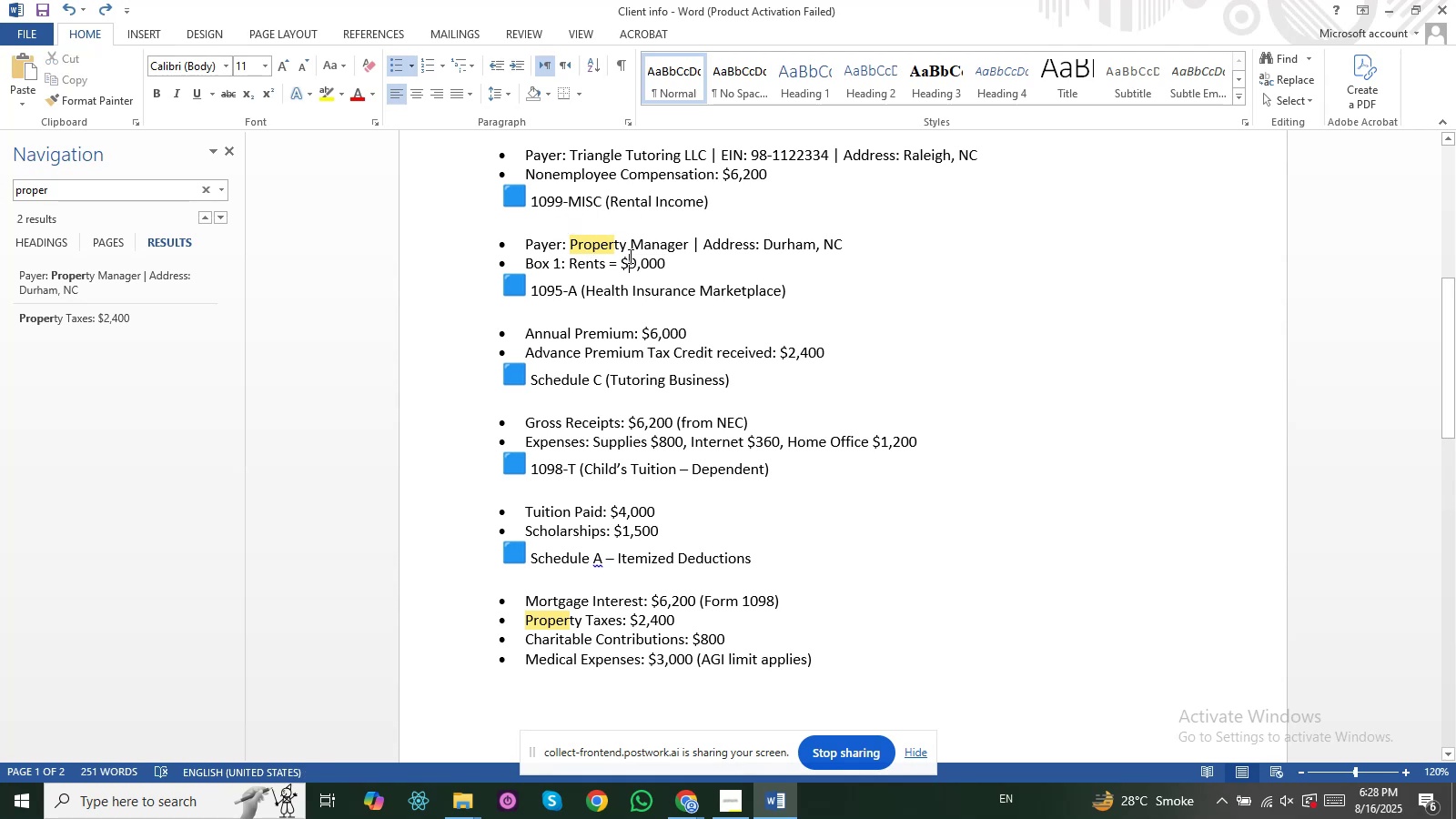 
left_click_drag(start_coordinate=[629, 256], to_coordinate=[657, 265])
 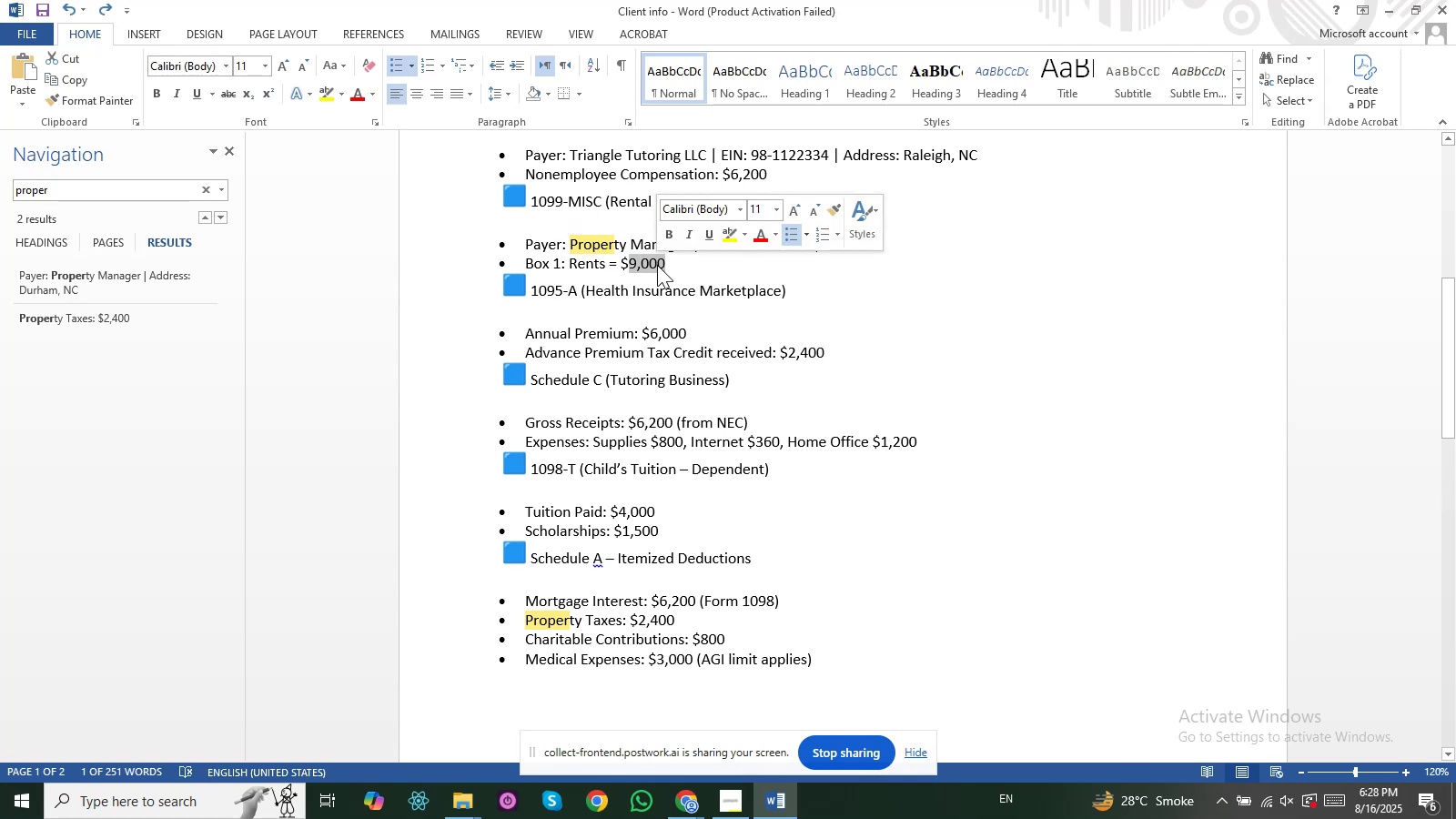 
key(Control+C)
 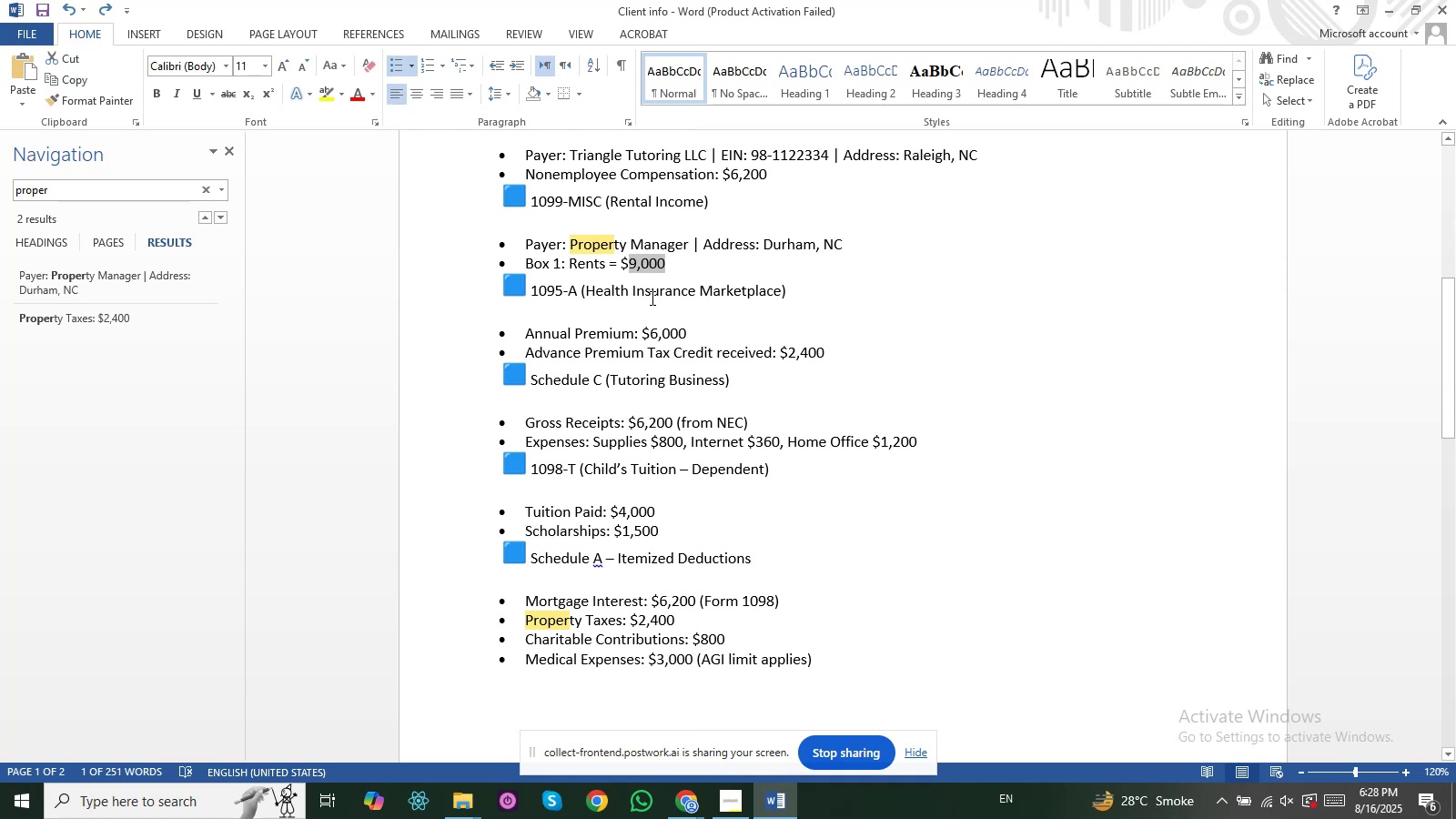 
wait(8.99)
 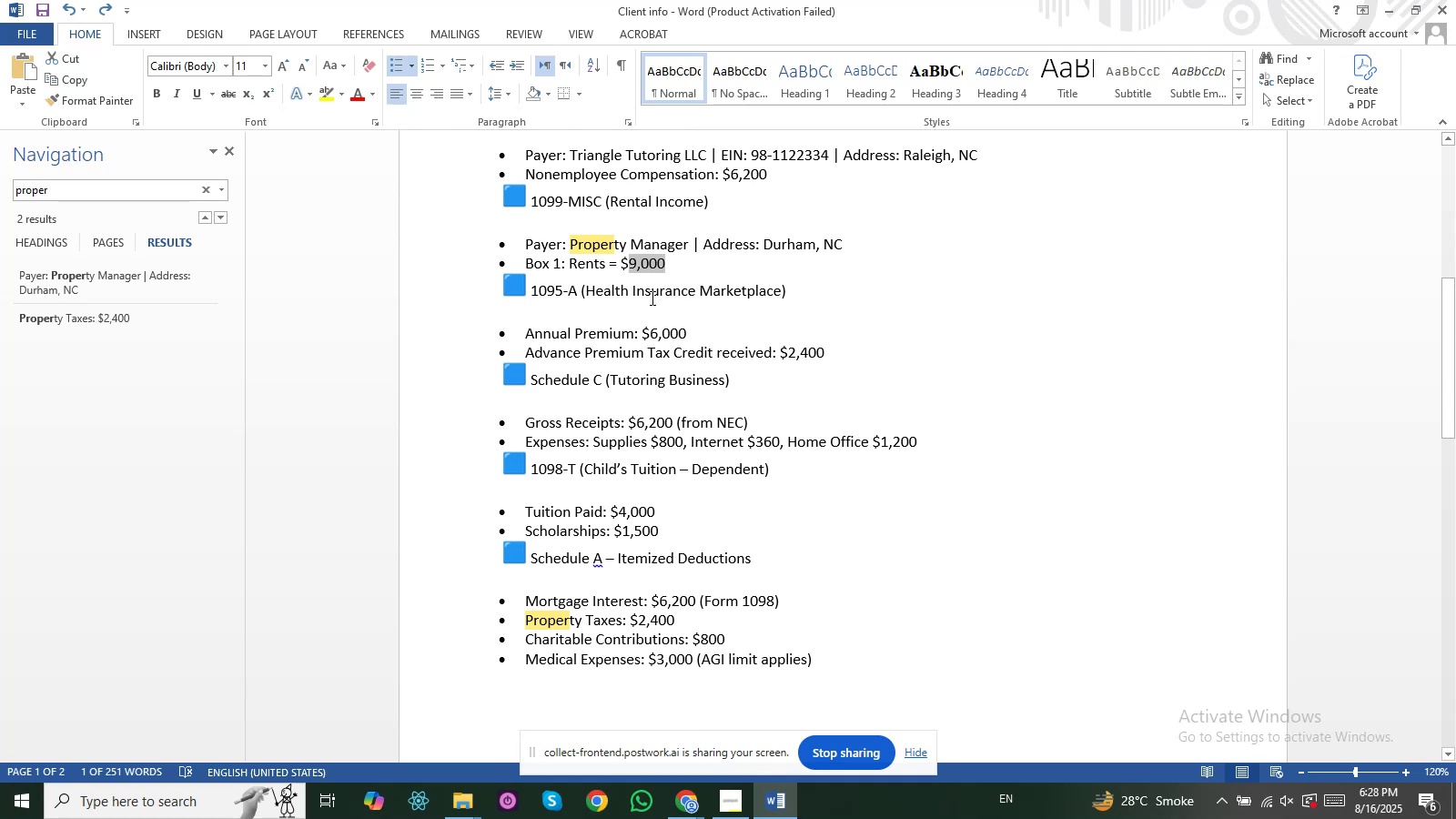 
key(Alt+AltLeft)
 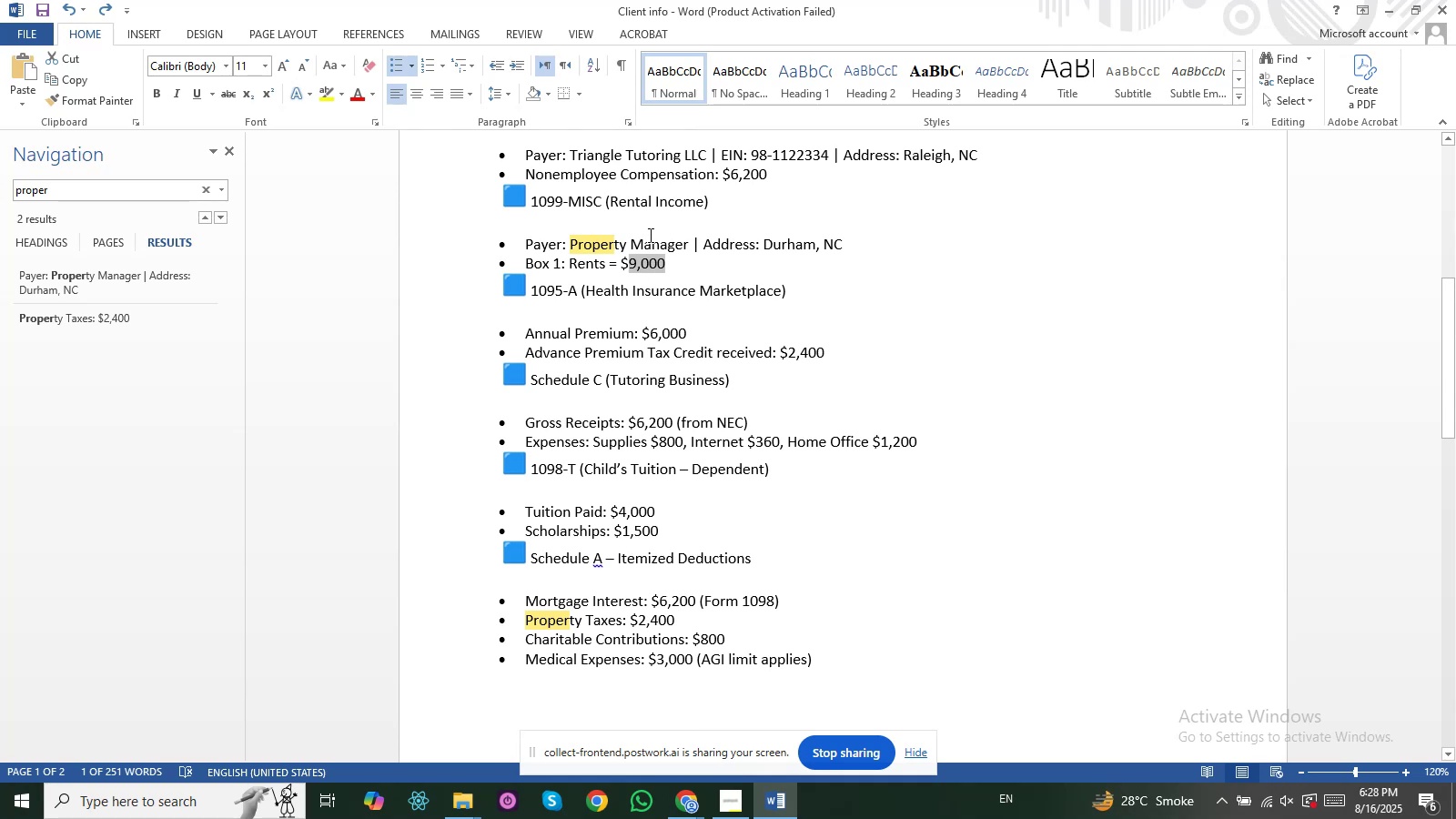 
key(Alt+Tab)
 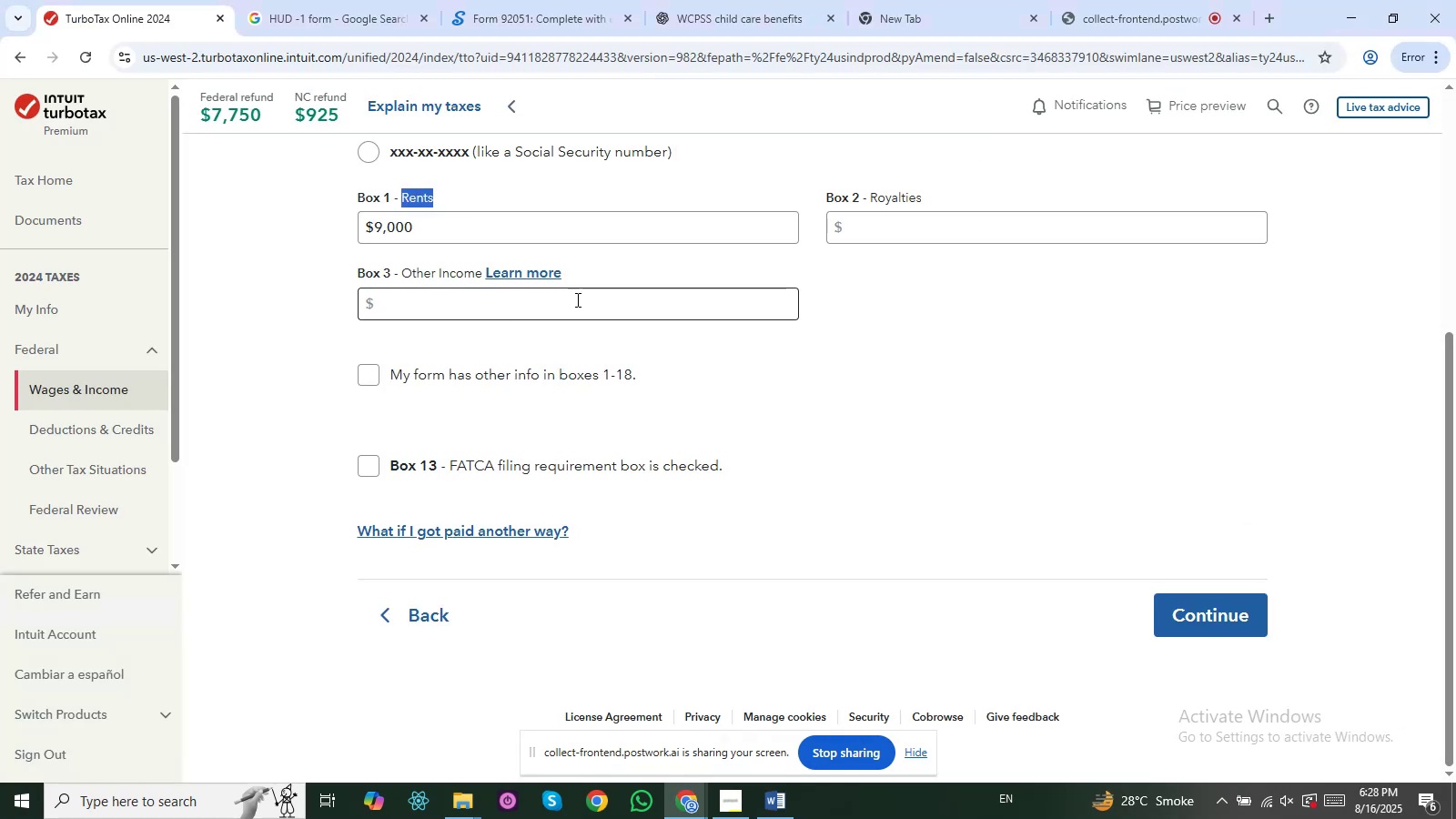 
key(Alt+AltLeft)
 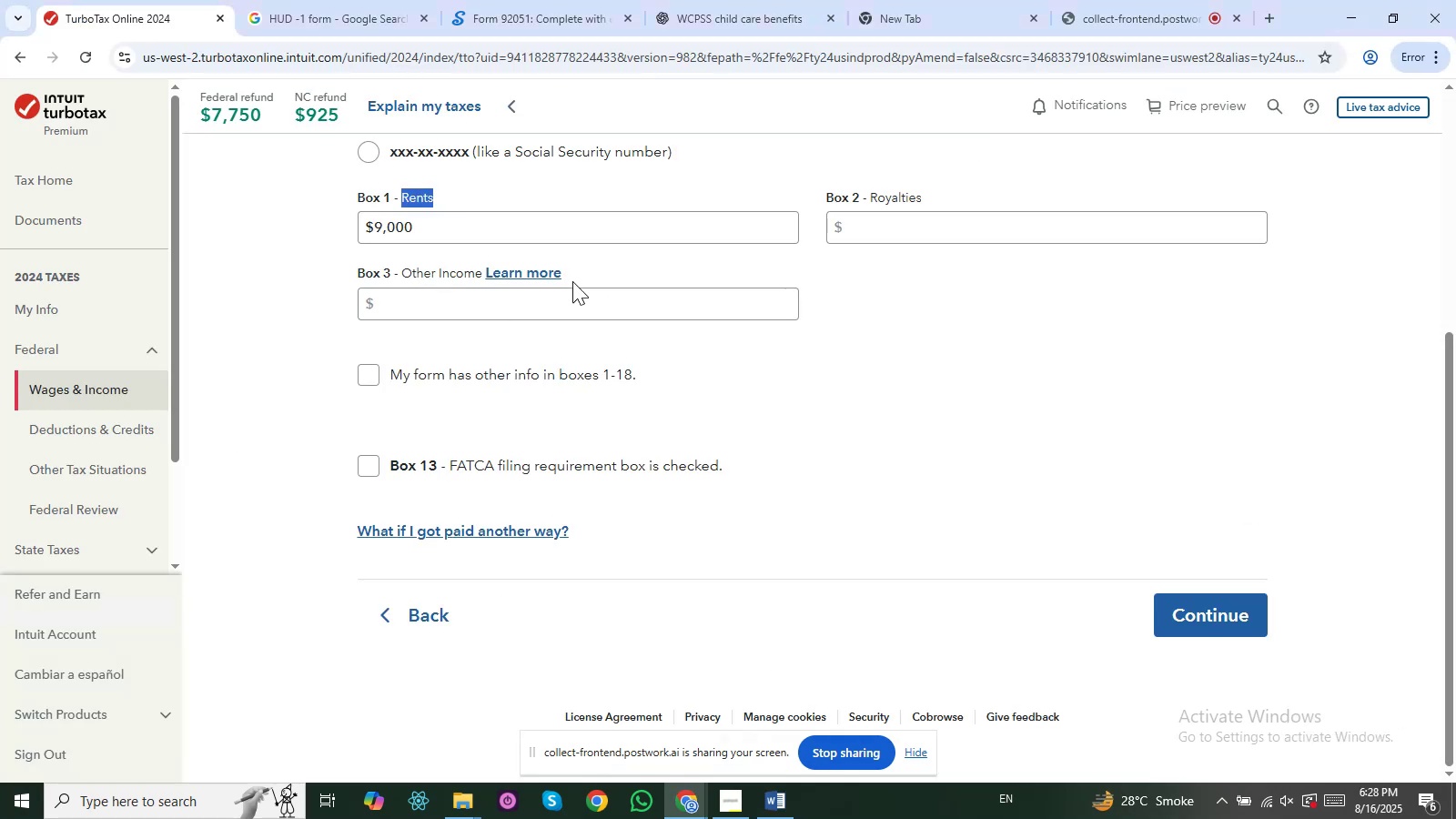 
key(Alt+Tab)
 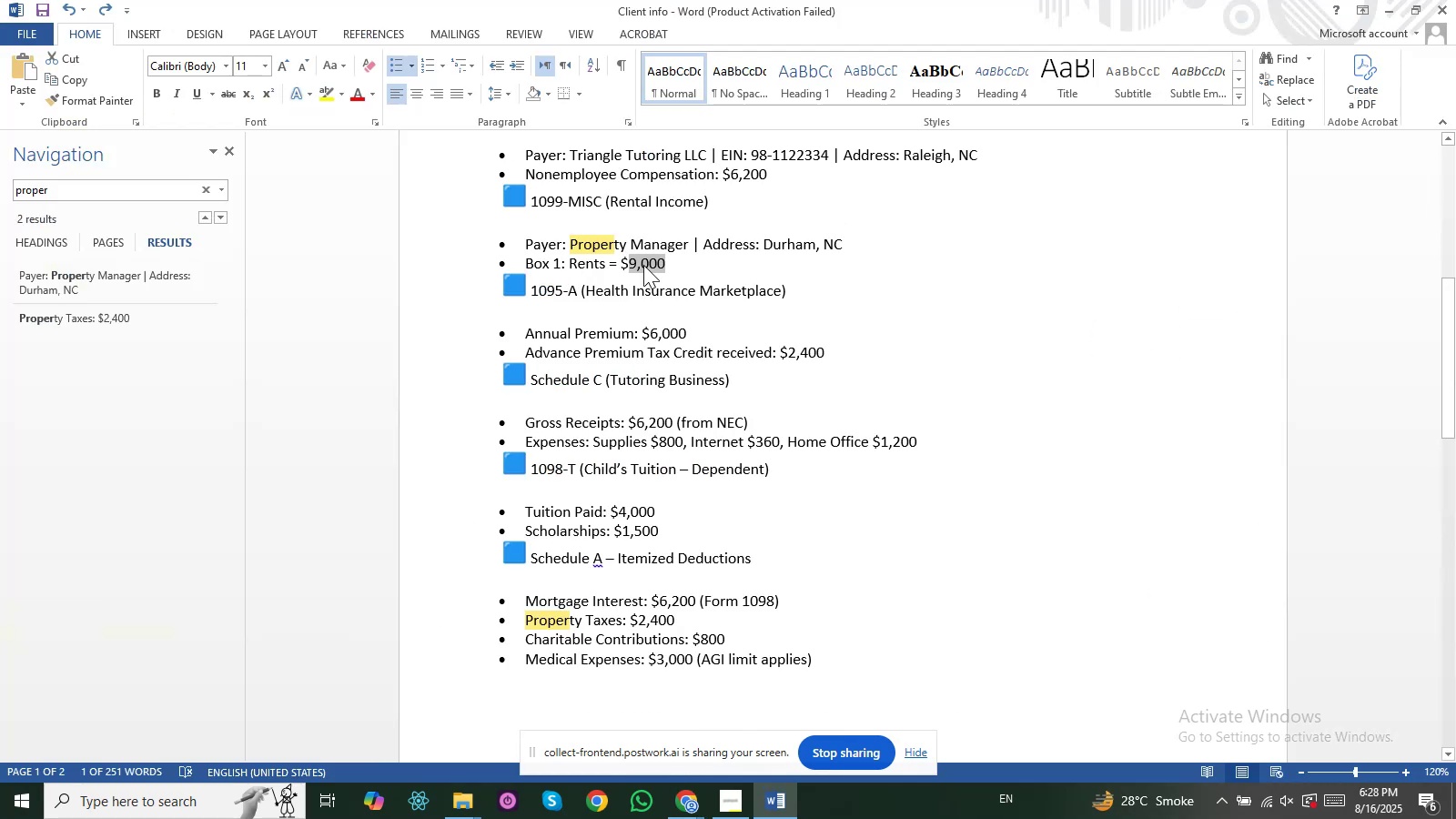 
key(Alt+Tab)
 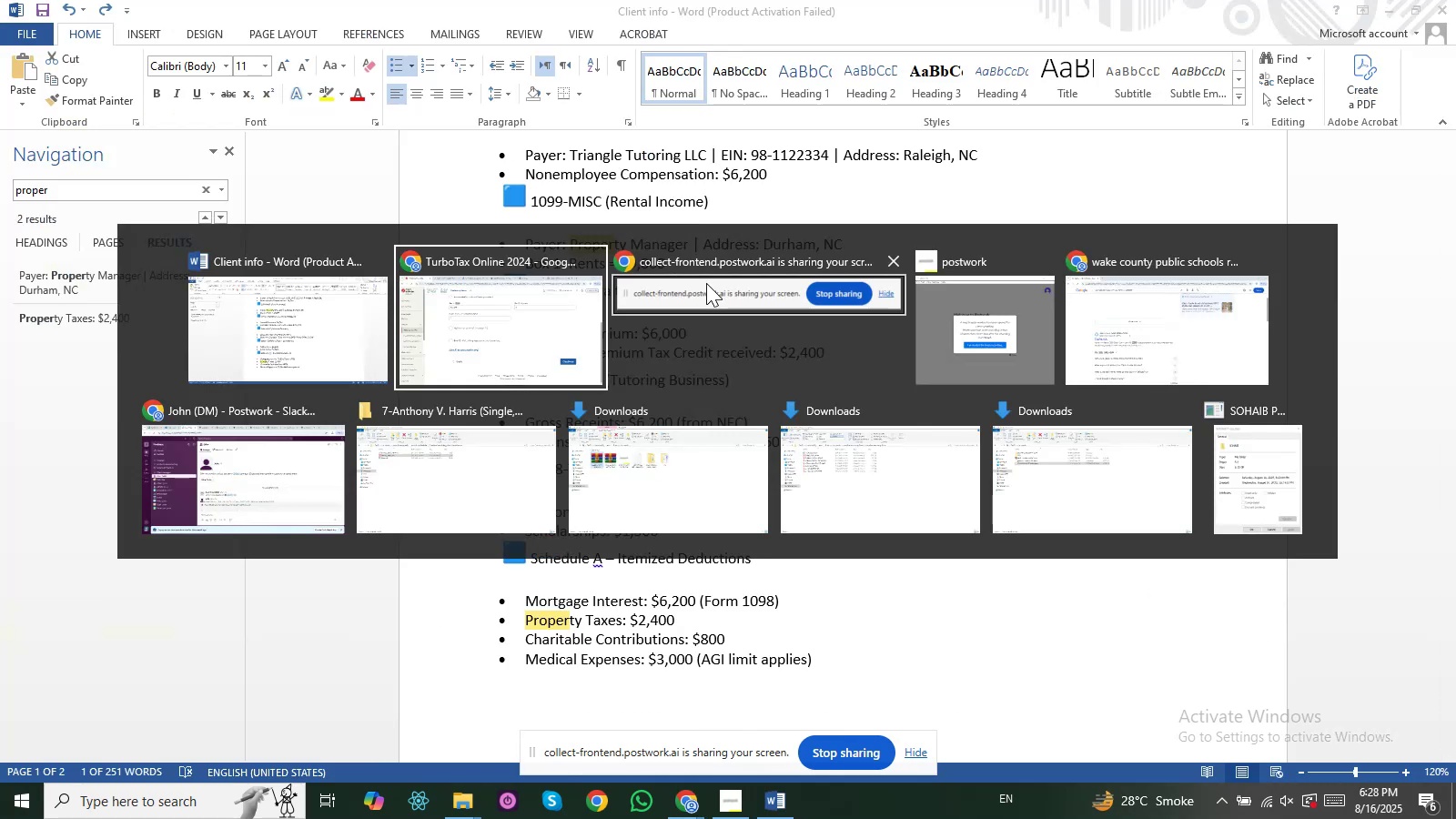 
key(Alt+Tab)
 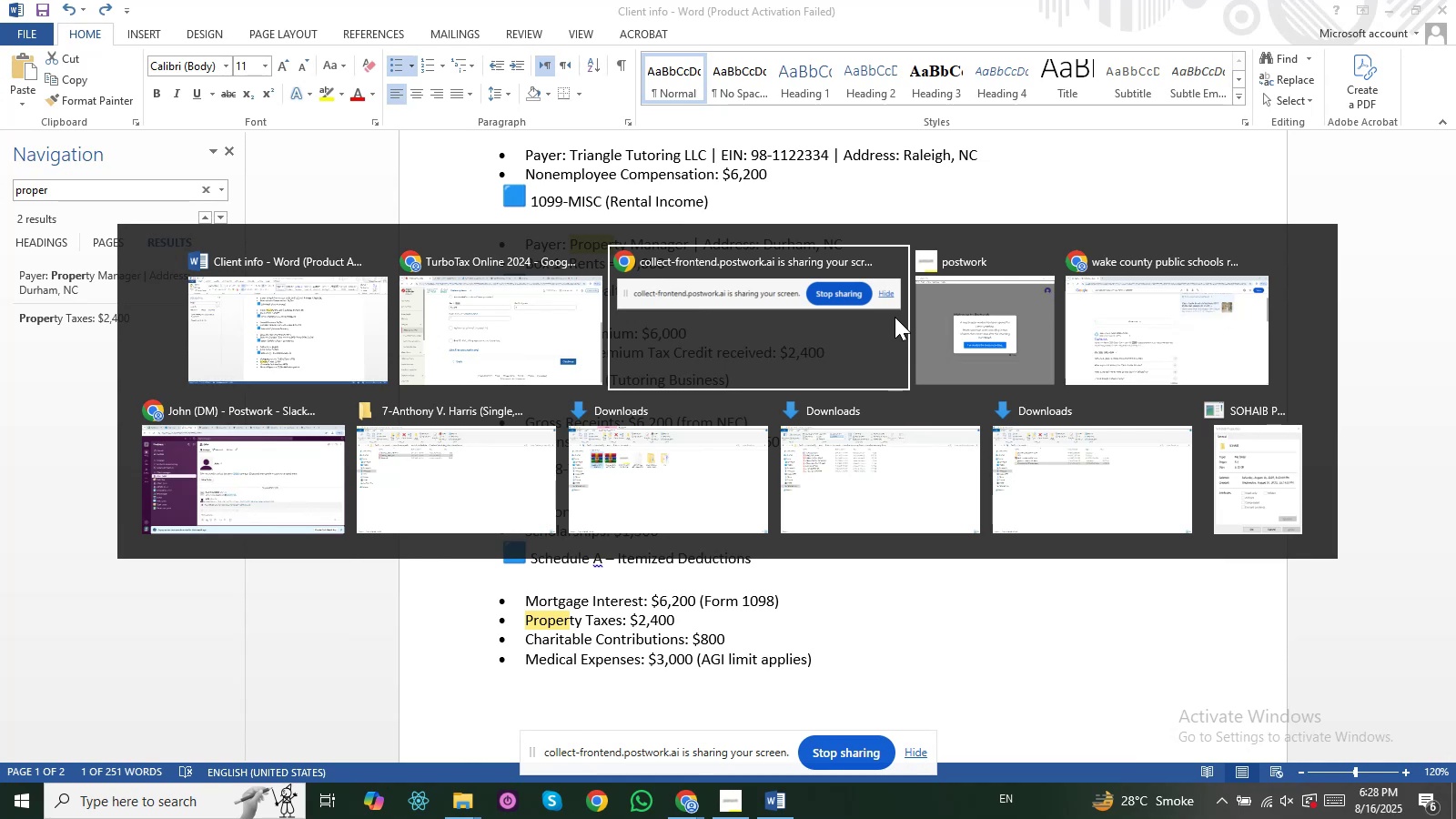 
key(Alt+Tab)
 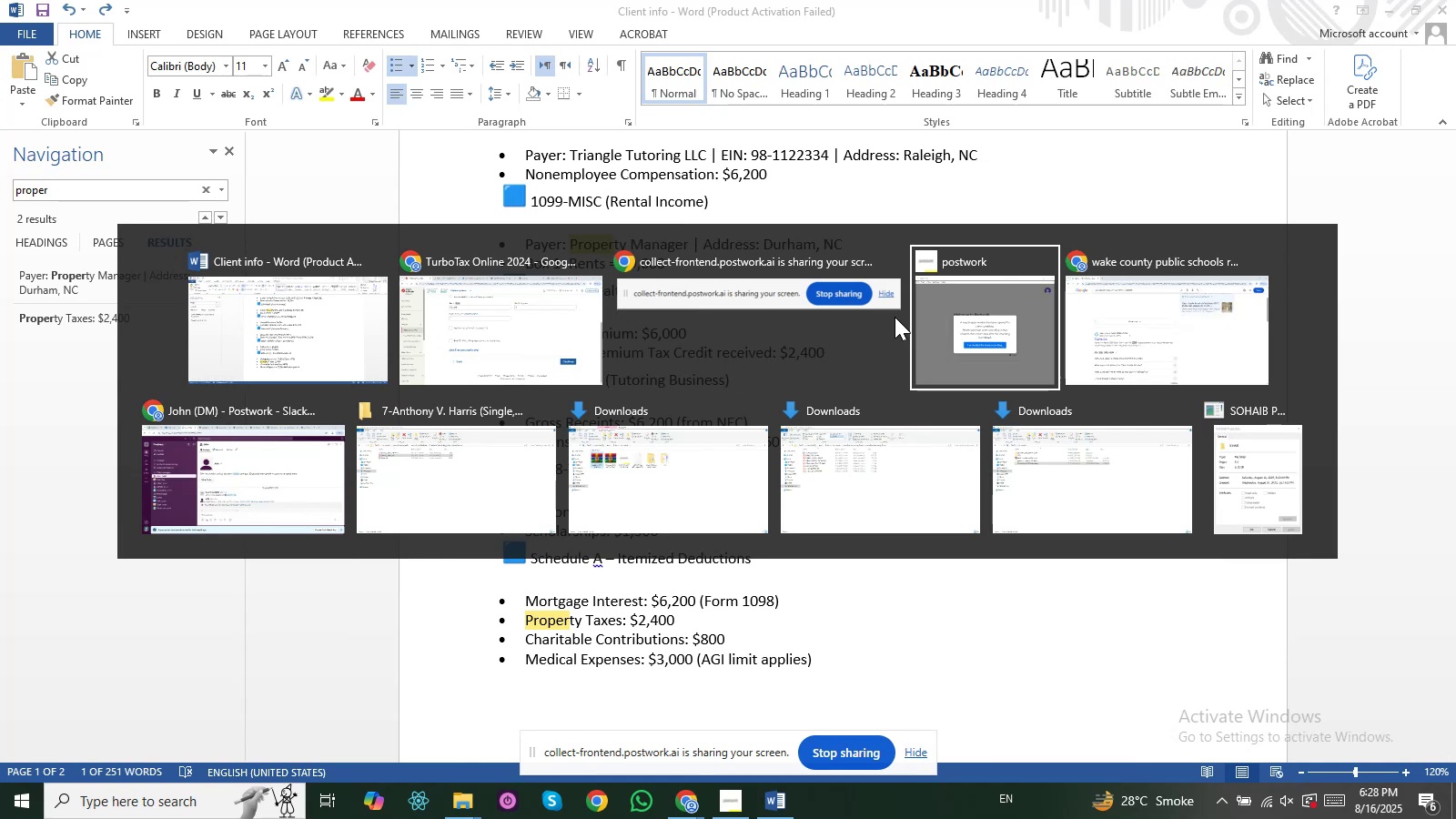 
key(Alt+Tab)
 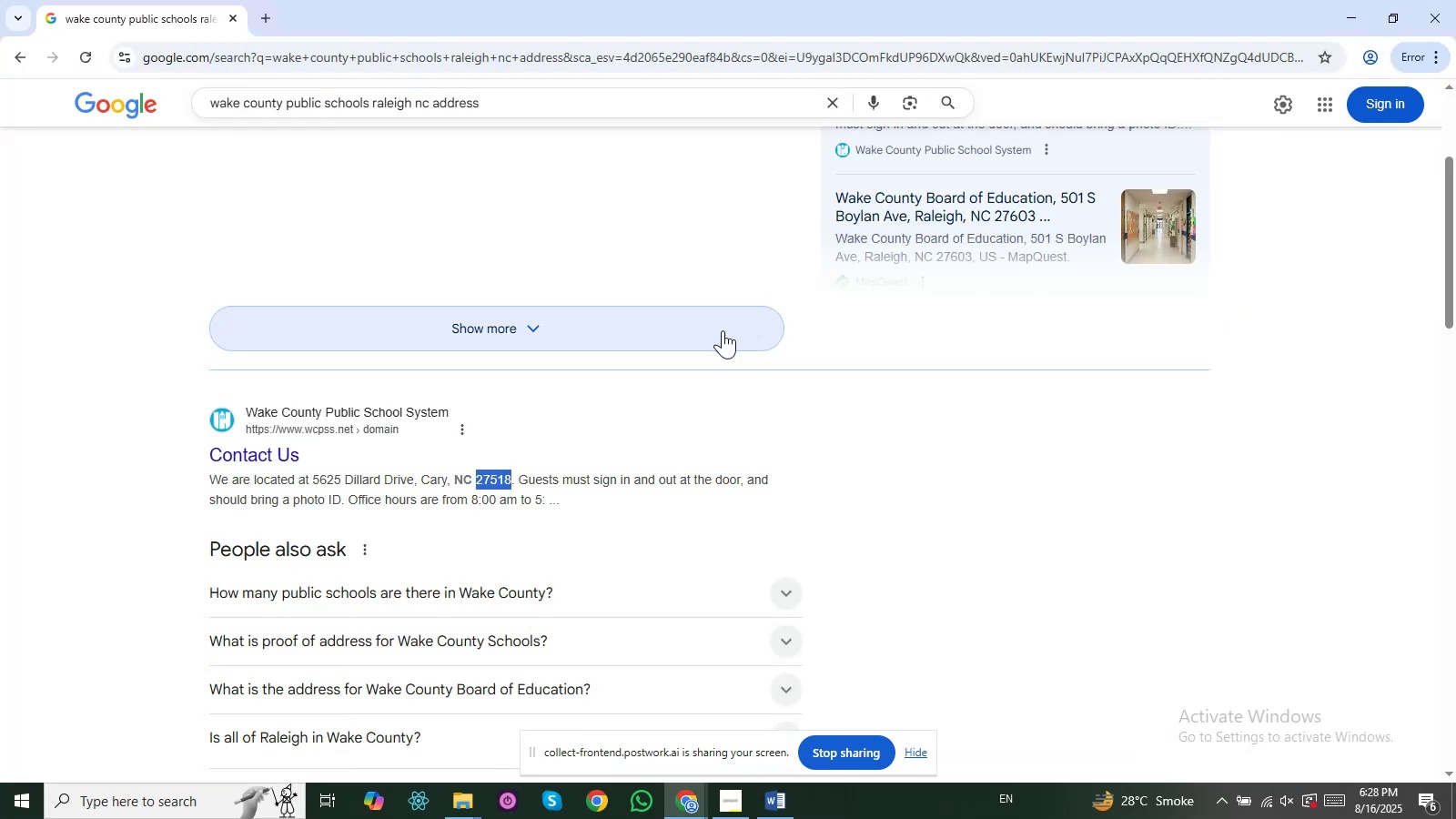 
key(Alt+AltLeft)
 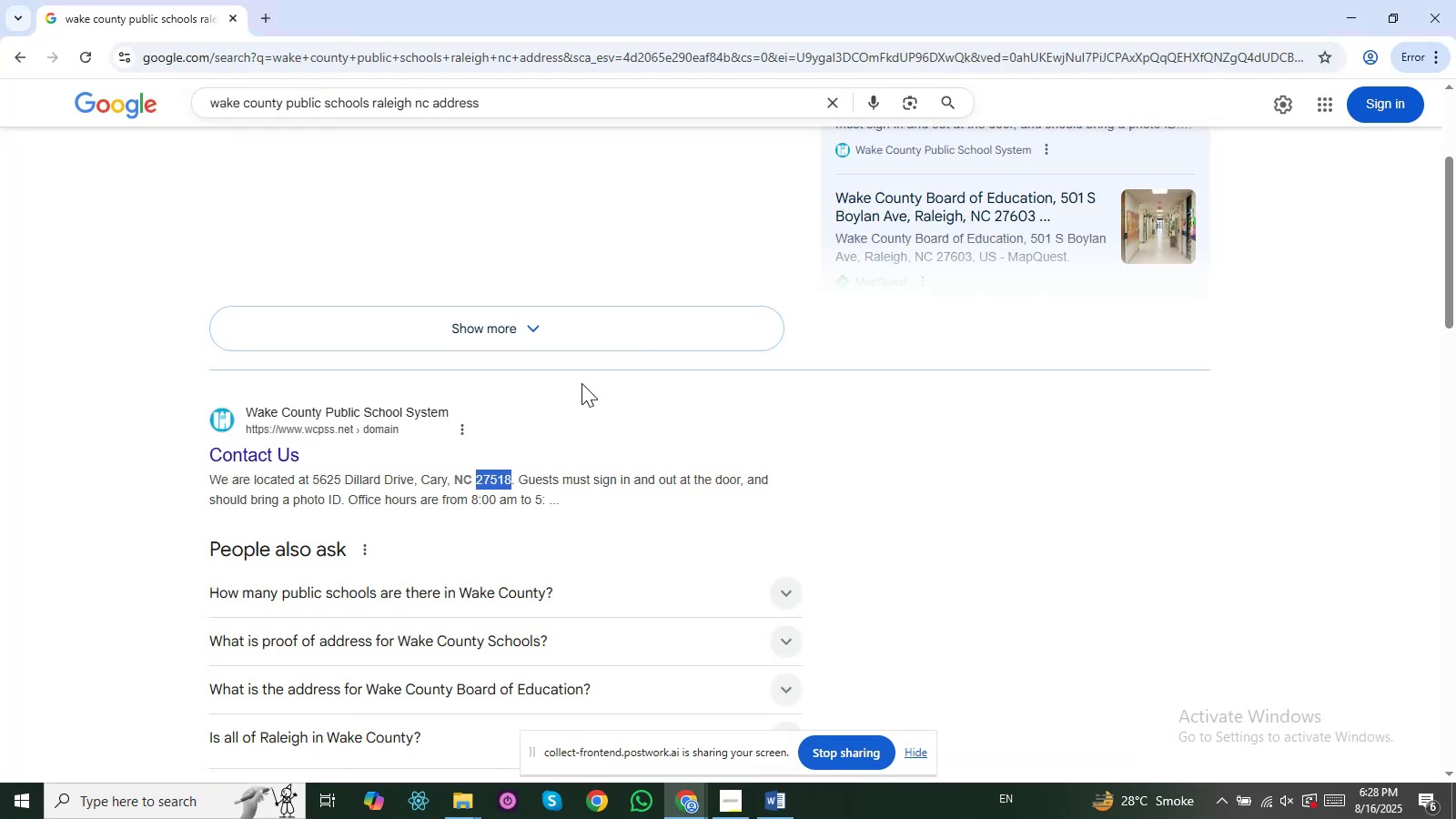 
key(Alt+Tab)
 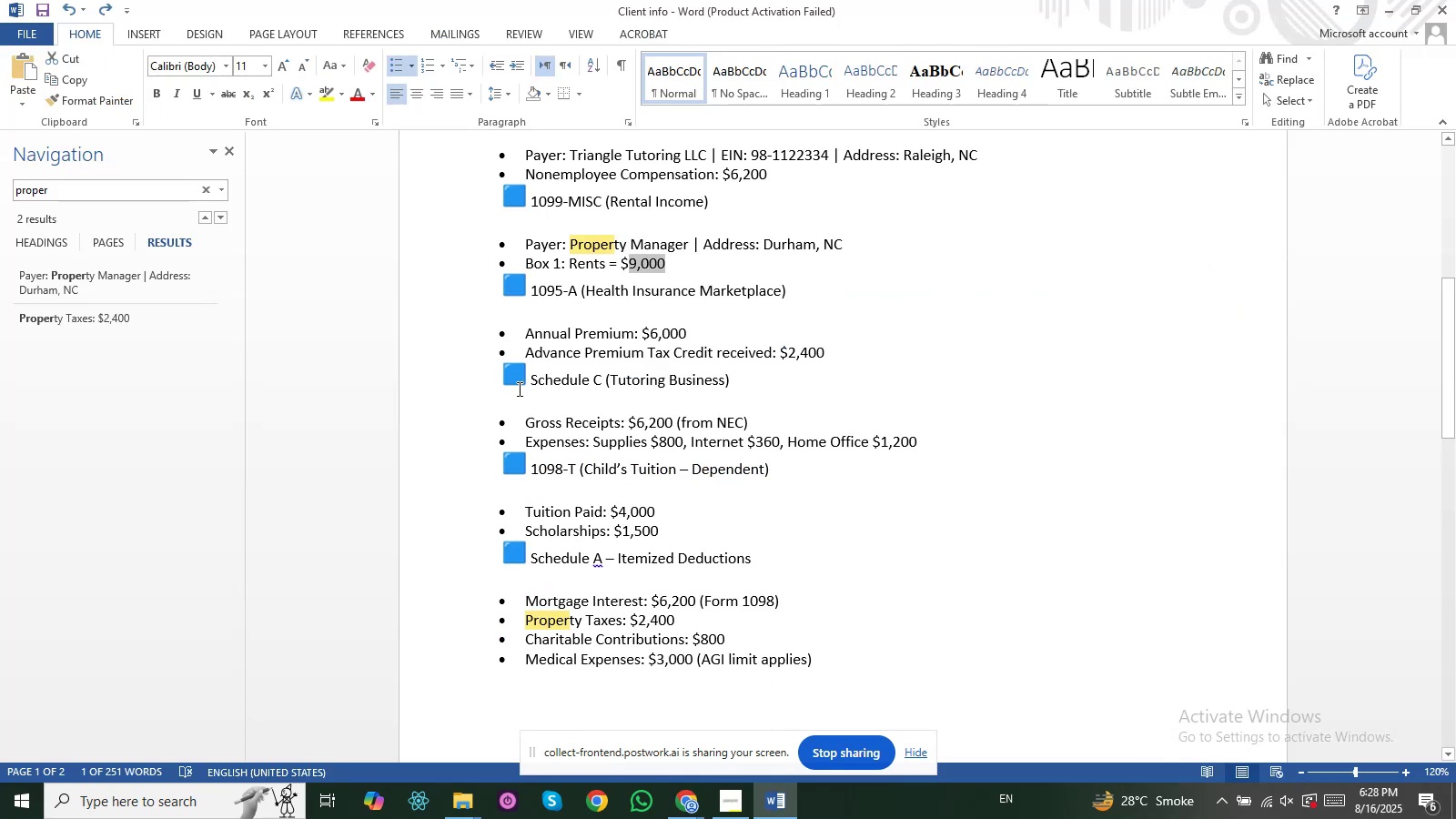 
key(Alt+AltLeft)
 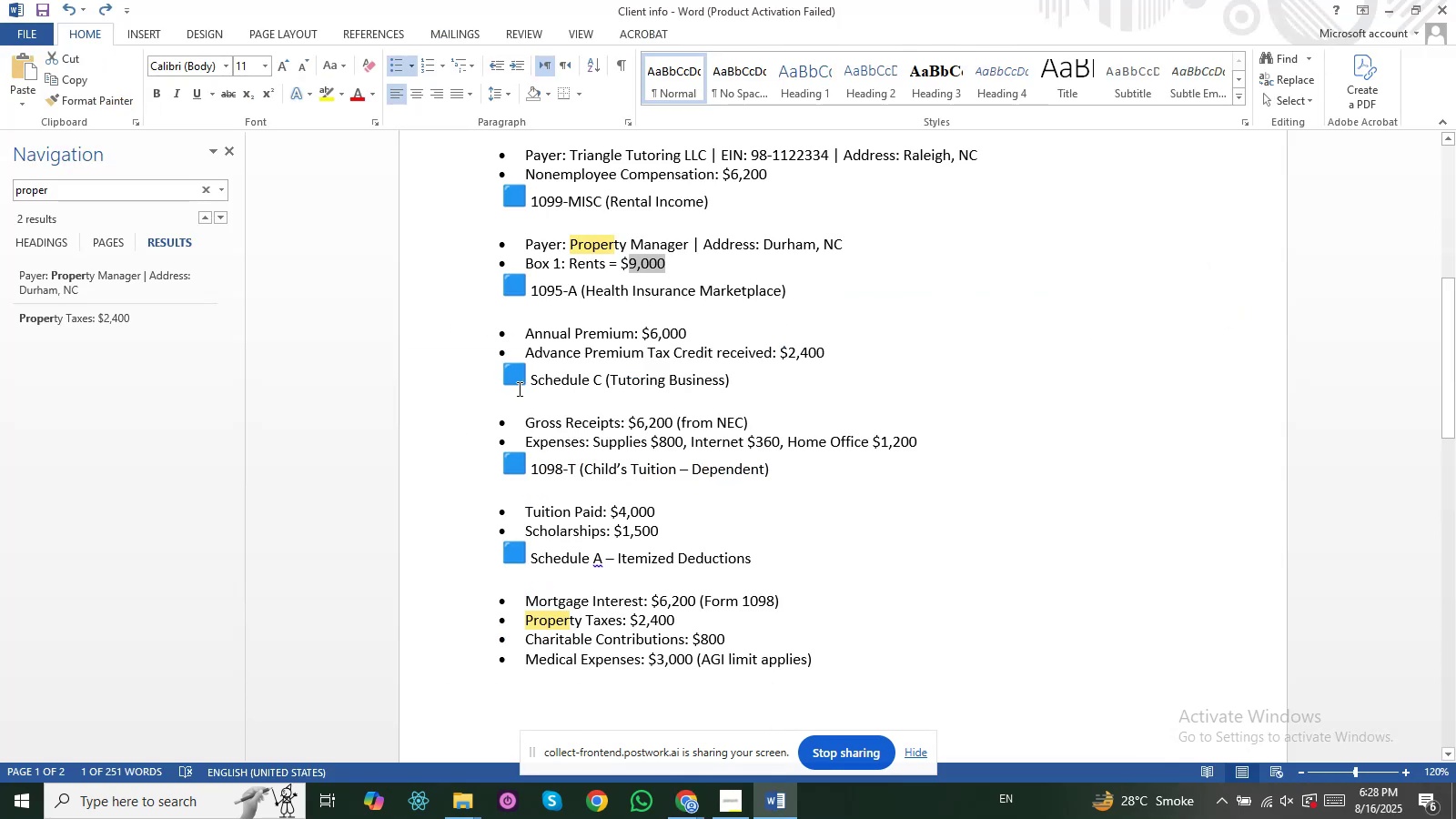 
key(Alt+Tab)
 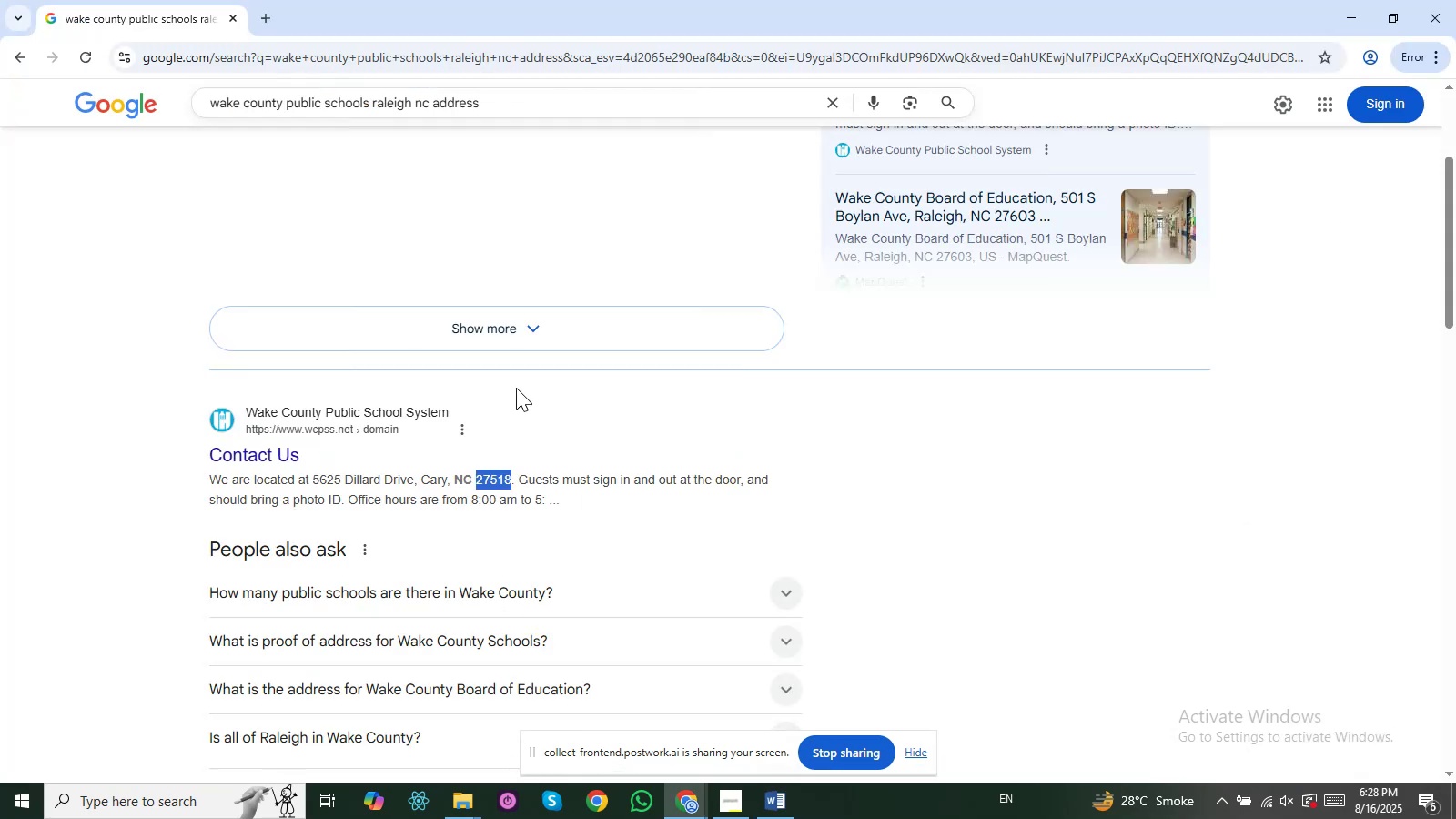 
key(Alt+AltLeft)
 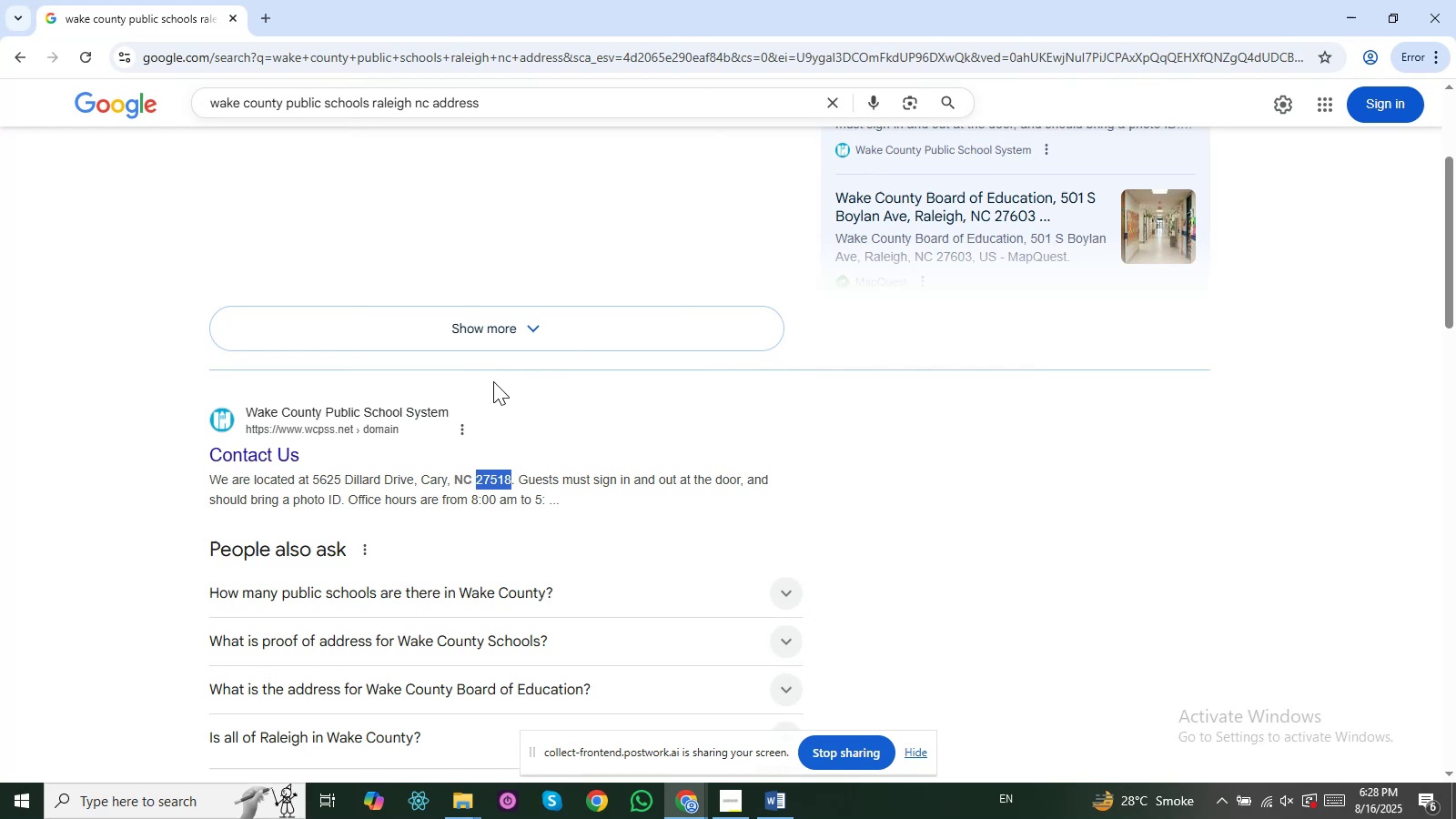 
key(Alt+Tab)
 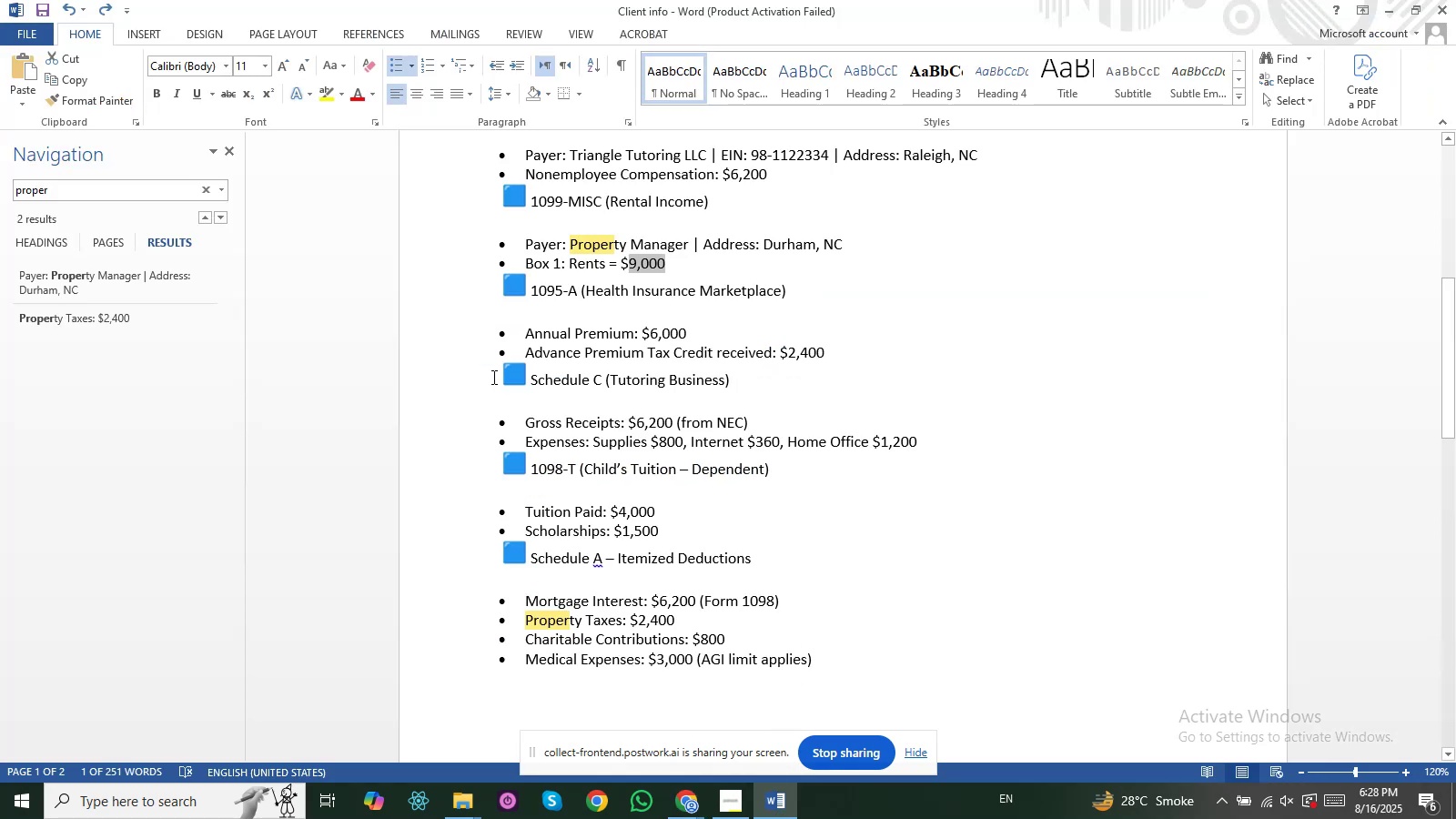 
key(Alt+AltLeft)
 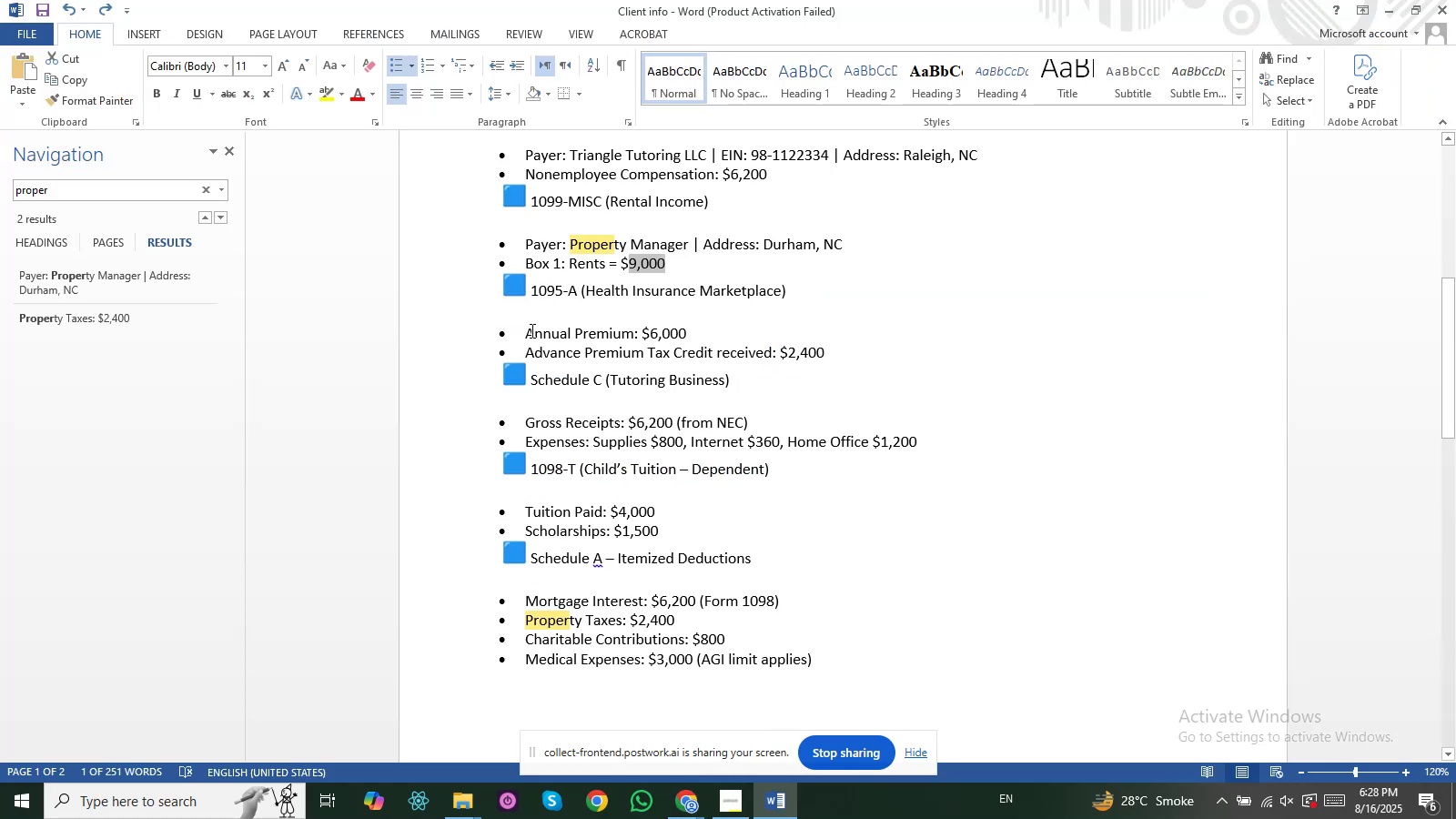 
key(Alt+Tab)
 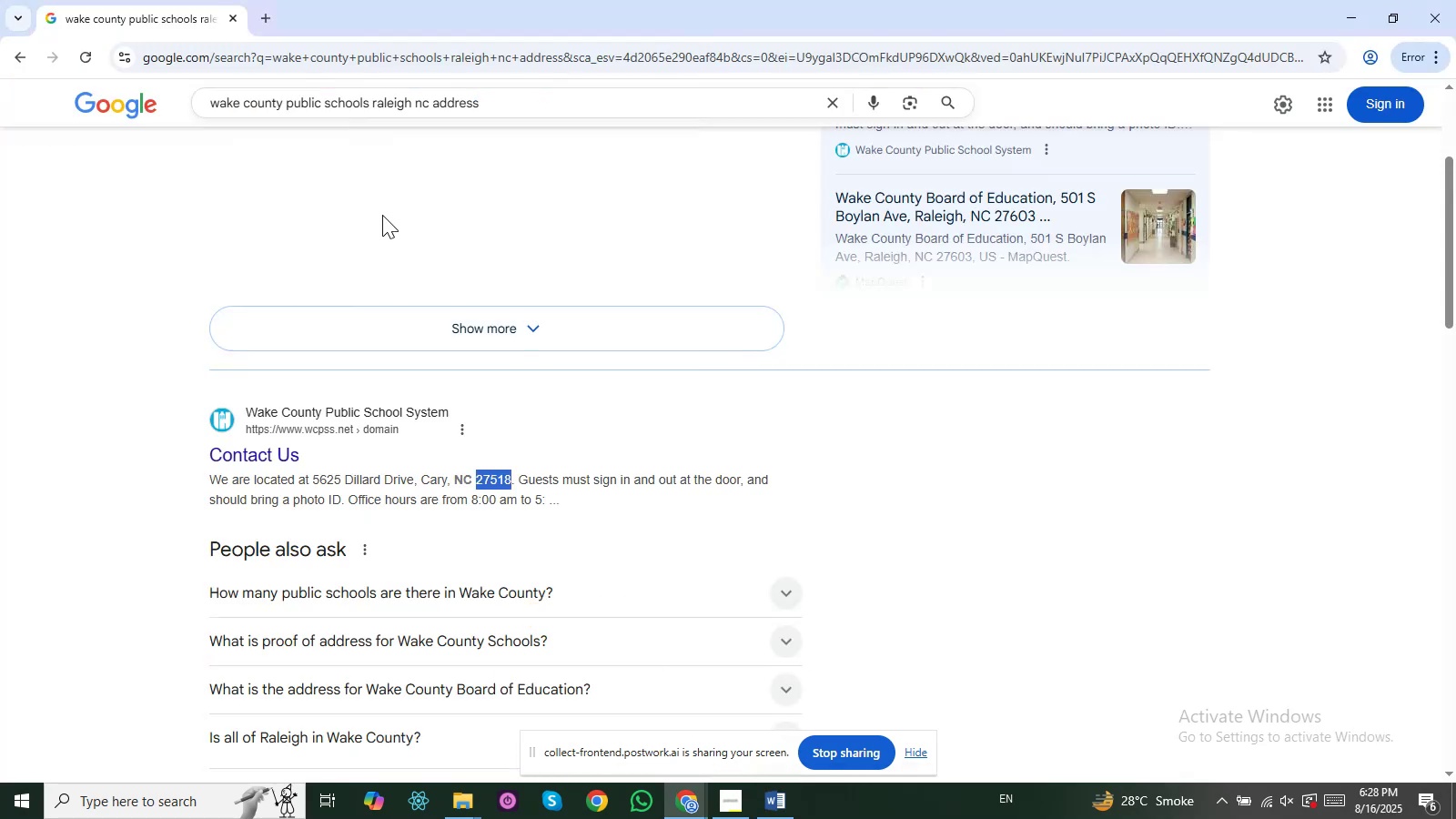 
key(Alt+AltLeft)
 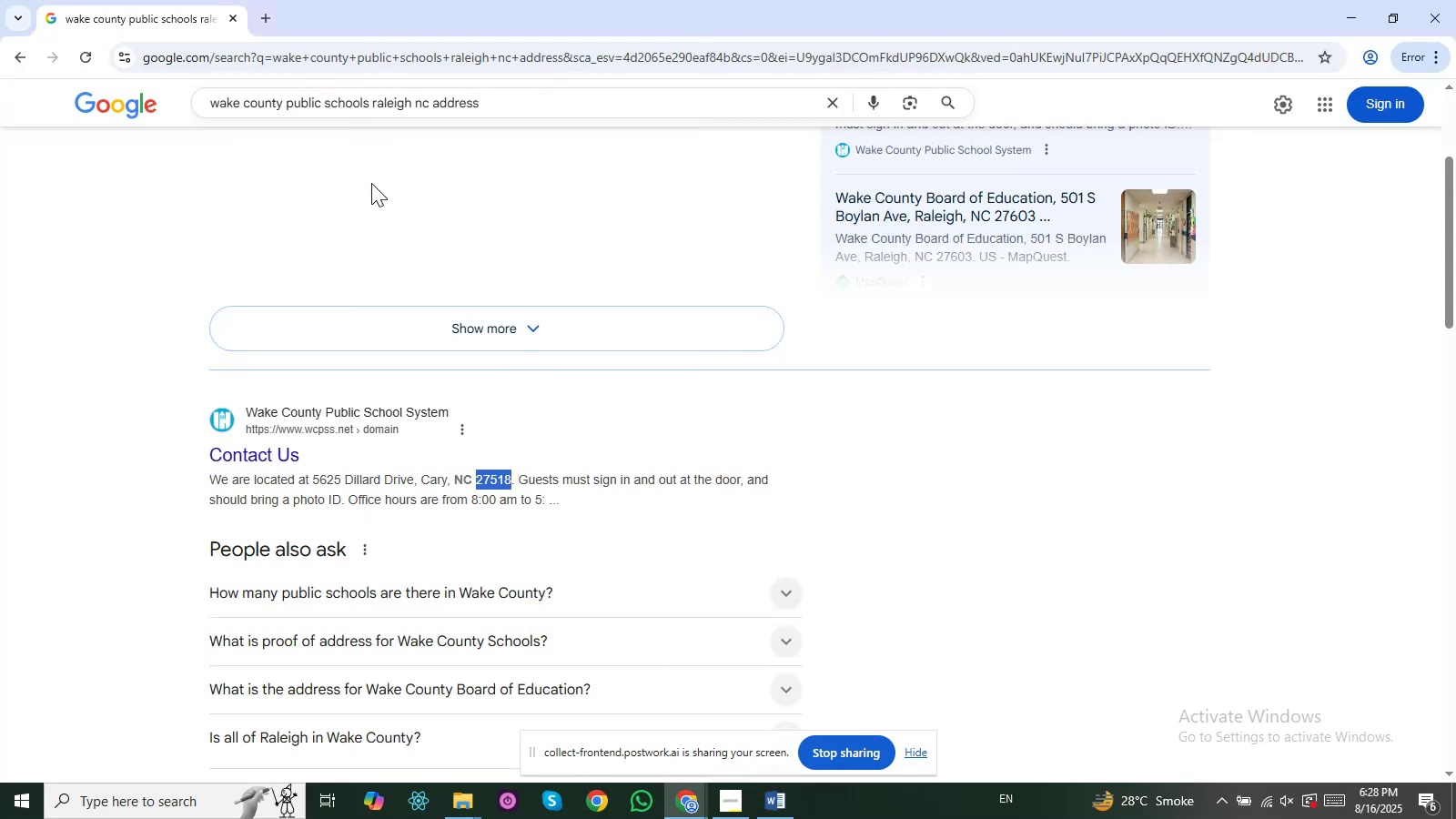 
key(Alt+Tab)
 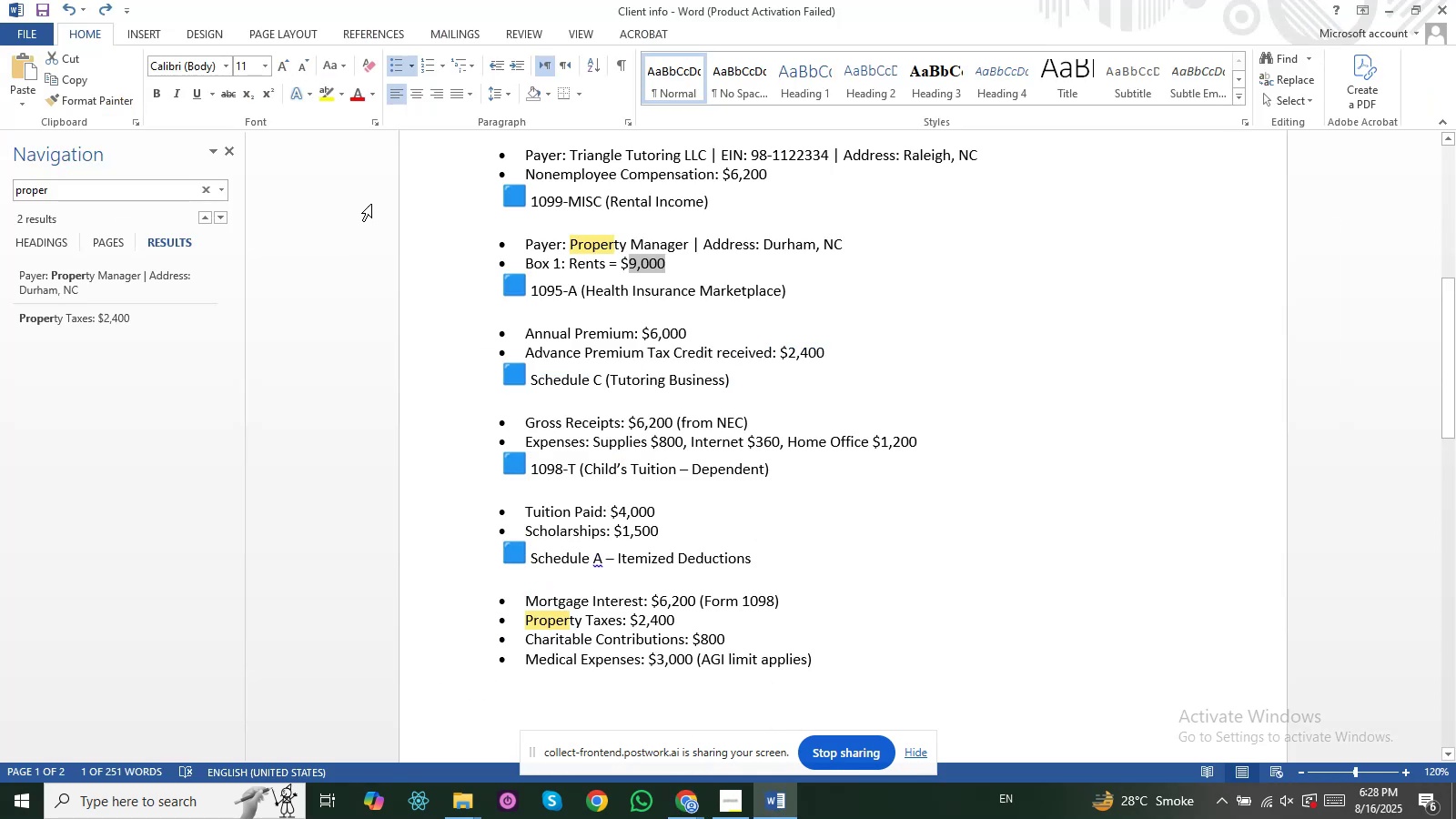 
key(Alt+Tab)
 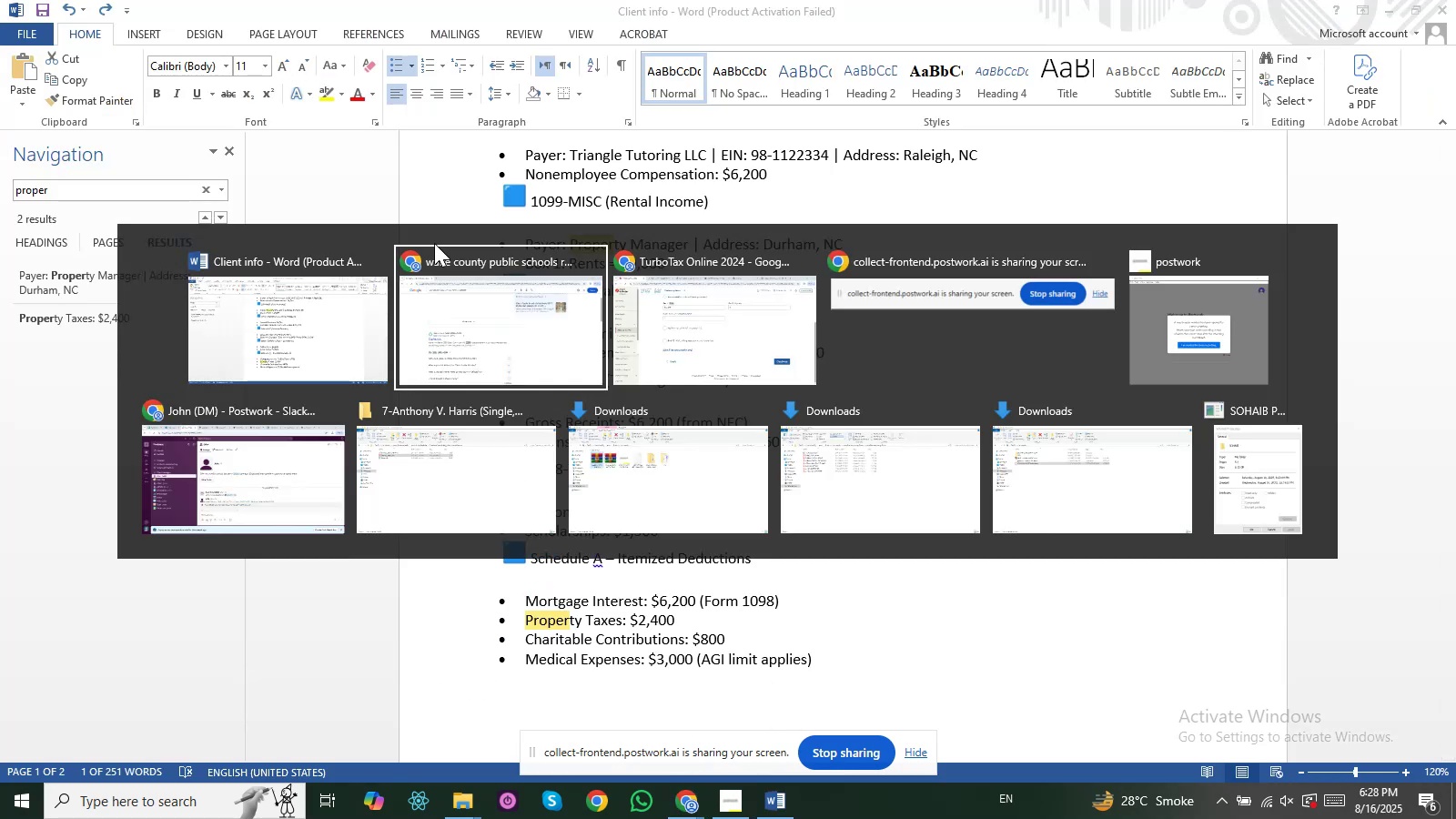 
key(Alt+Backquote)
 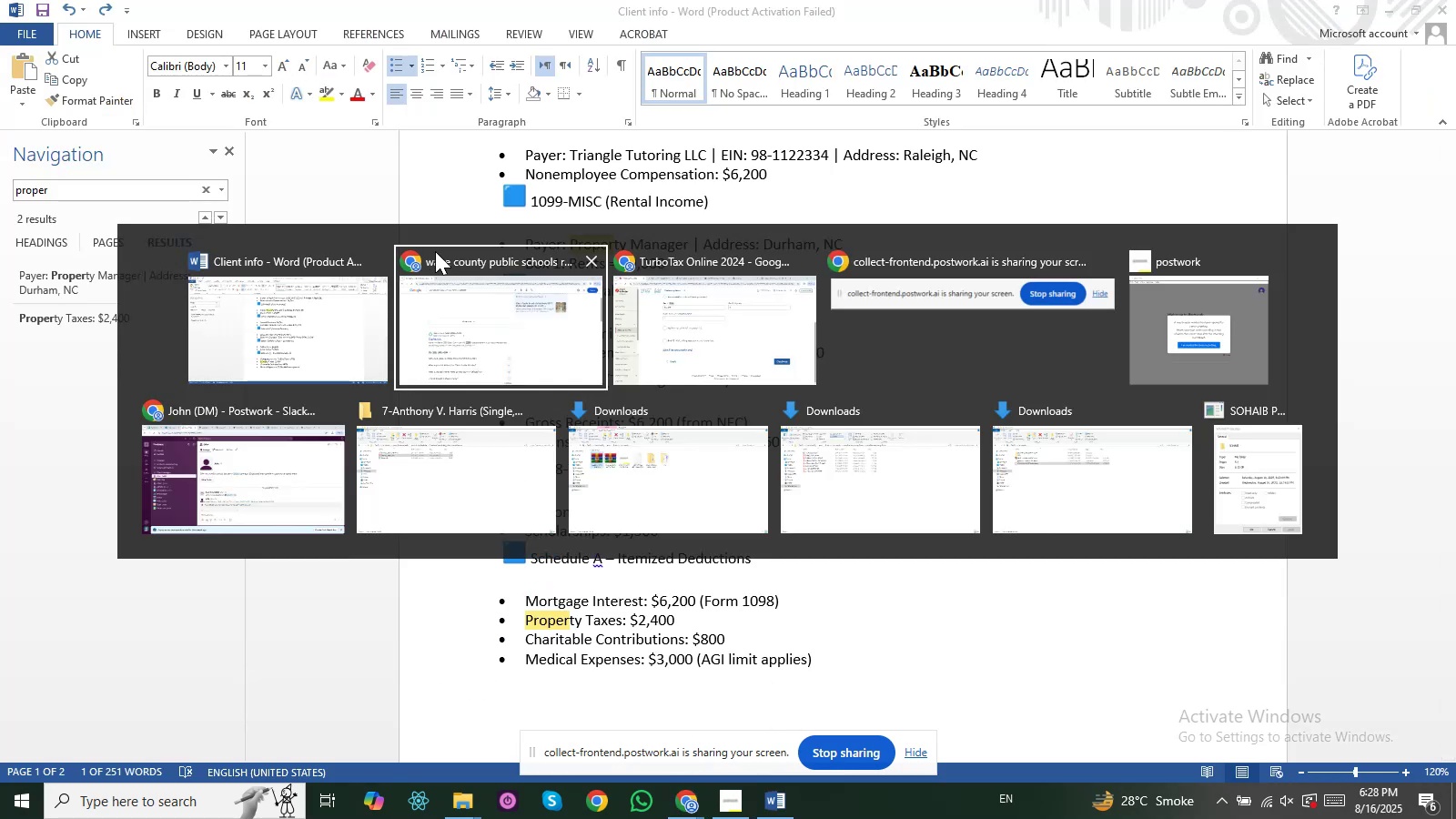 
key(Alt+CapsLock)
 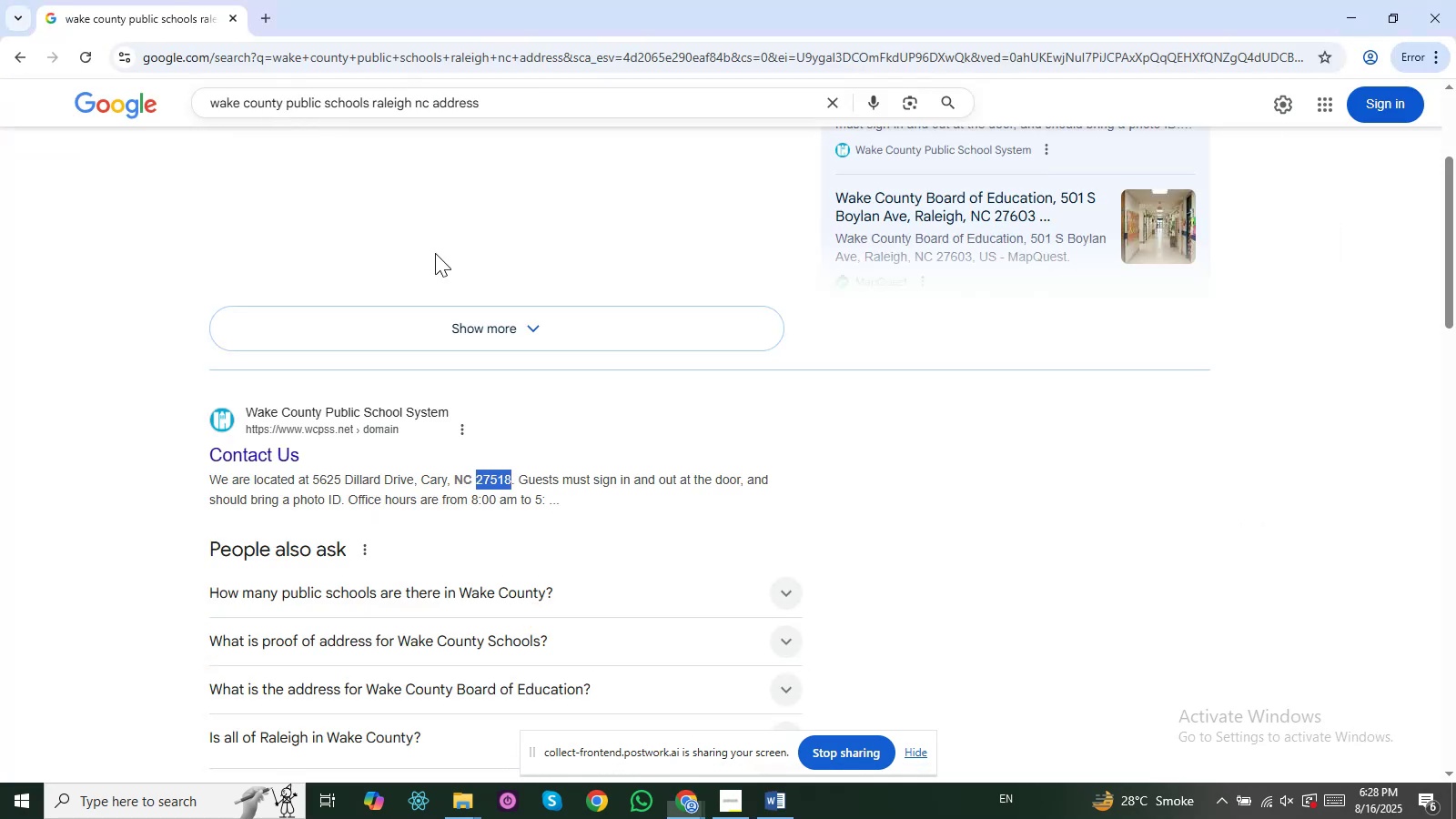 
key(Alt+Tab)
 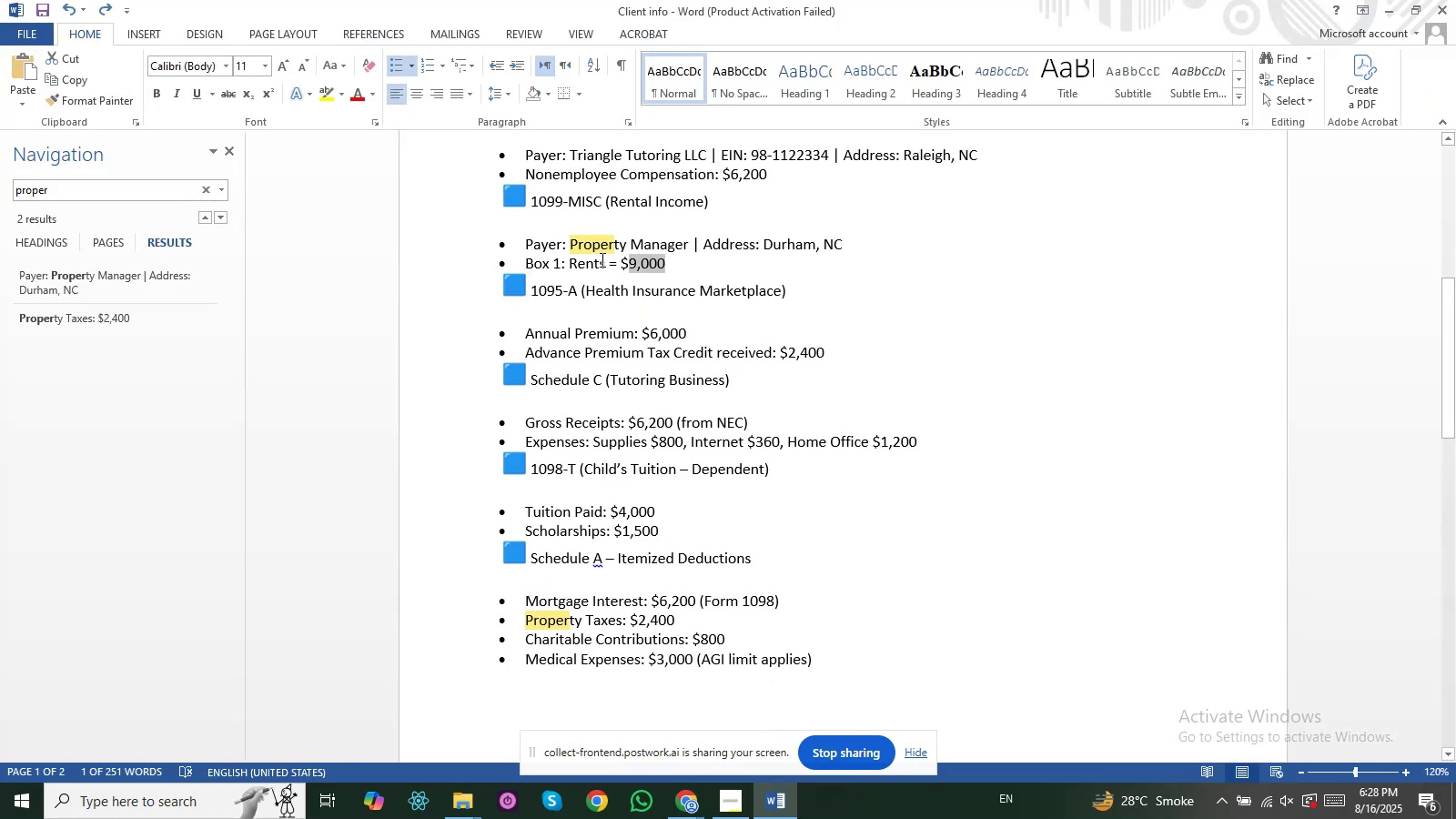 
key(Alt+AltLeft)
 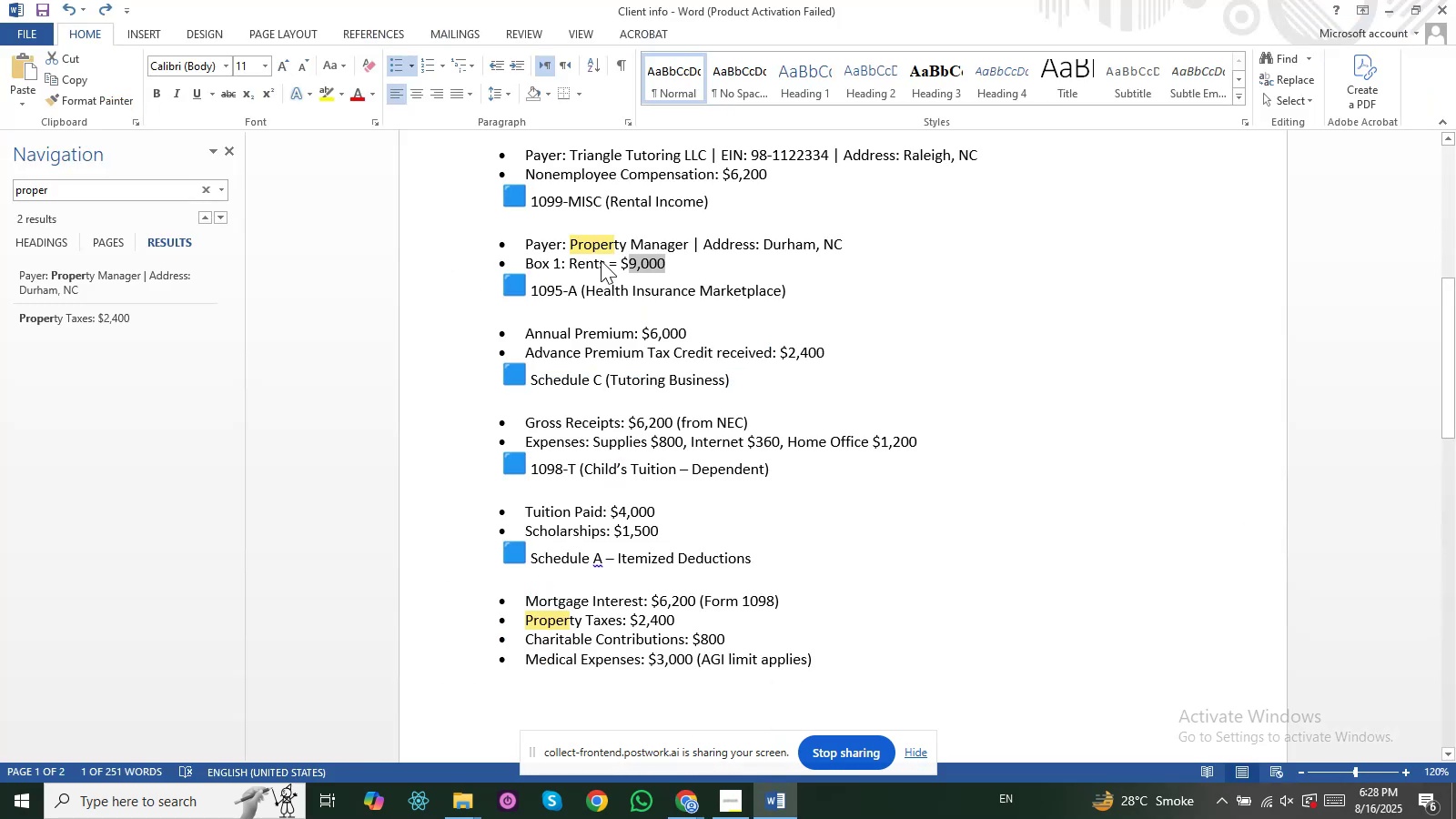 
key(Alt+Tab)
 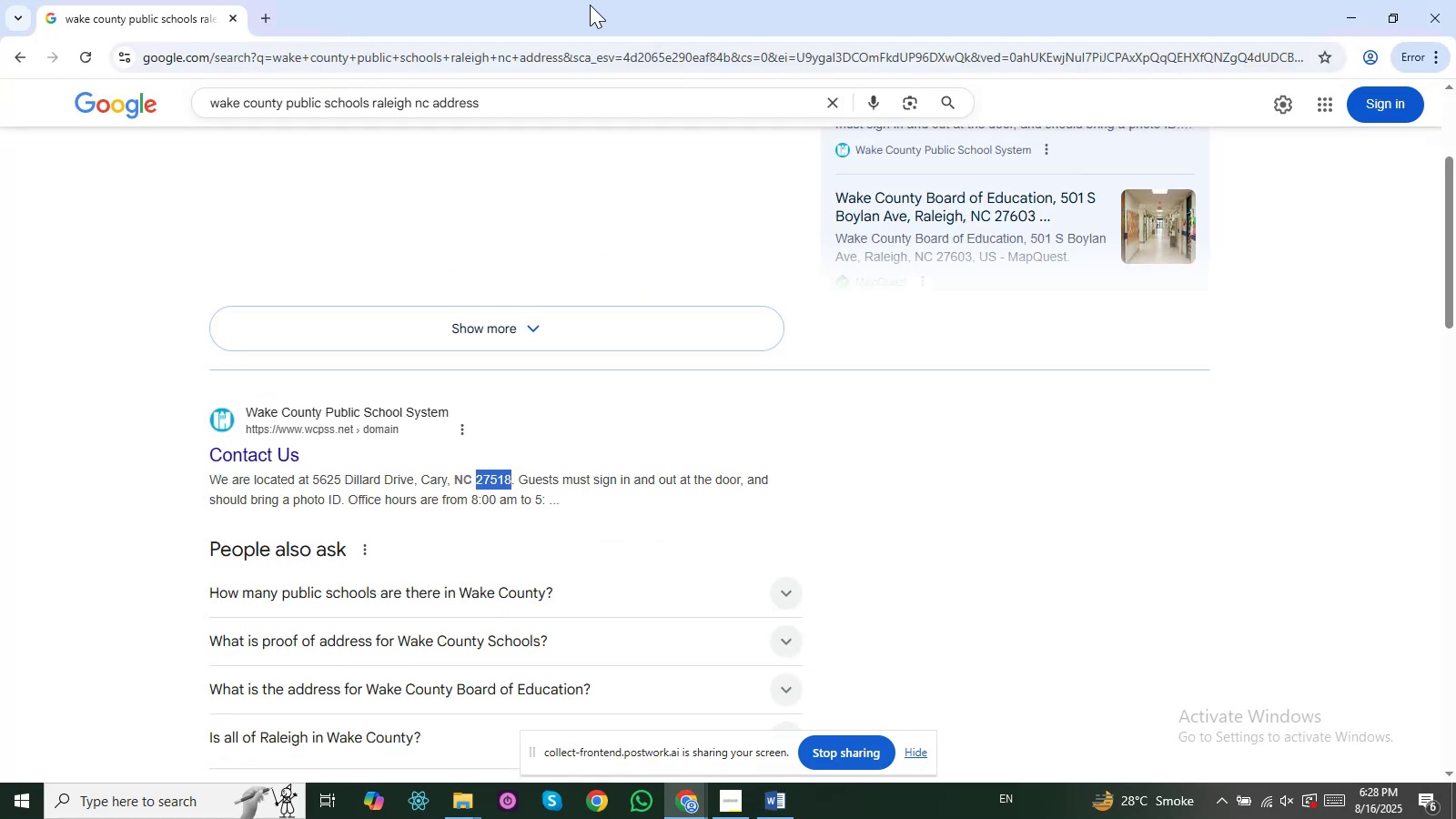 
key(Alt+Tab)
 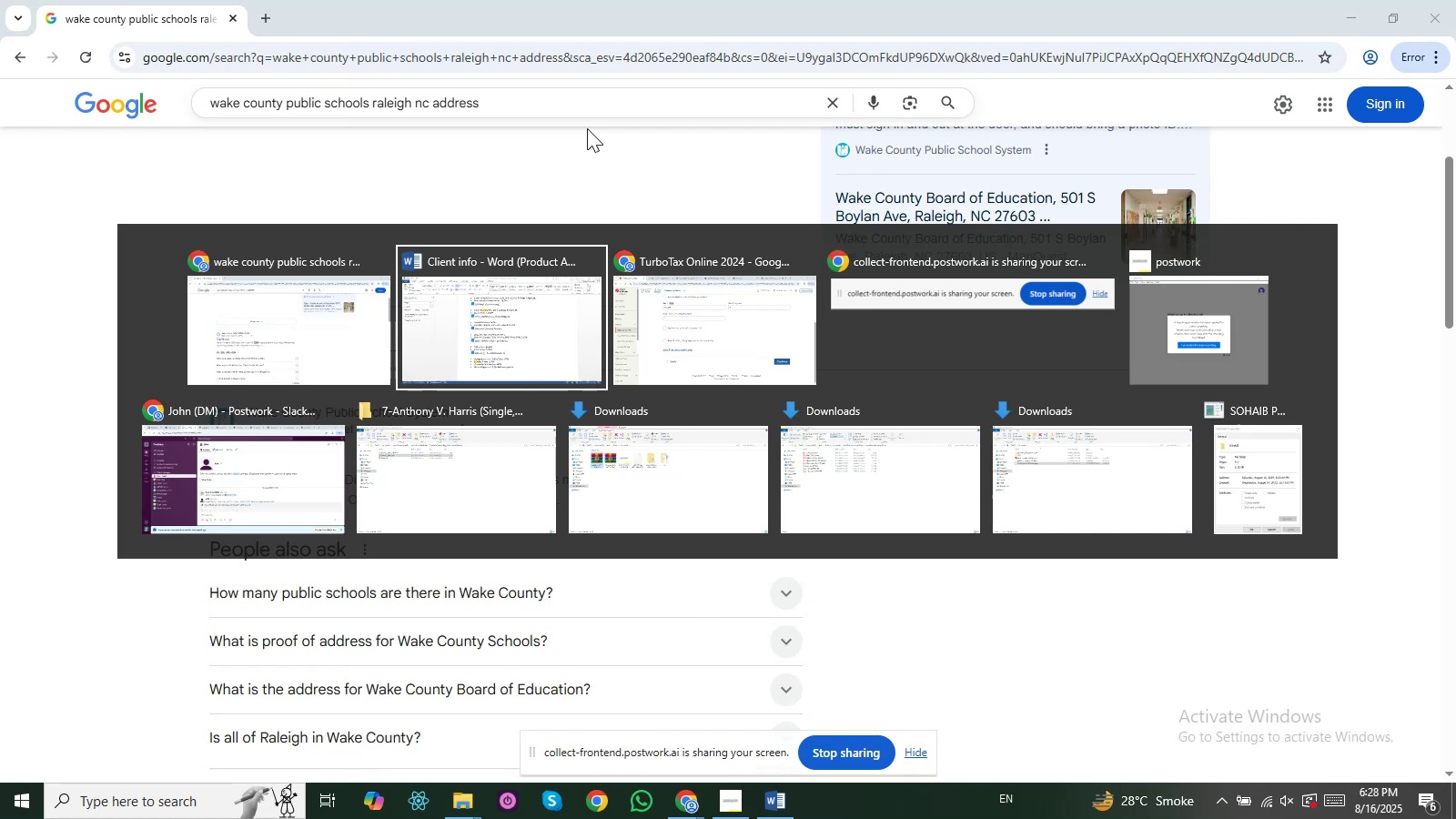 
key(Alt+Tab)
 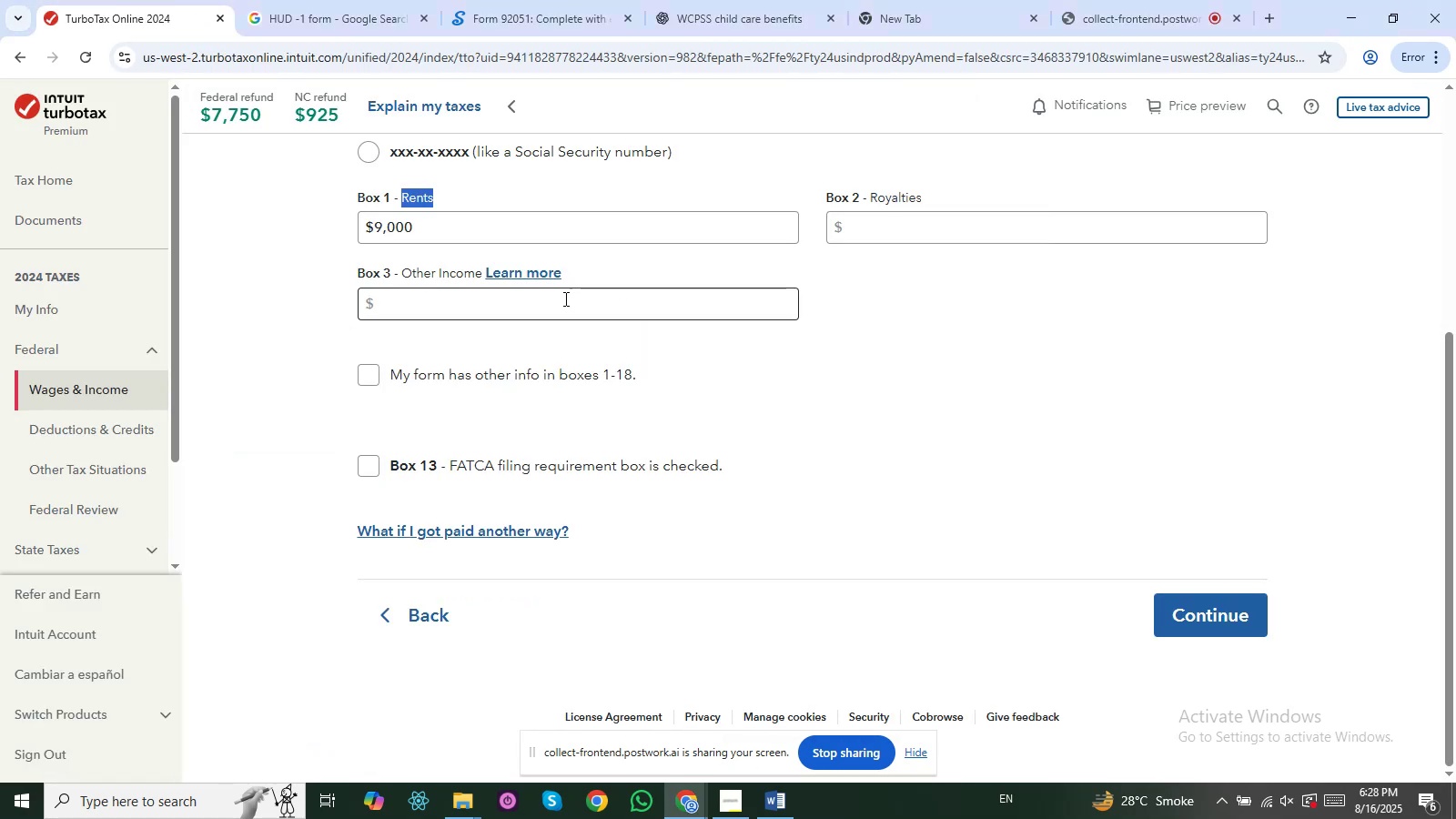 
left_click([557, 312])
 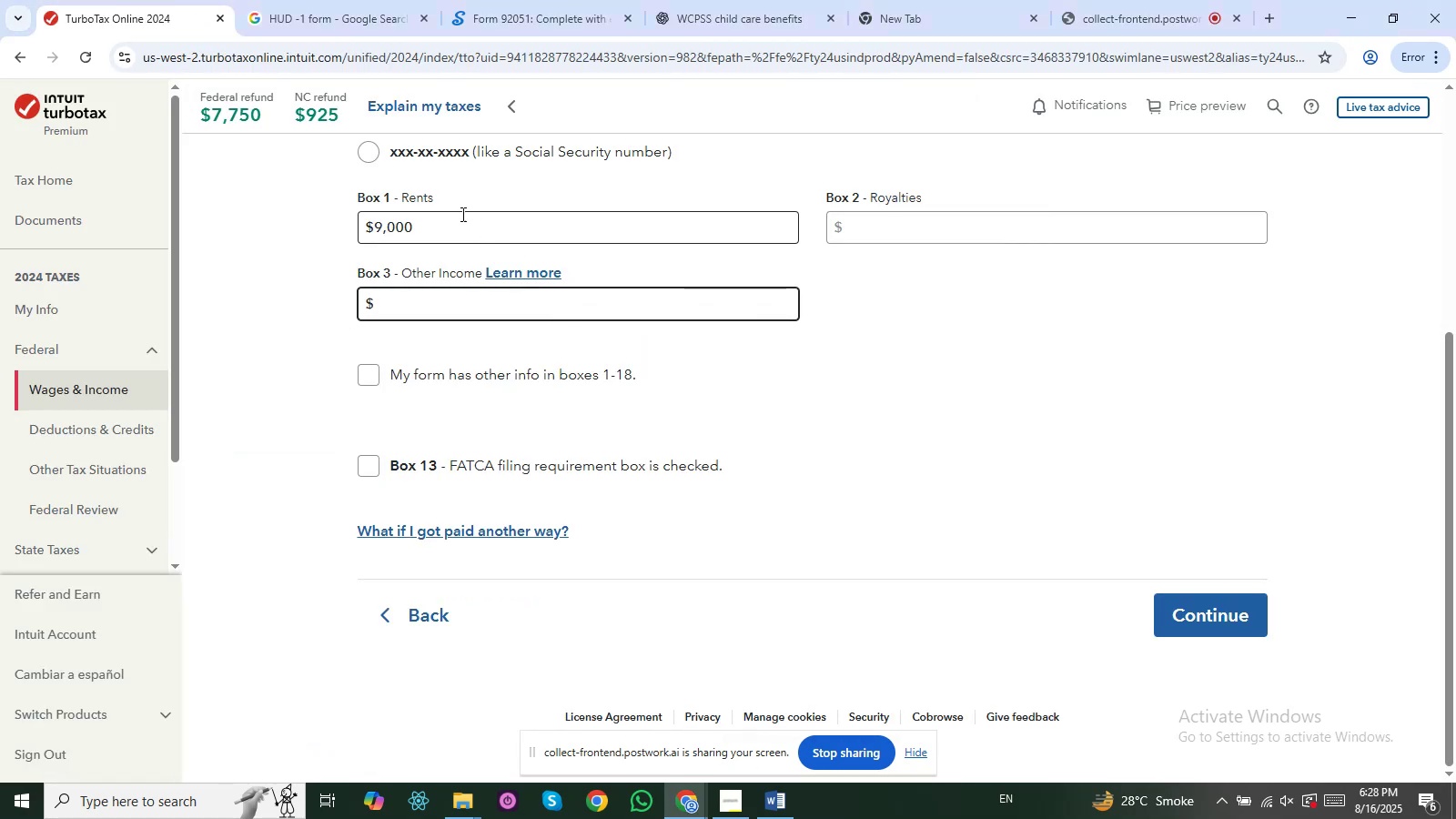 
left_click_drag(start_coordinate=[450, 197], to_coordinate=[367, 191])
 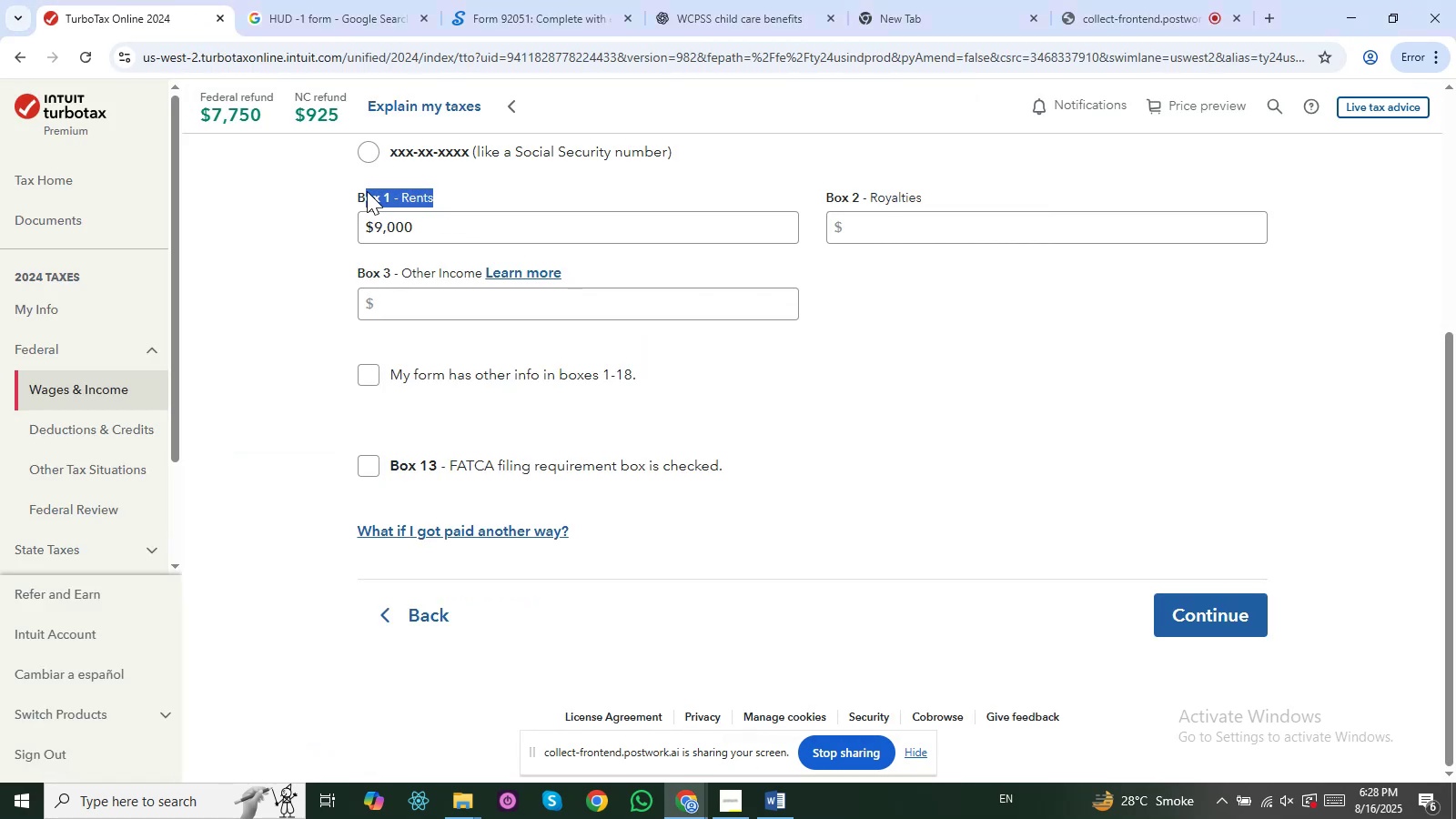 
left_click([367, 191])
 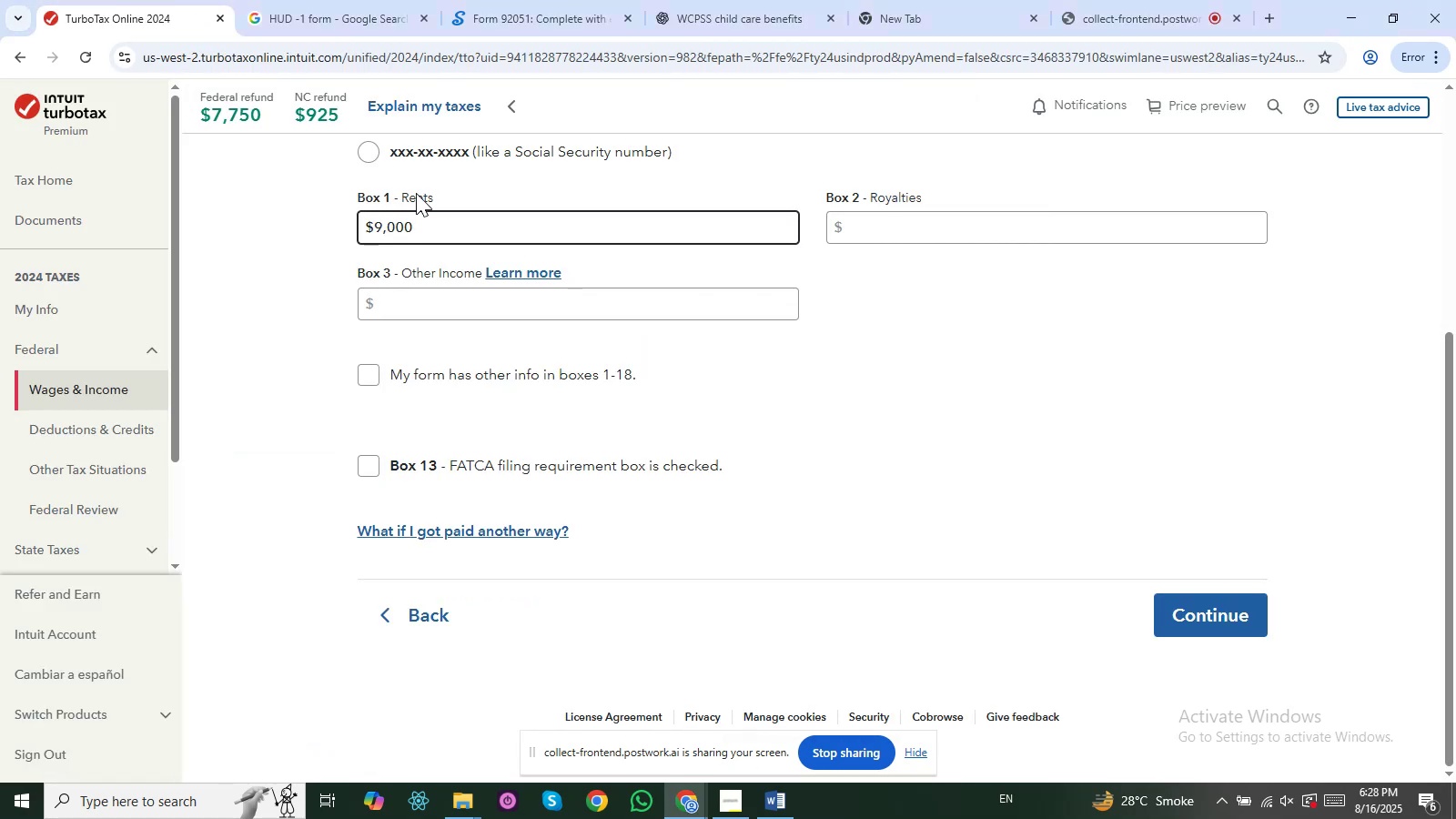 
left_click_drag(start_coordinate=[405, 194], to_coordinate=[425, 197])
 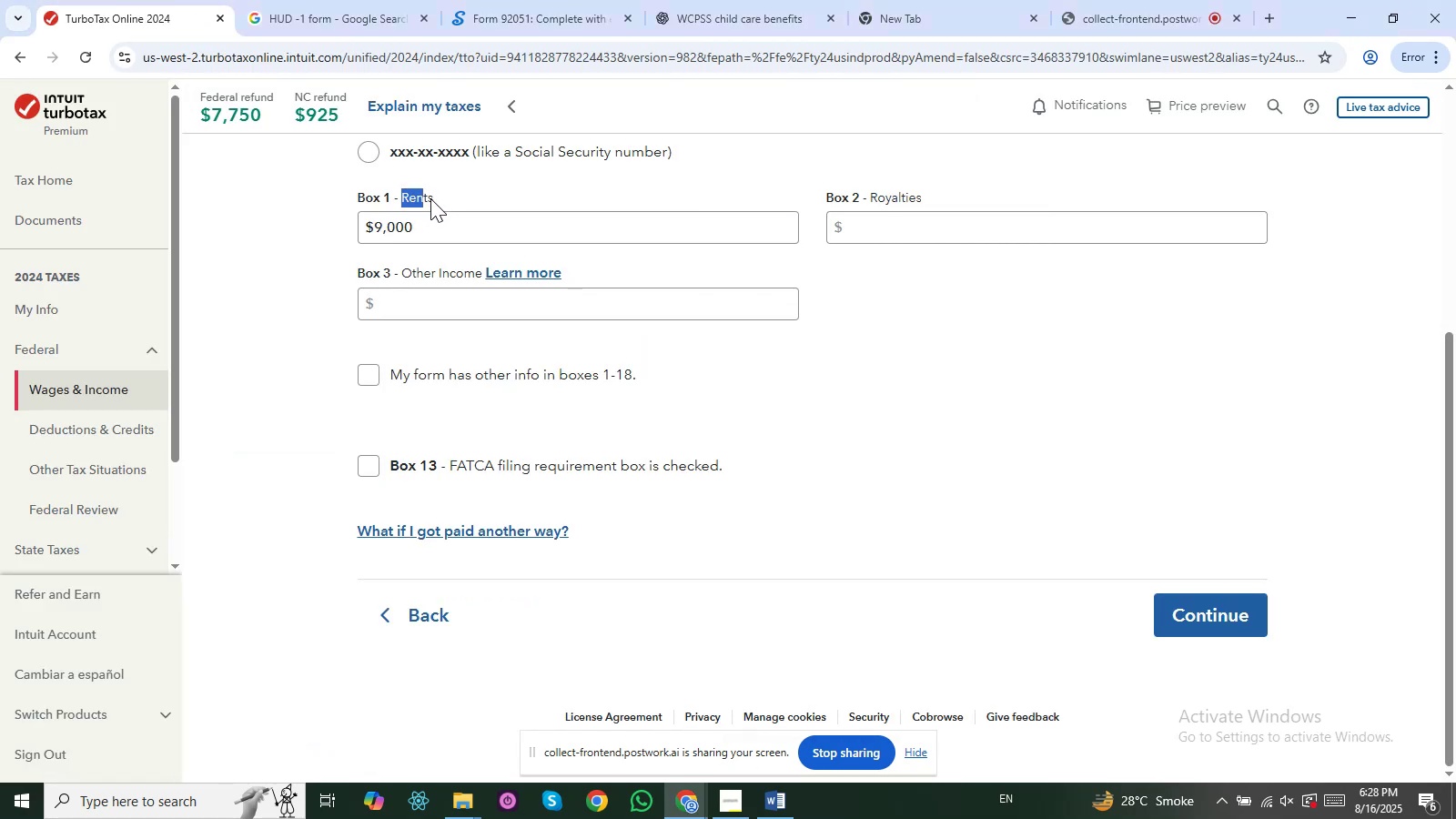 
key(Alt+AltLeft)
 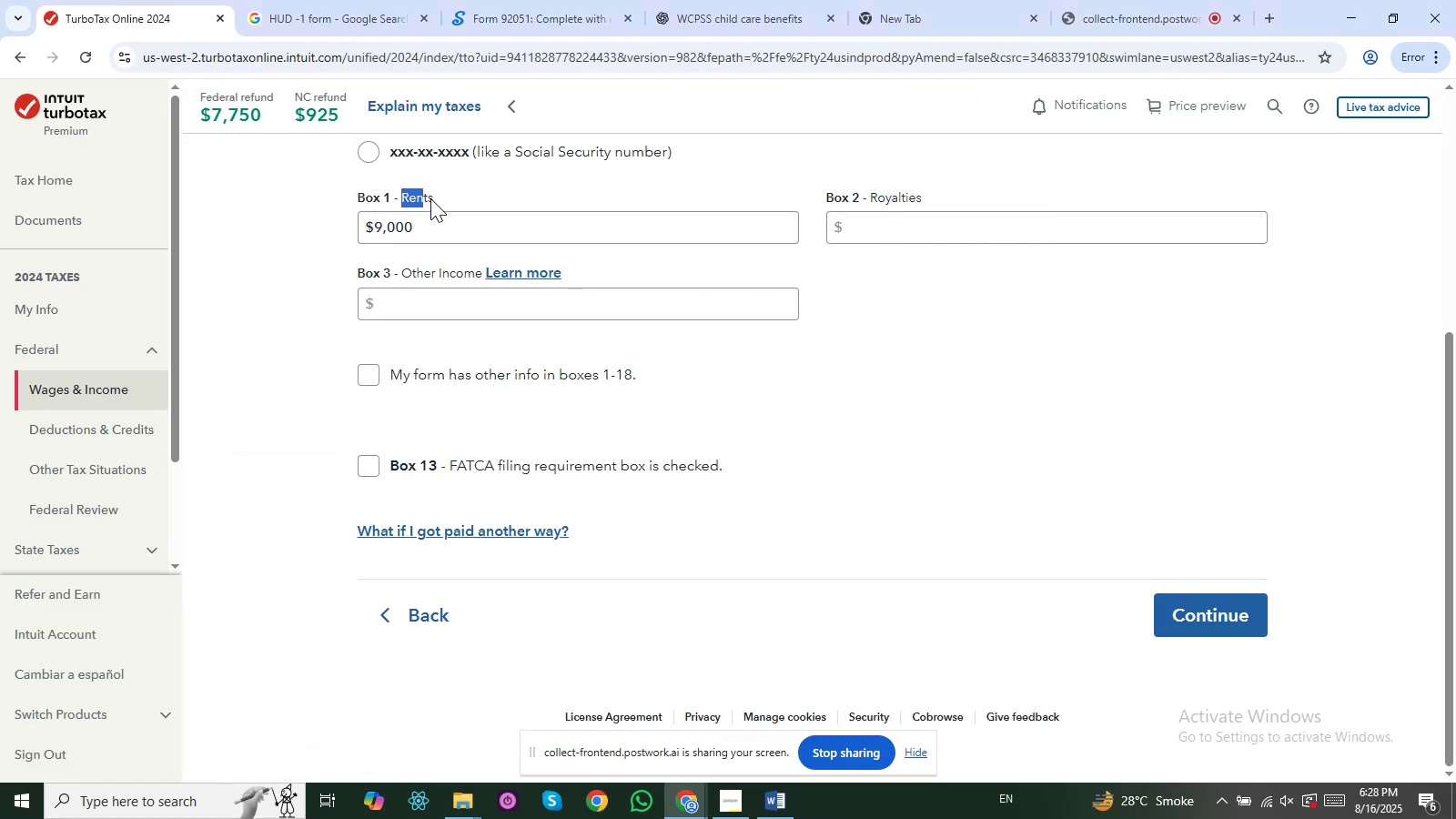 
key(Alt+Tab)
 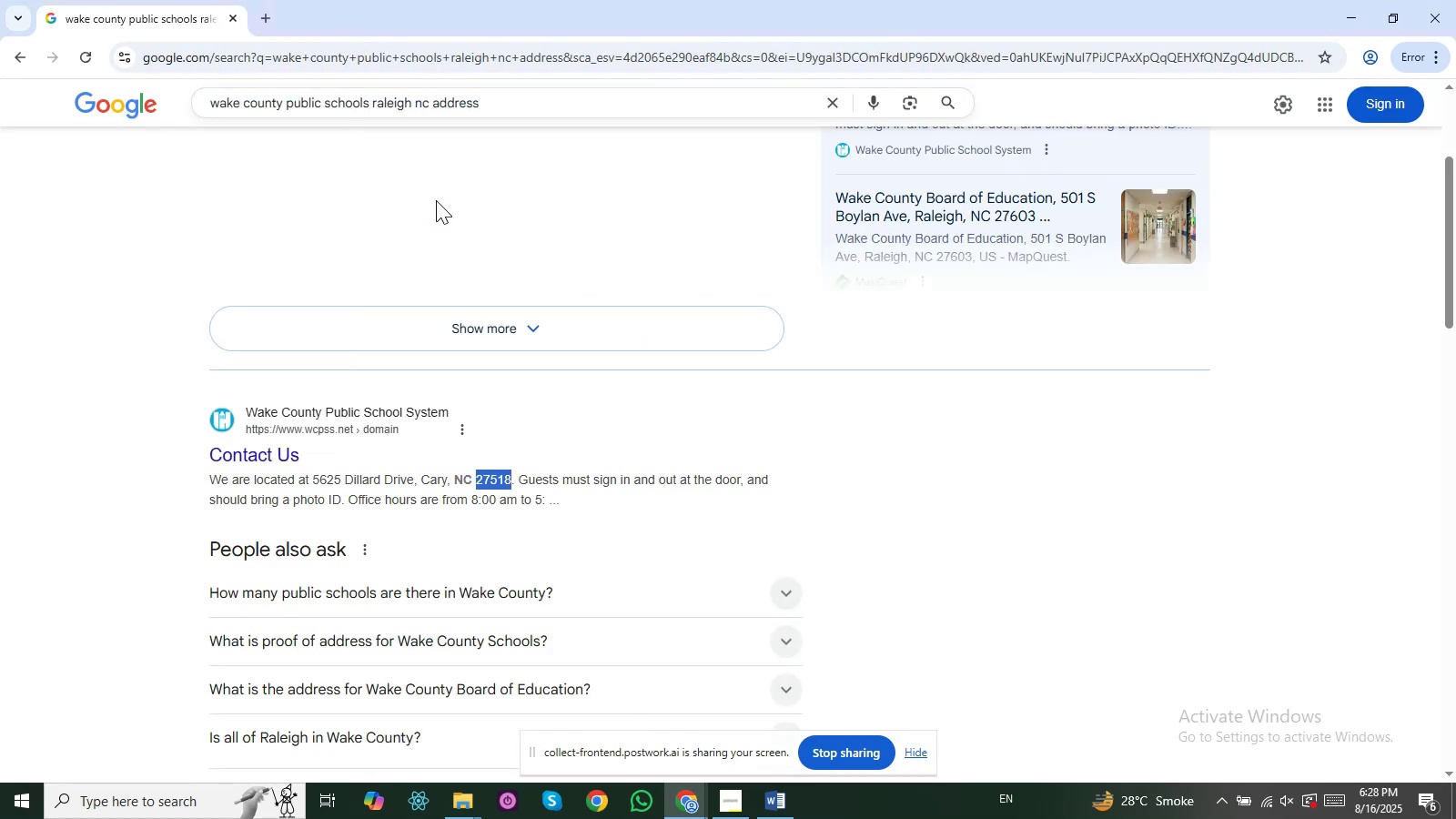 
key(Alt+AltLeft)
 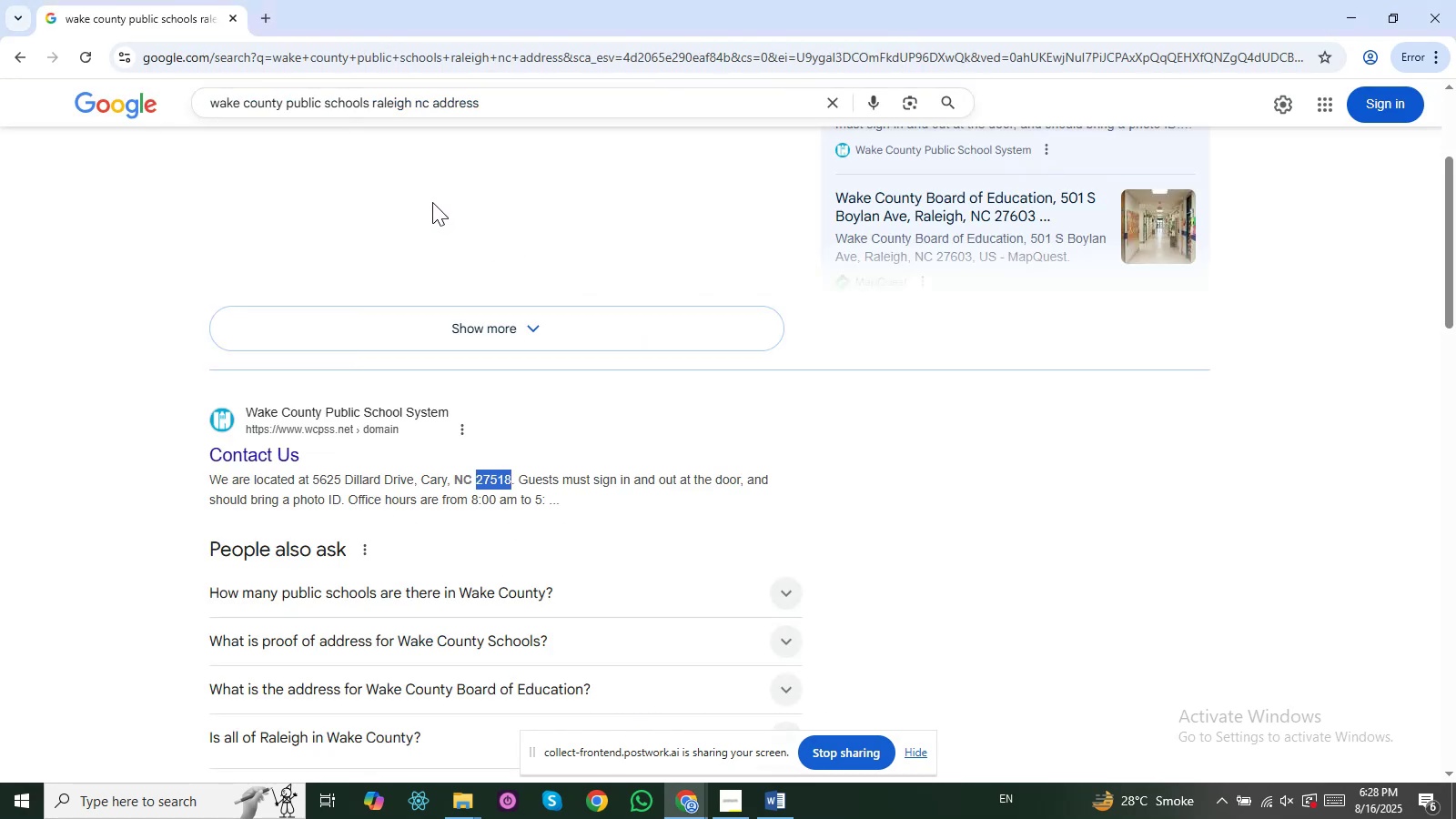 
key(Alt+Tab)
 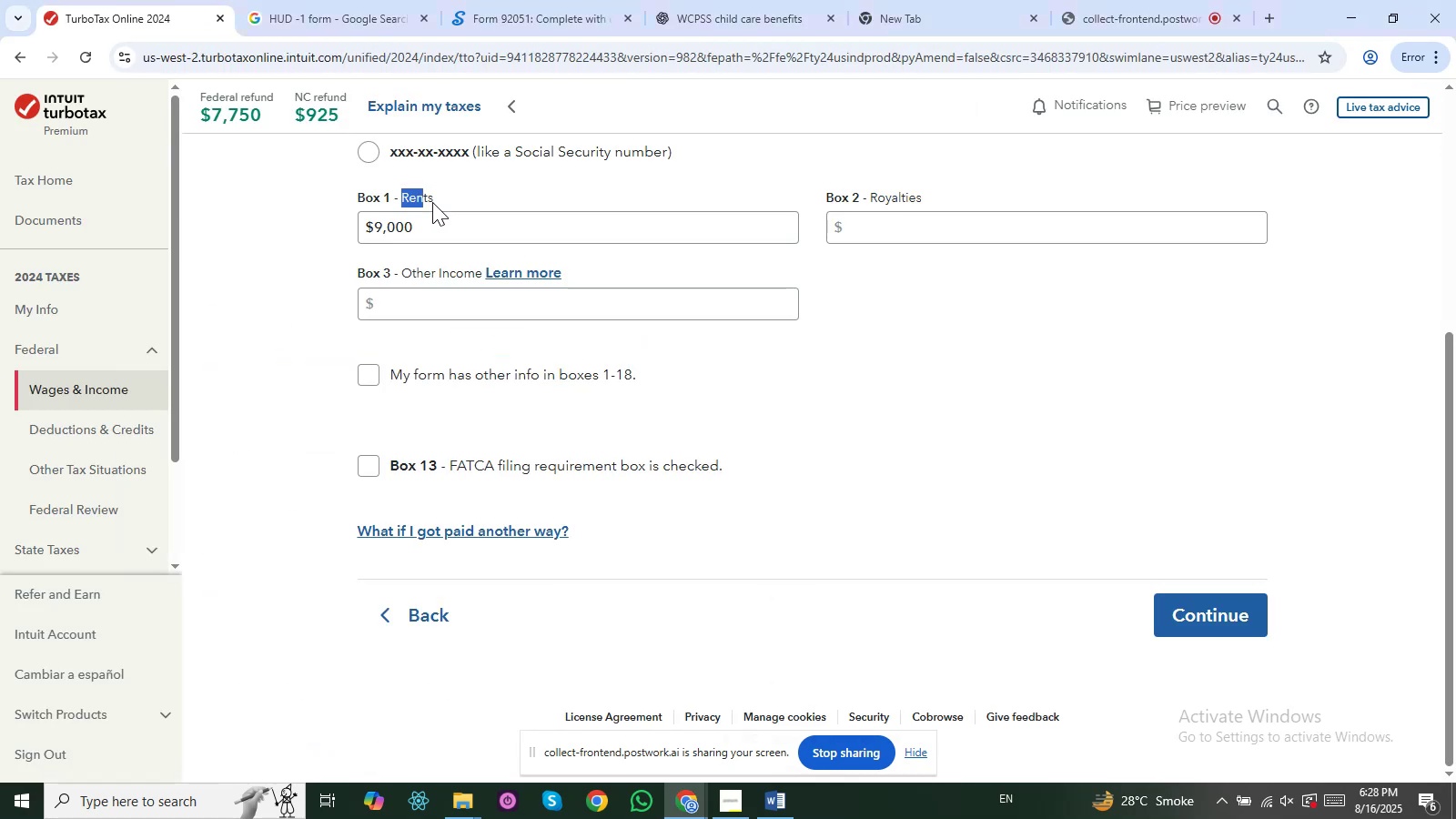 
key(Alt+AltLeft)
 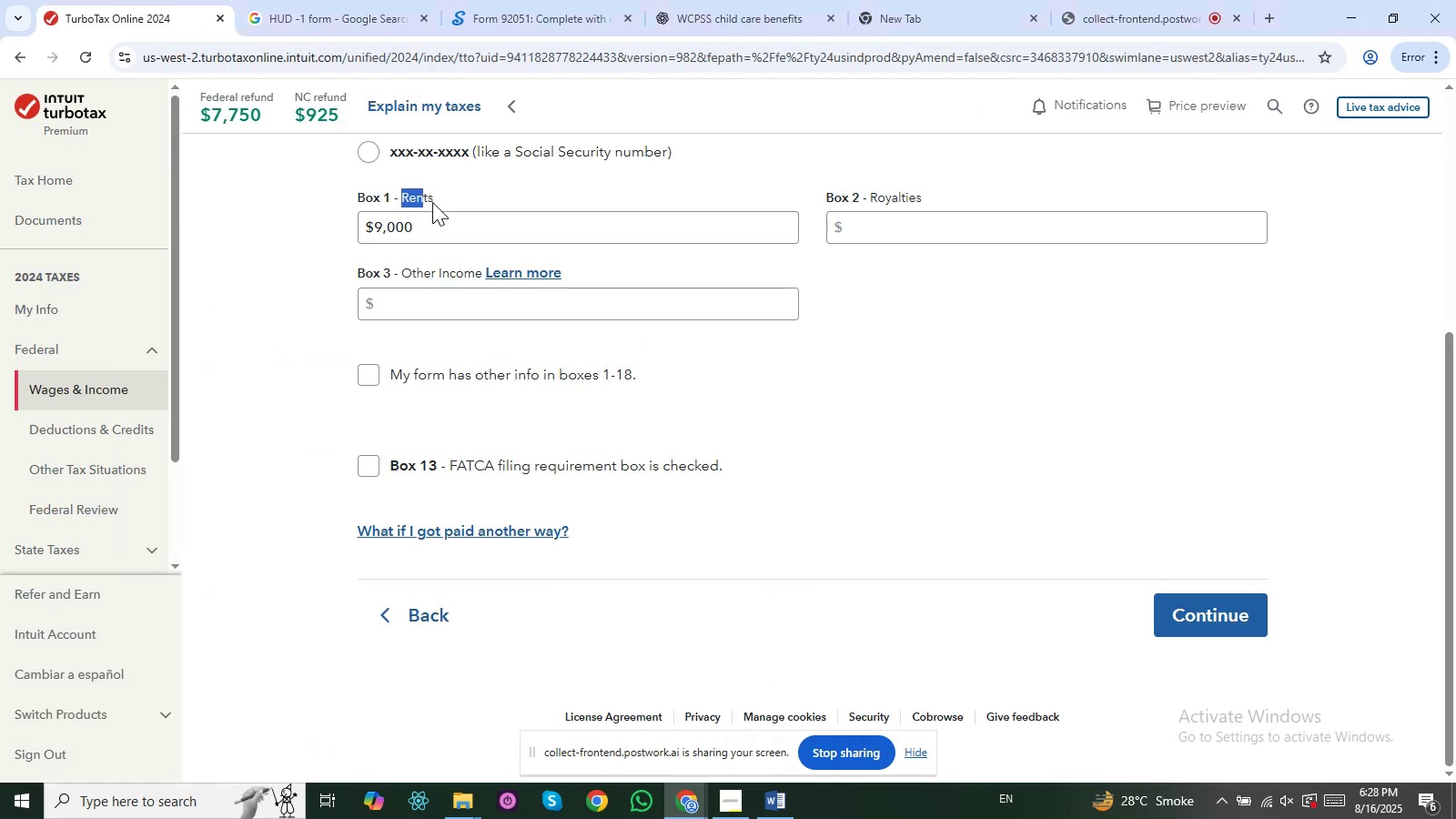 
key(Alt+Tab)
 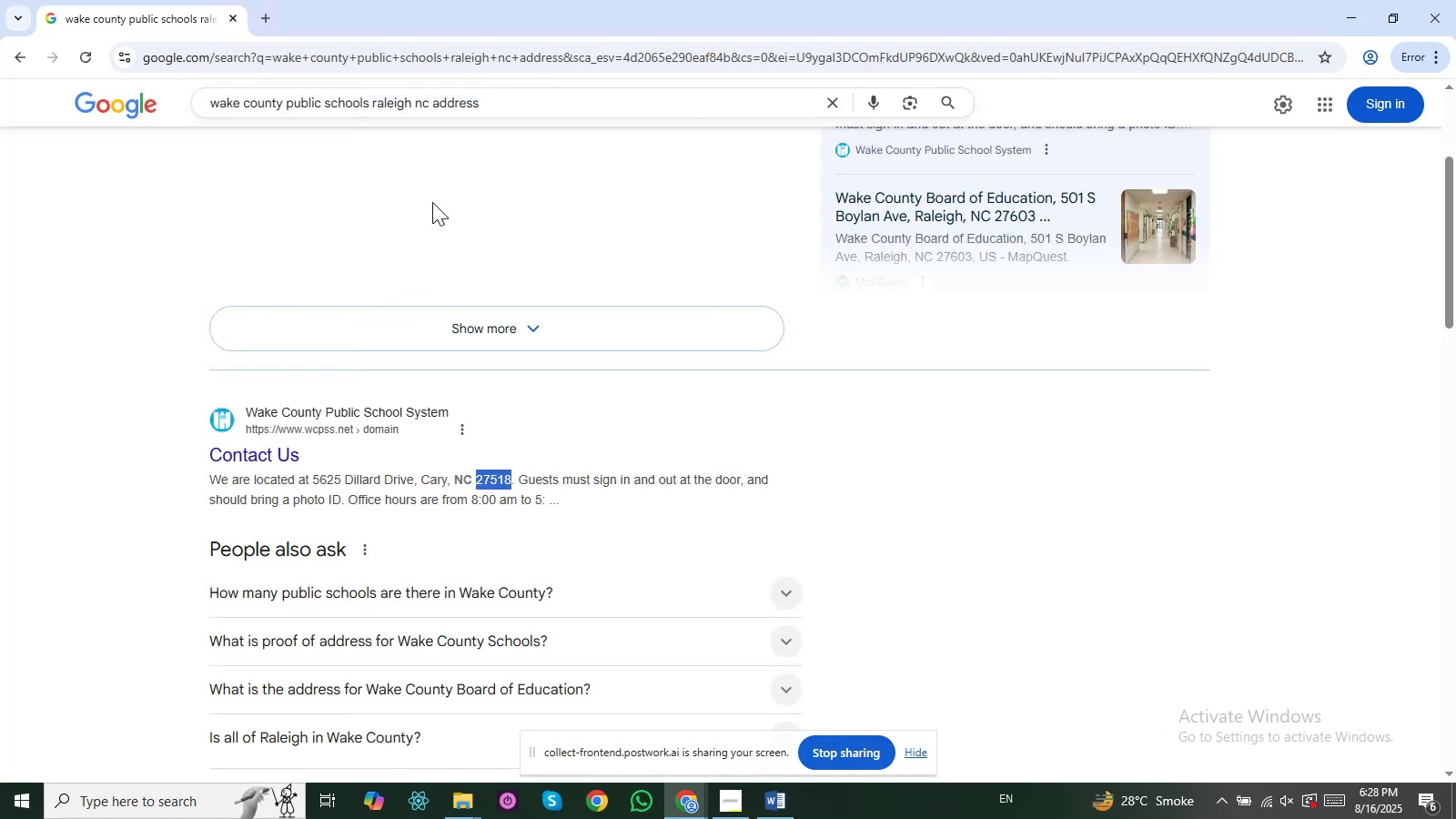 
key(Alt+Tab)
 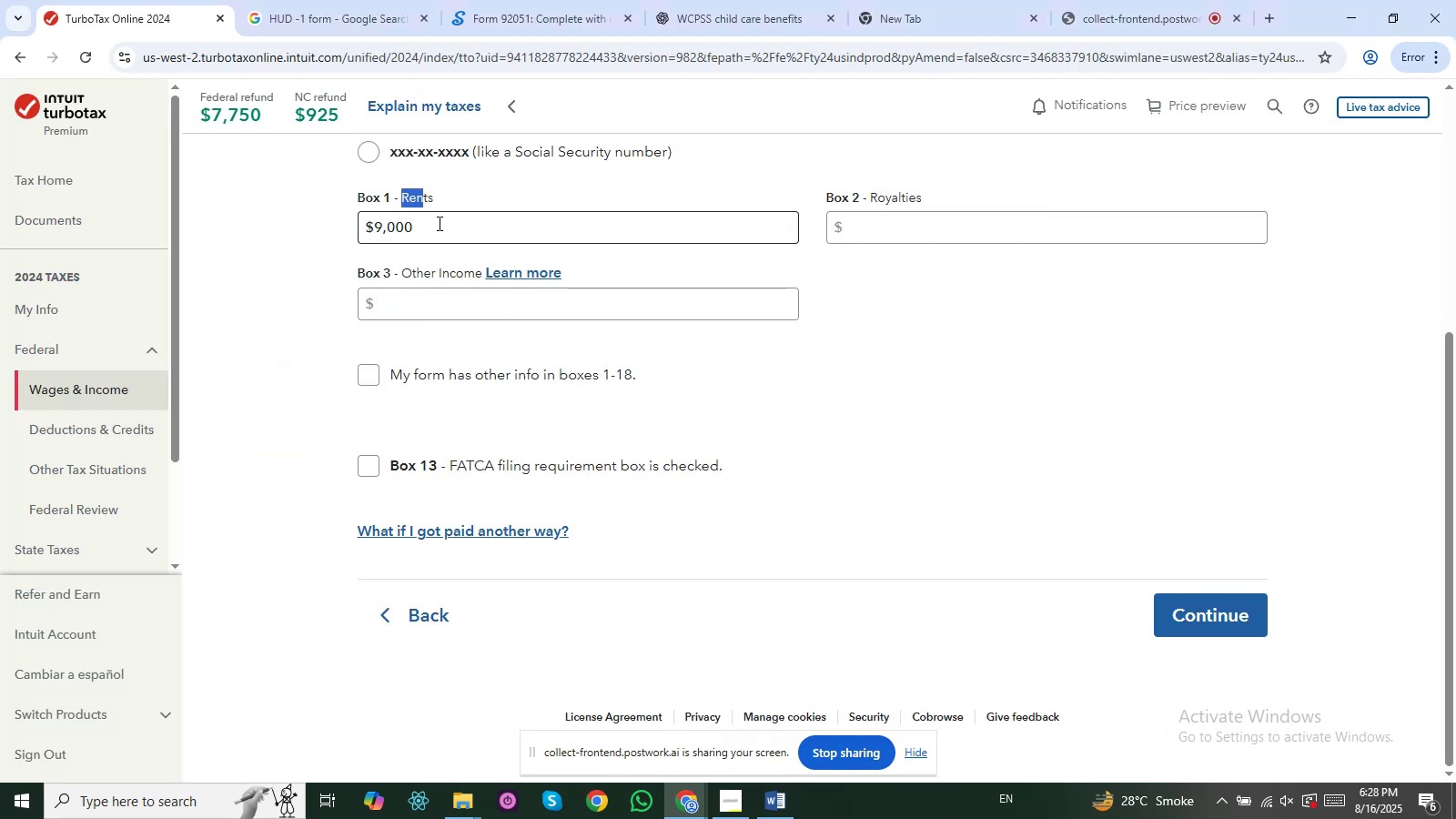 
key(Alt+AltLeft)
 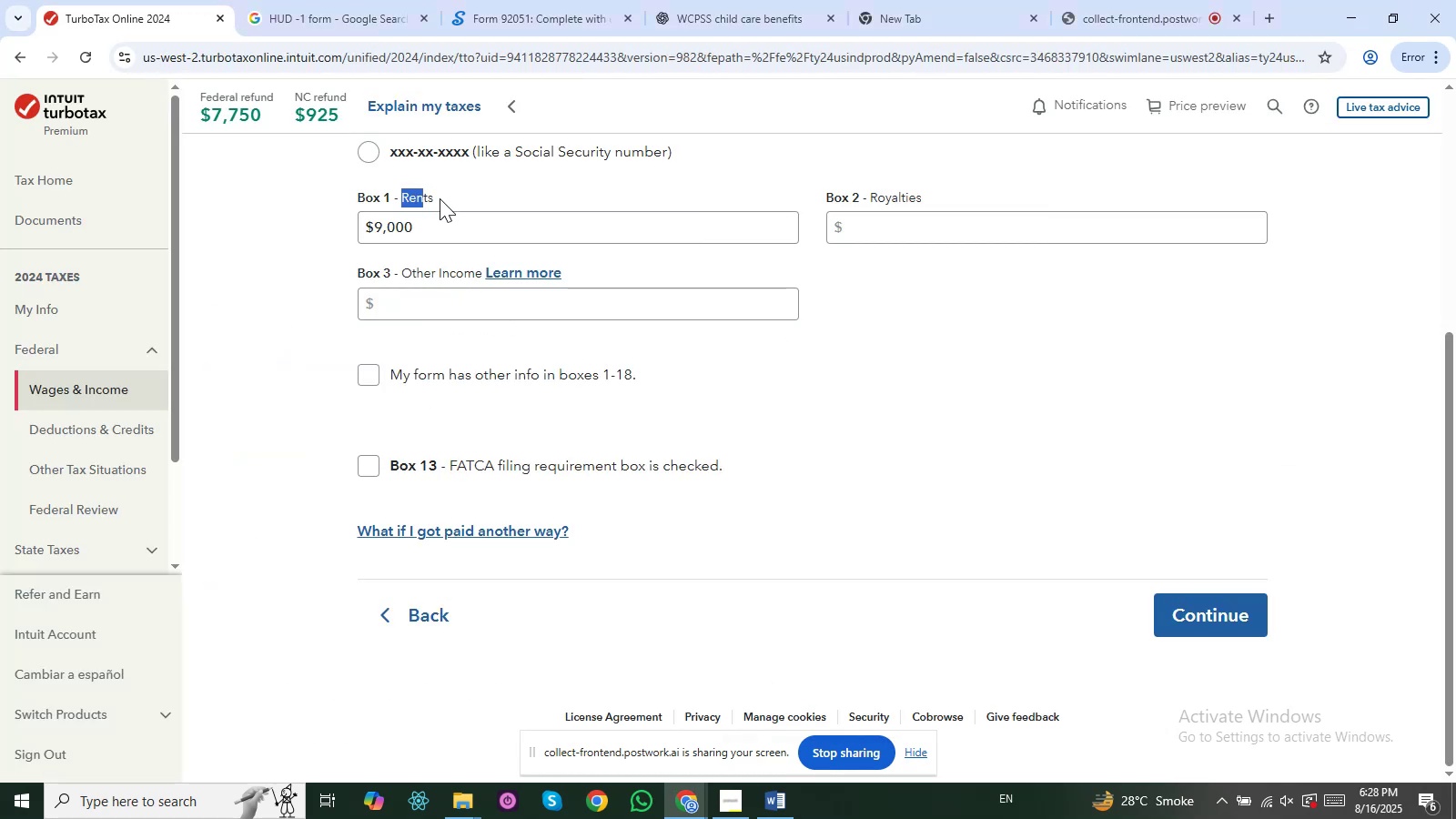 
key(Alt+Tab)
 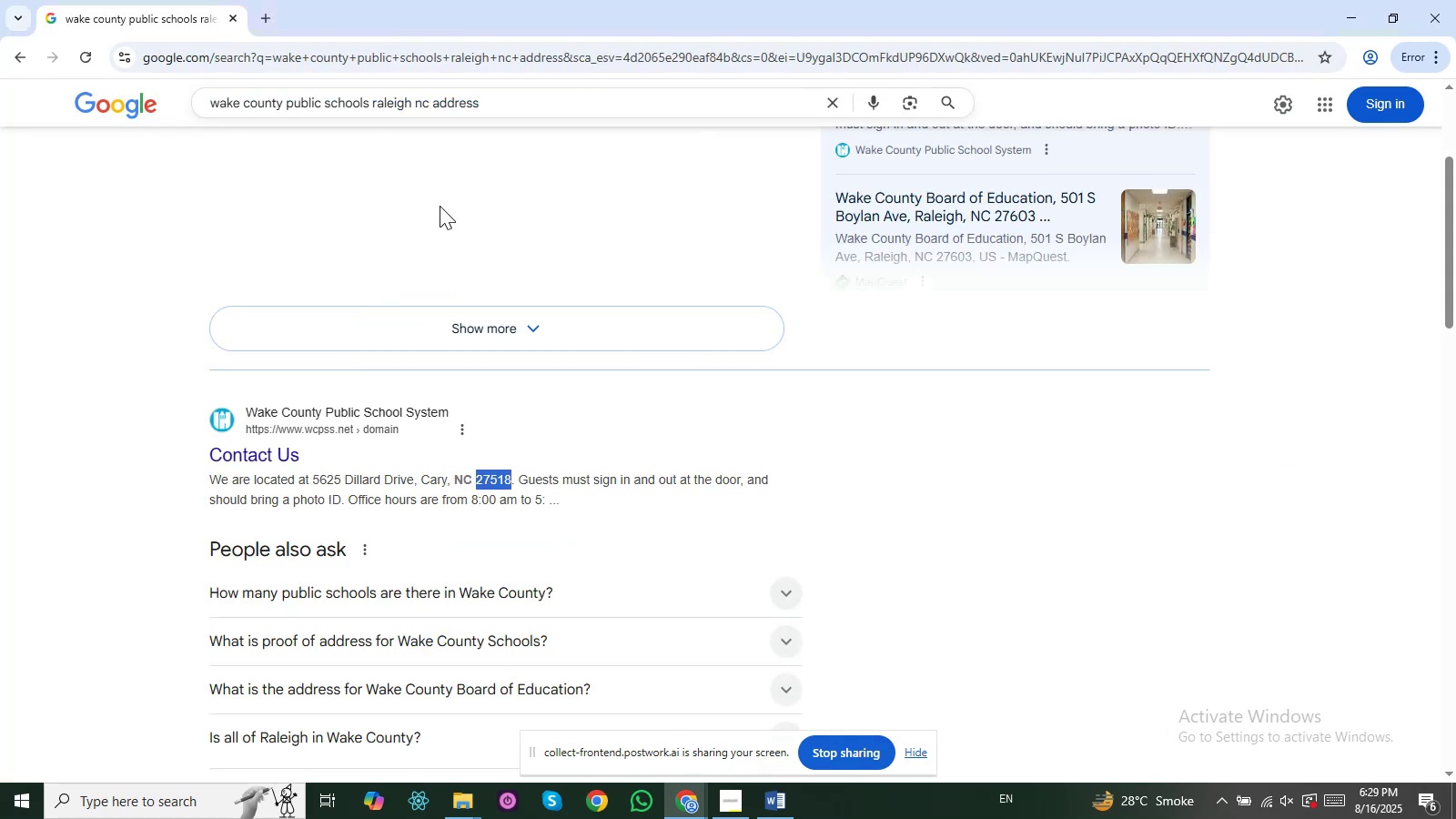 
key(Alt+Tab)
 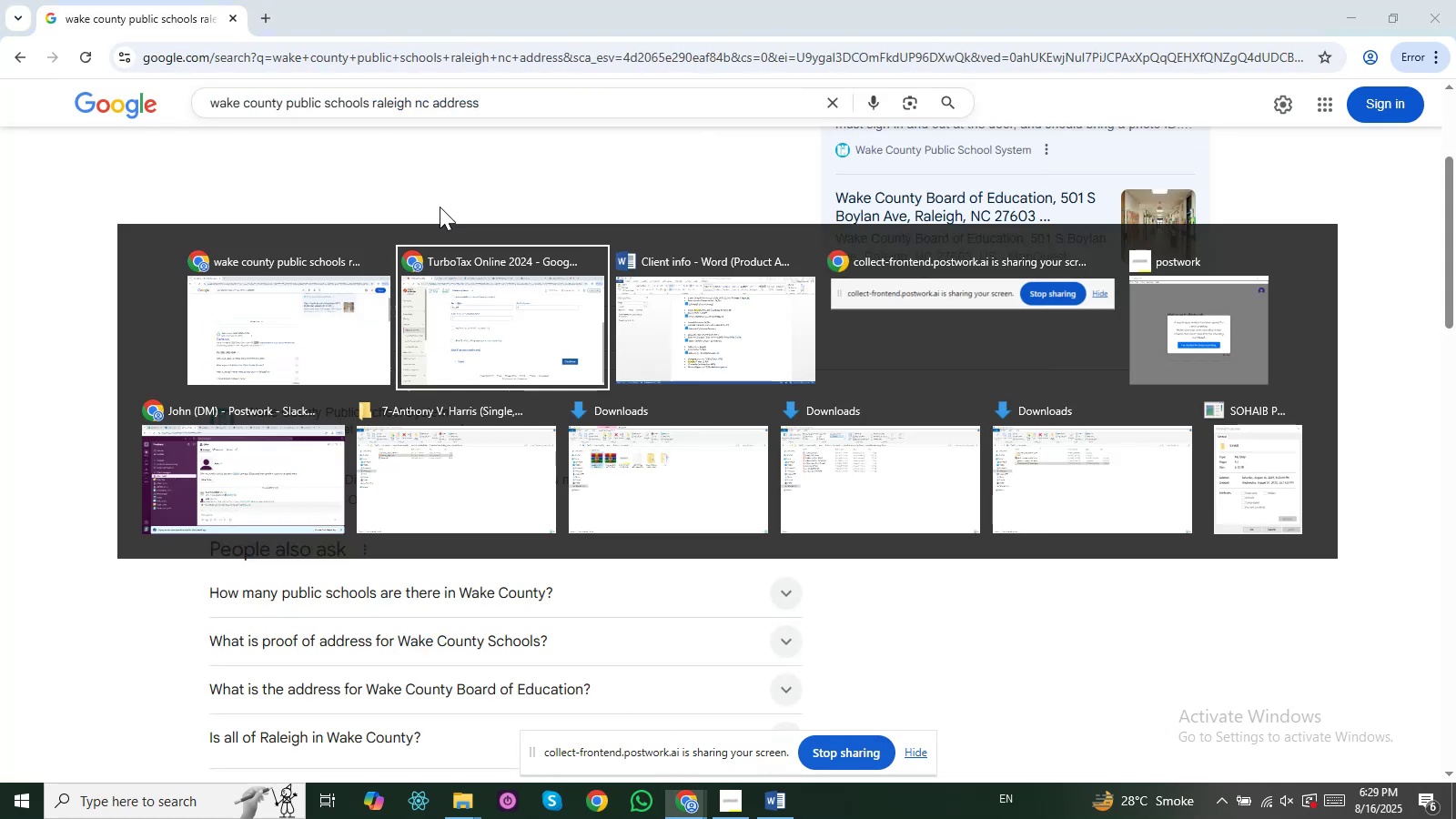 
key(Alt+Tab)
 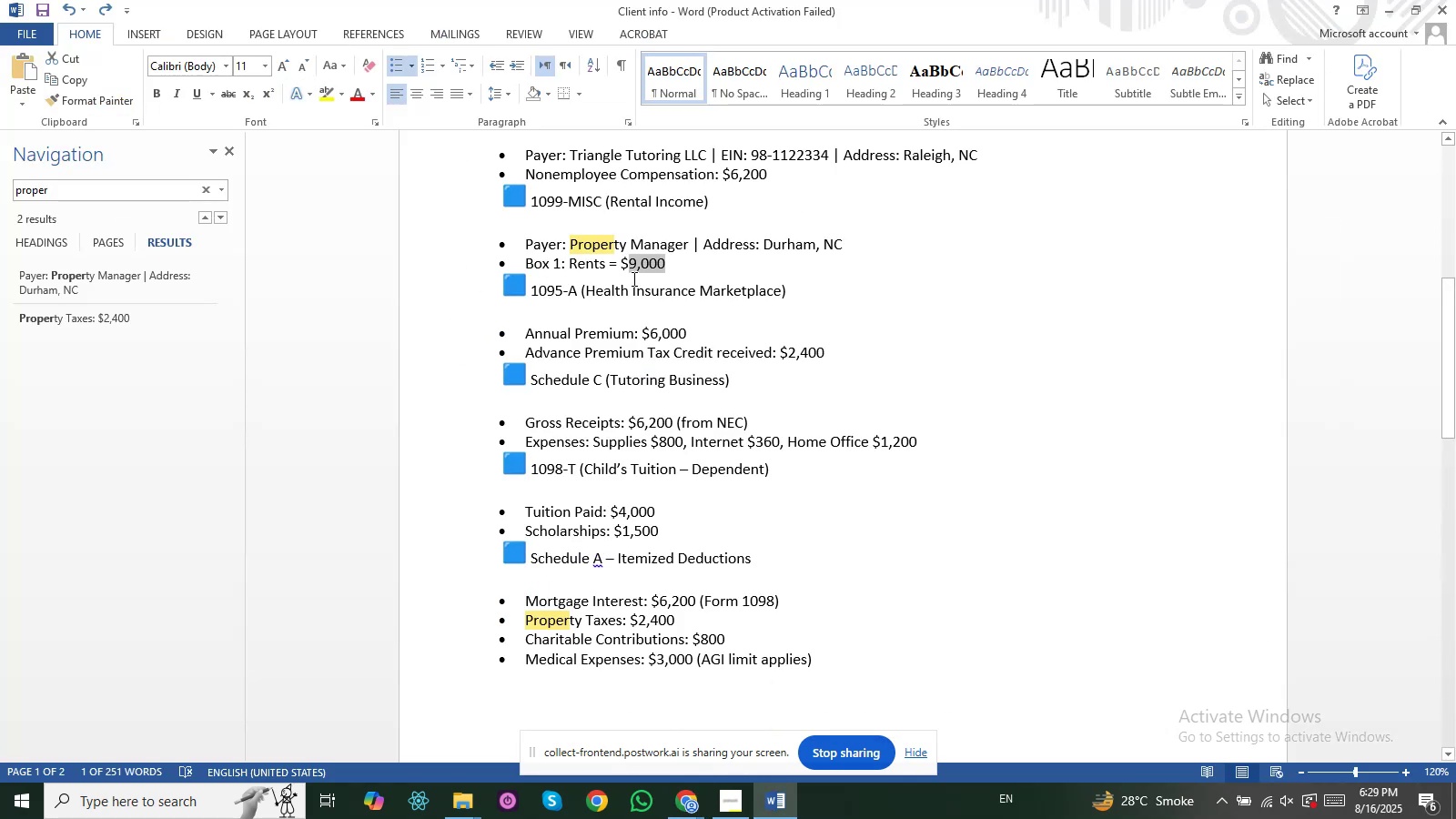 
key(Alt+AltLeft)
 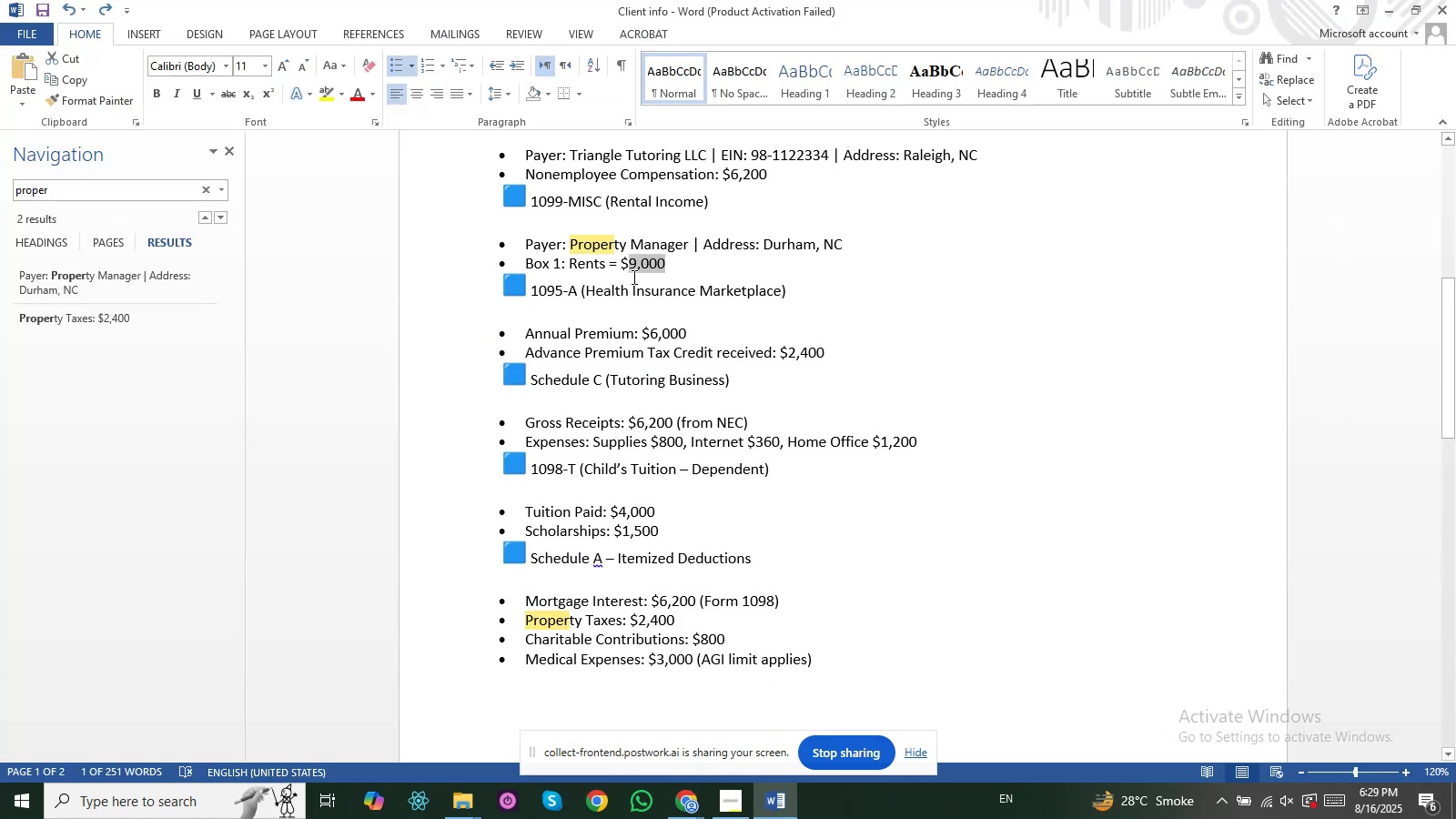 
key(Alt+Tab)
 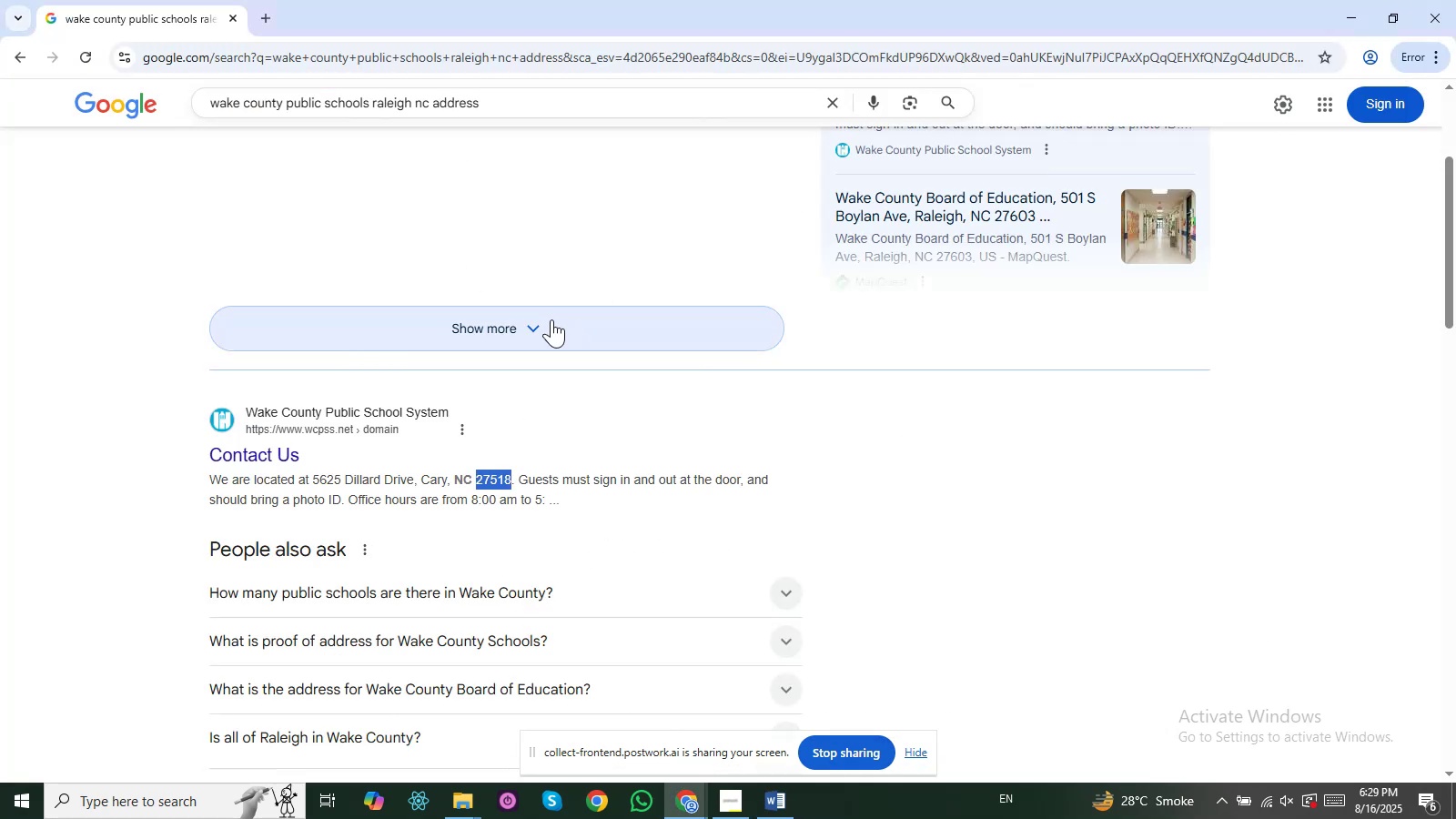 
key(Alt+Tab)
 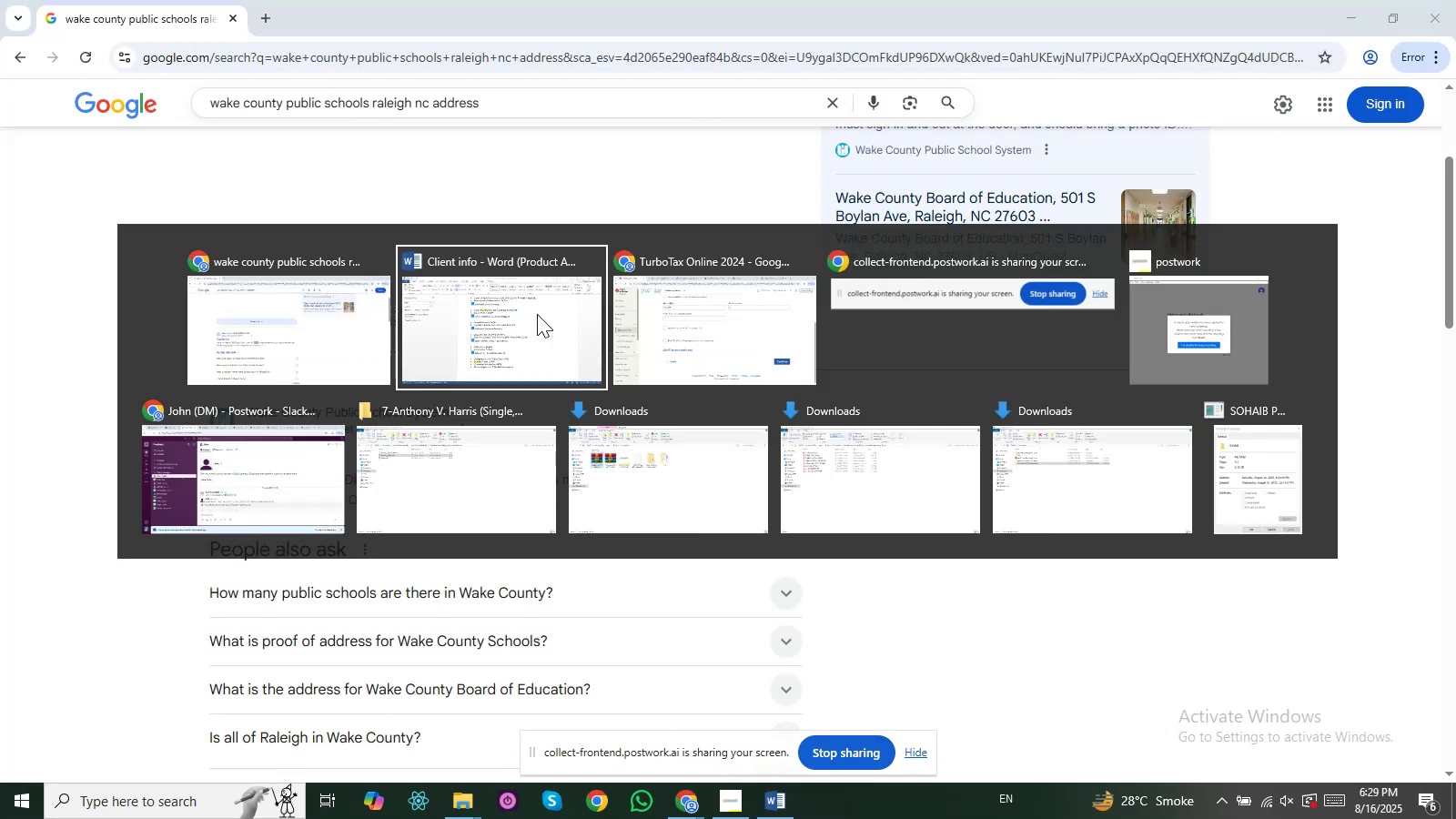 
key(Alt+Tab)
 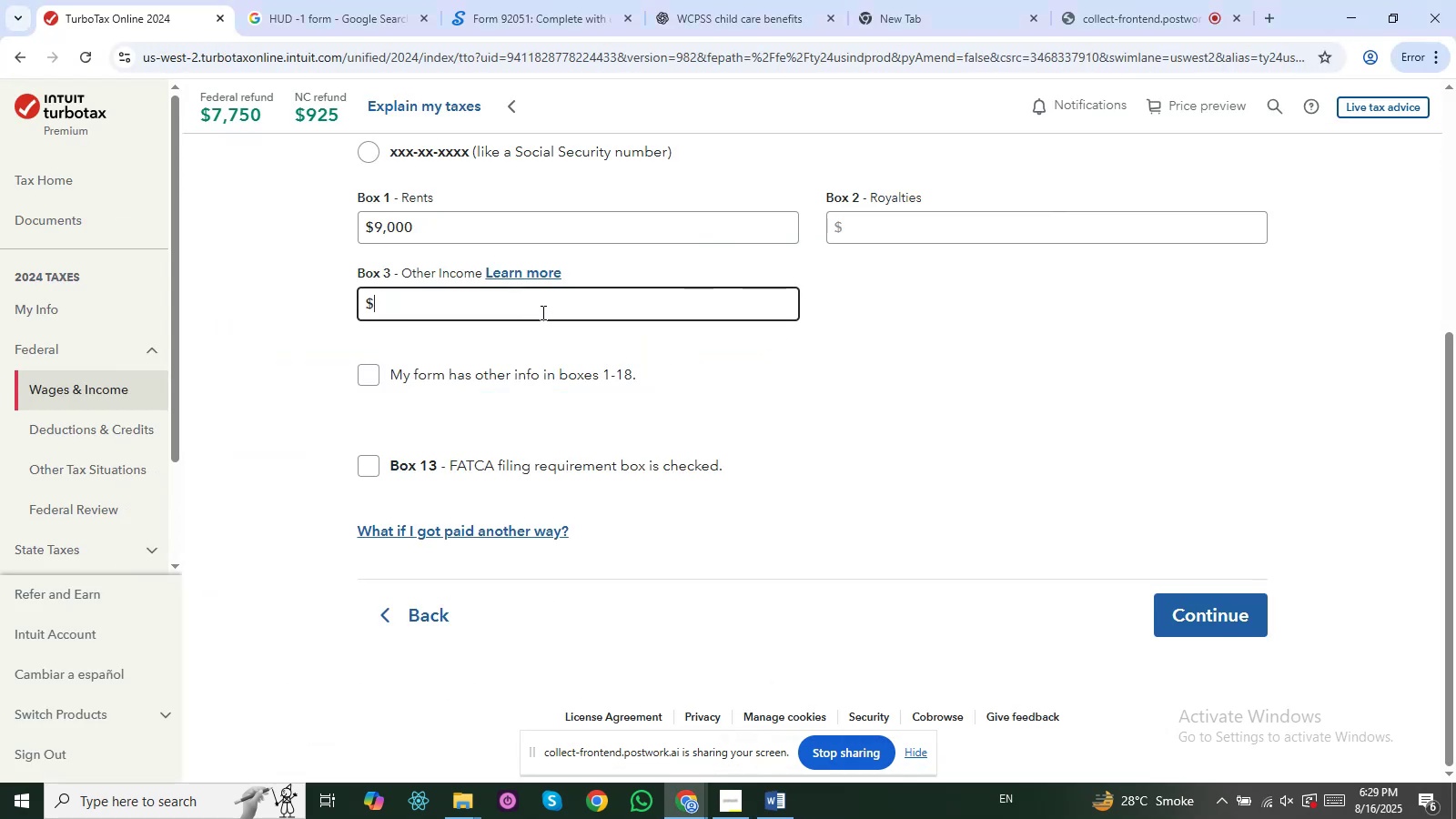 
double_click([892, 342])
 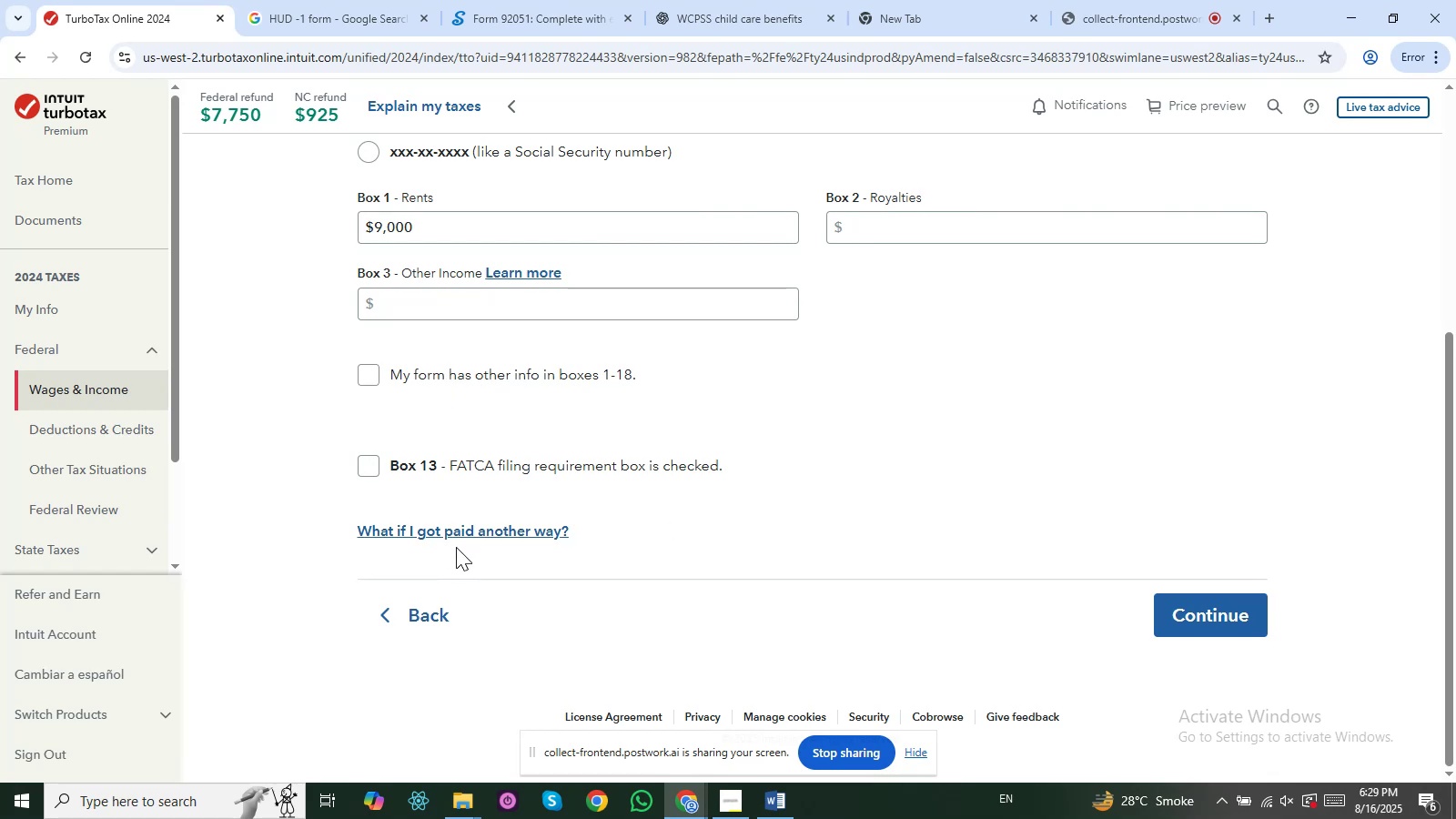 
double_click([1149, 620])
 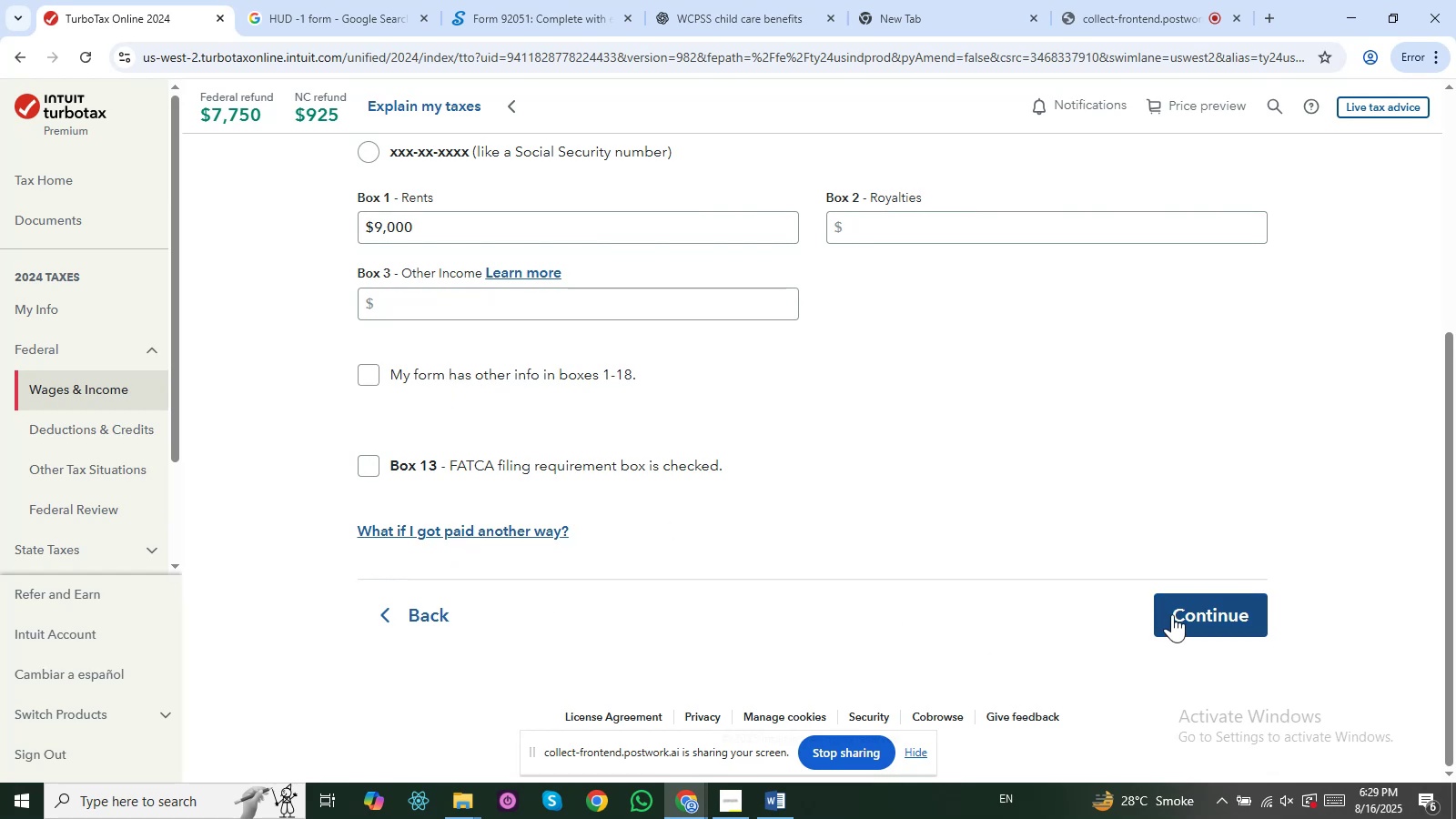 
triple_click([1172, 614])
 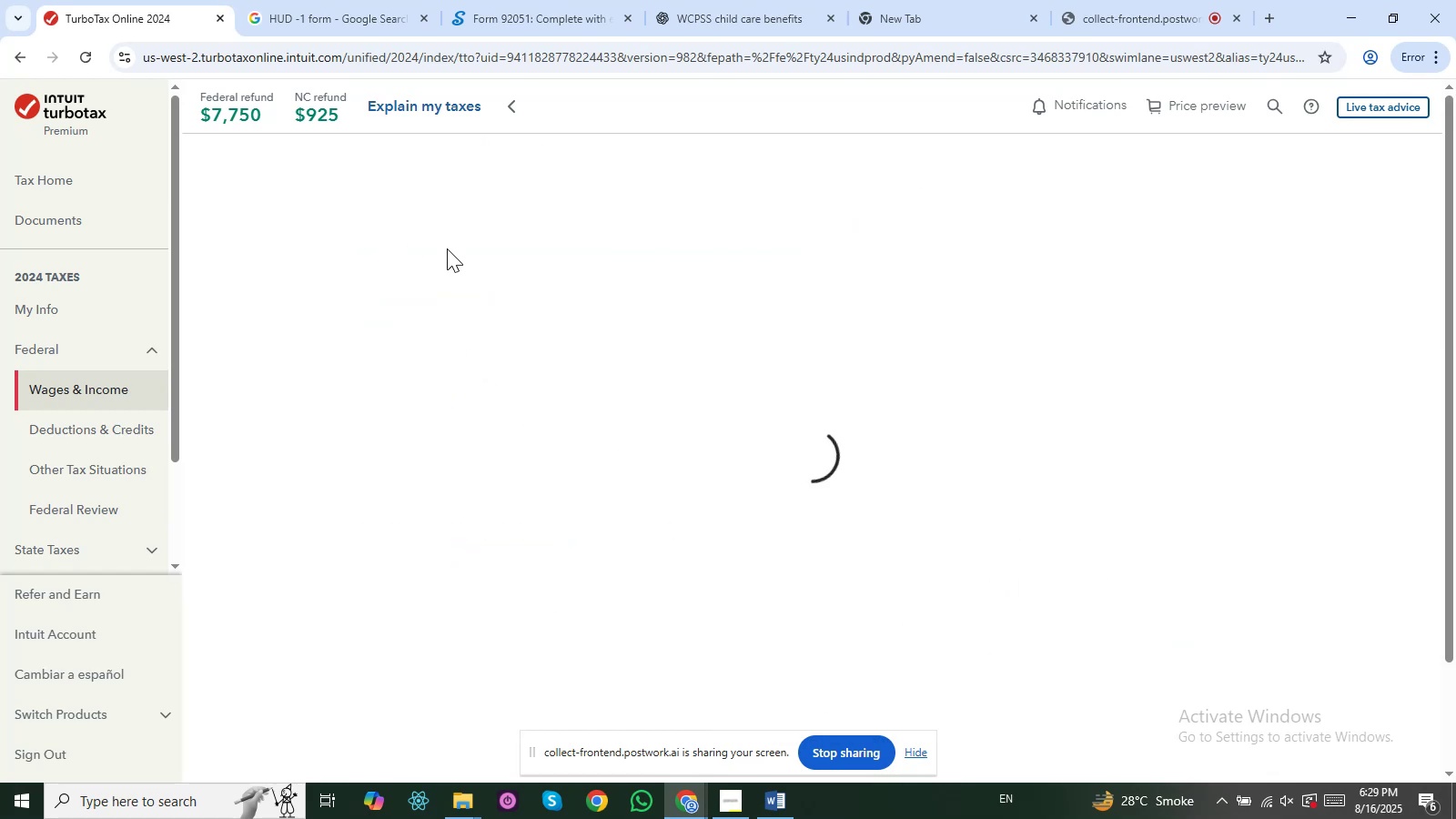 
left_click_drag(start_coordinate=[421, 192], to_coordinate=[592, 223])
 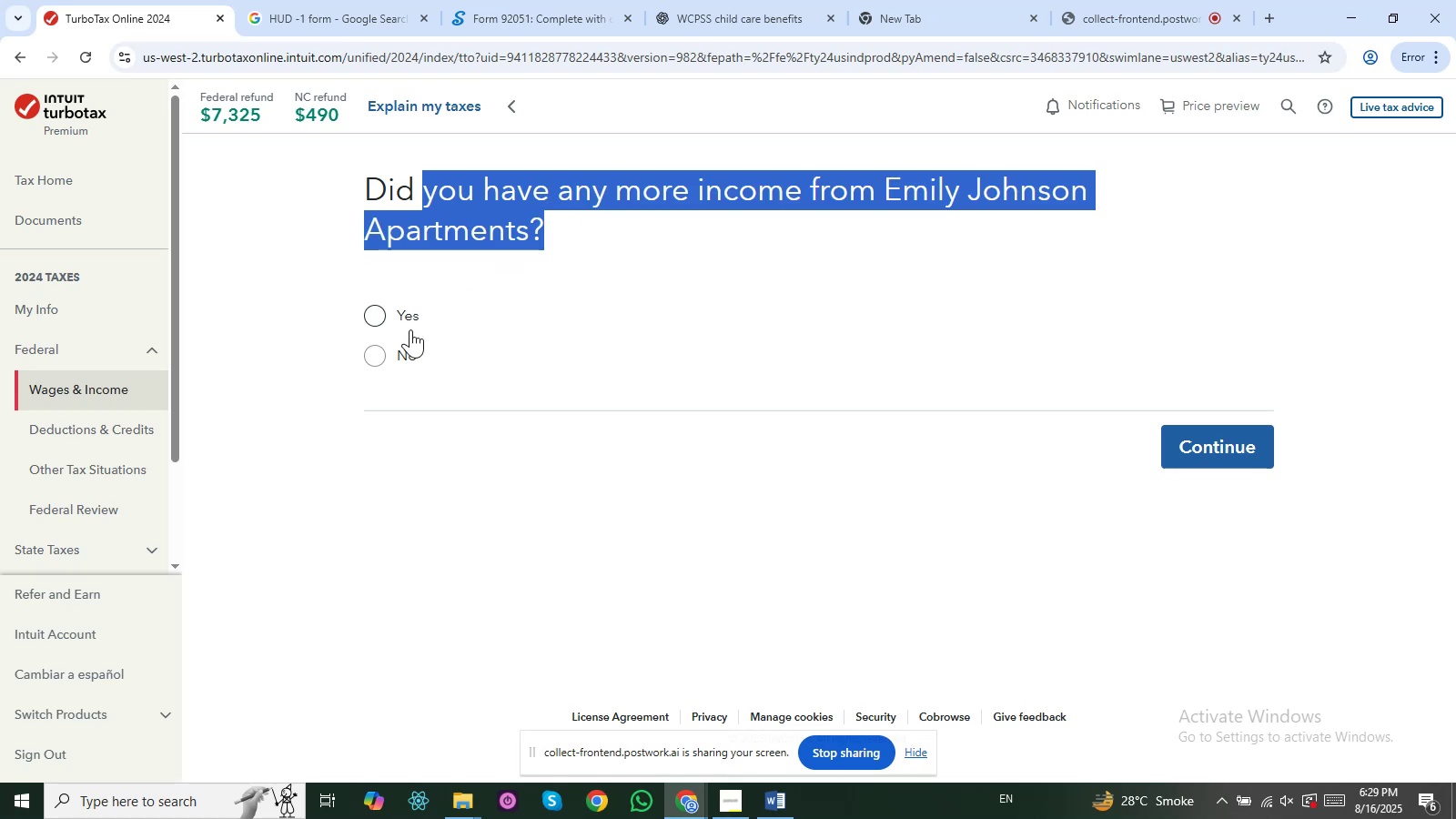 
left_click([392, 359])
 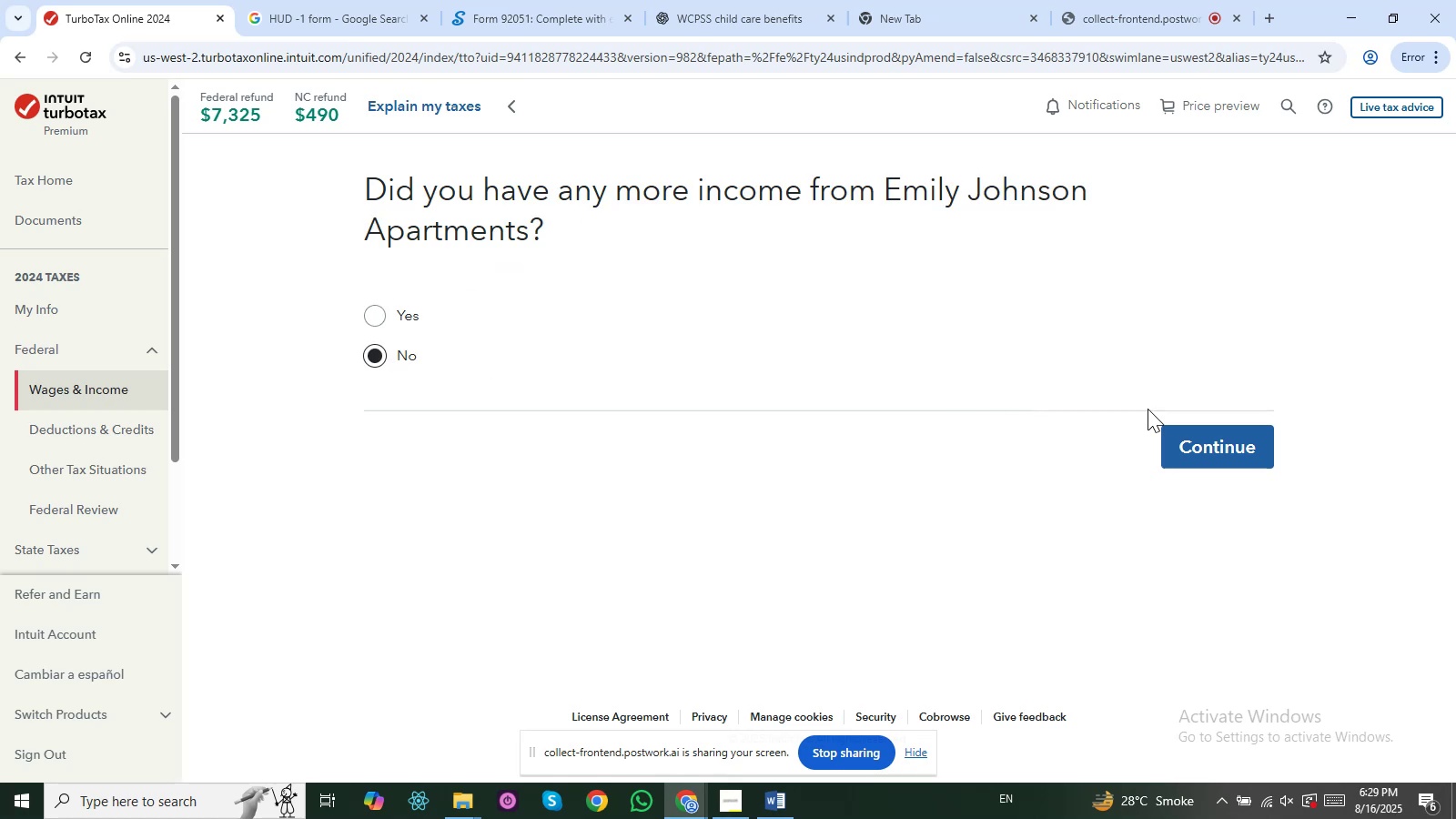 
left_click_drag(start_coordinate=[1172, 411], to_coordinate=[1173, 416])
 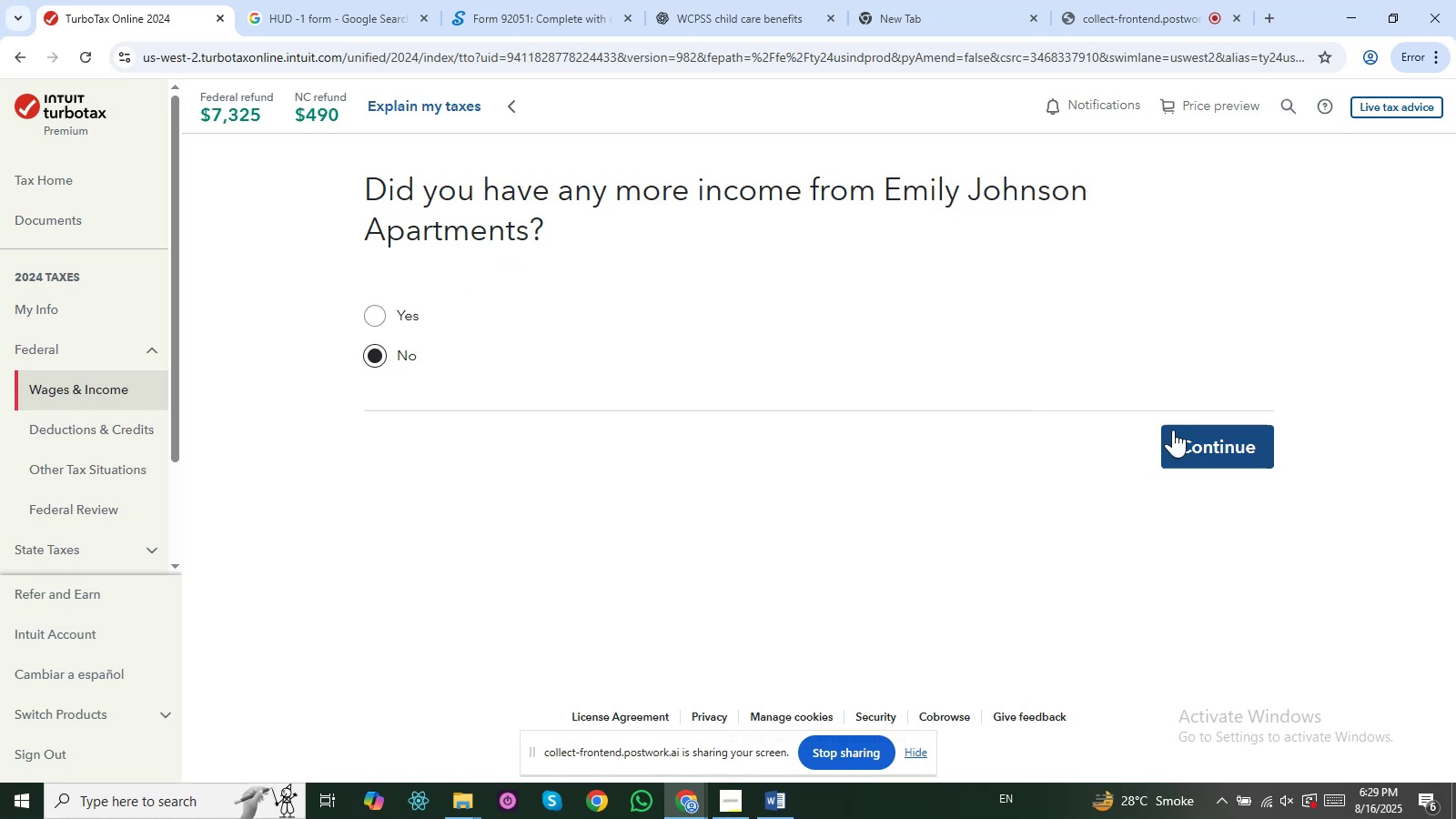 
double_click([1173, 430])
 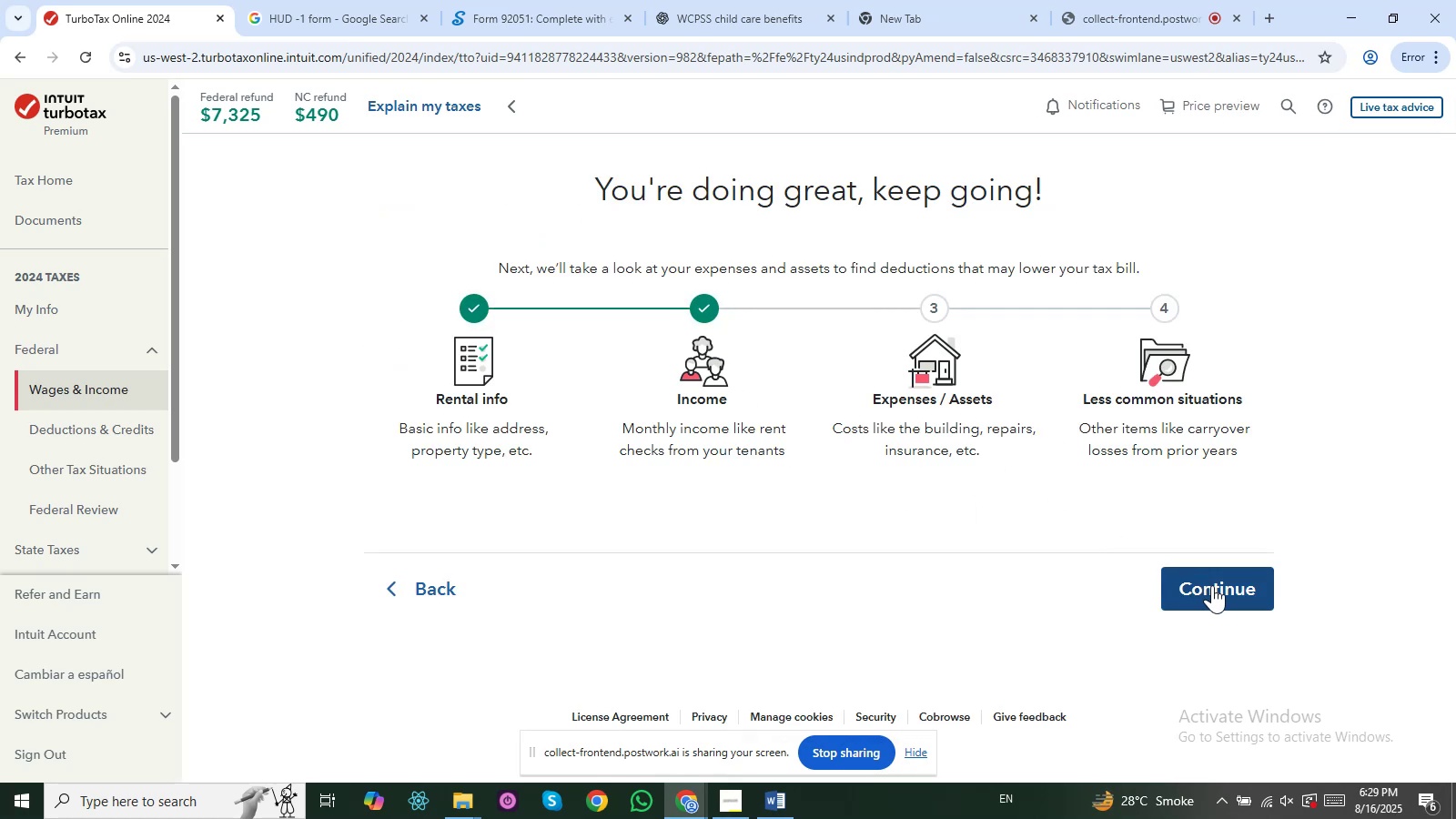 
left_click([1214, 586])
 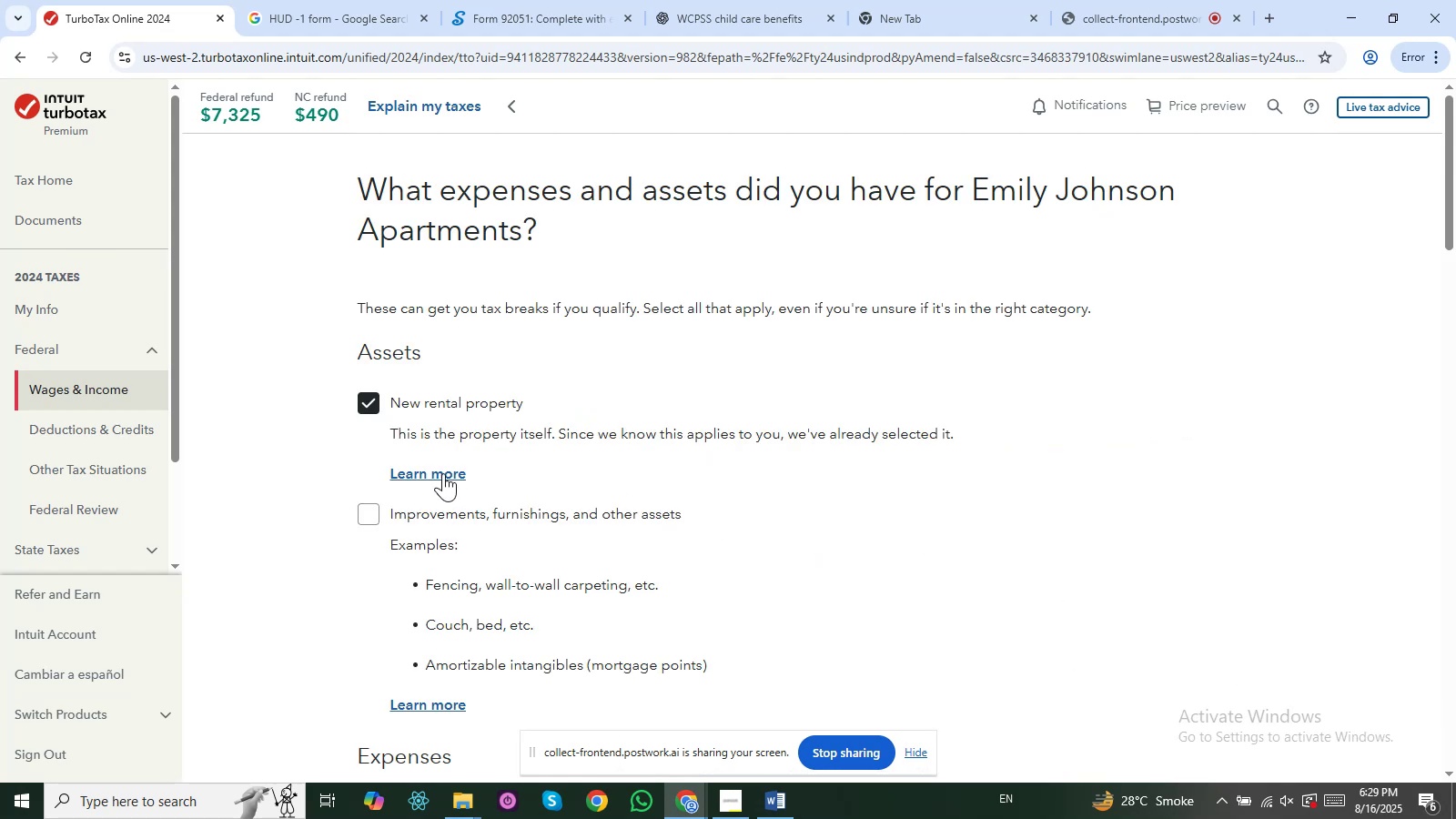 
wait(5.84)
 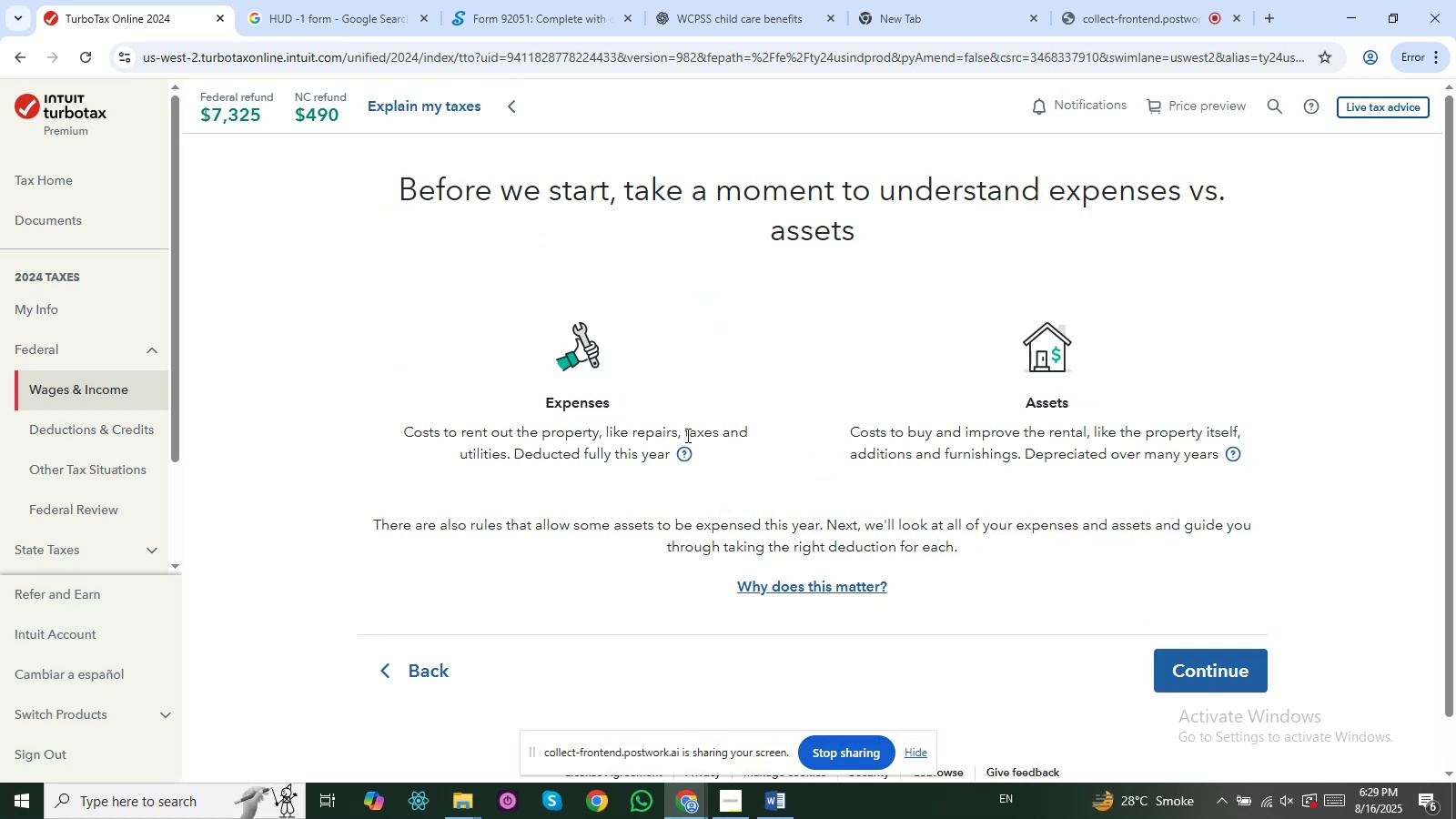 
scroll: coordinate [706, 537], scroll_direction: down, amount: 12.0
 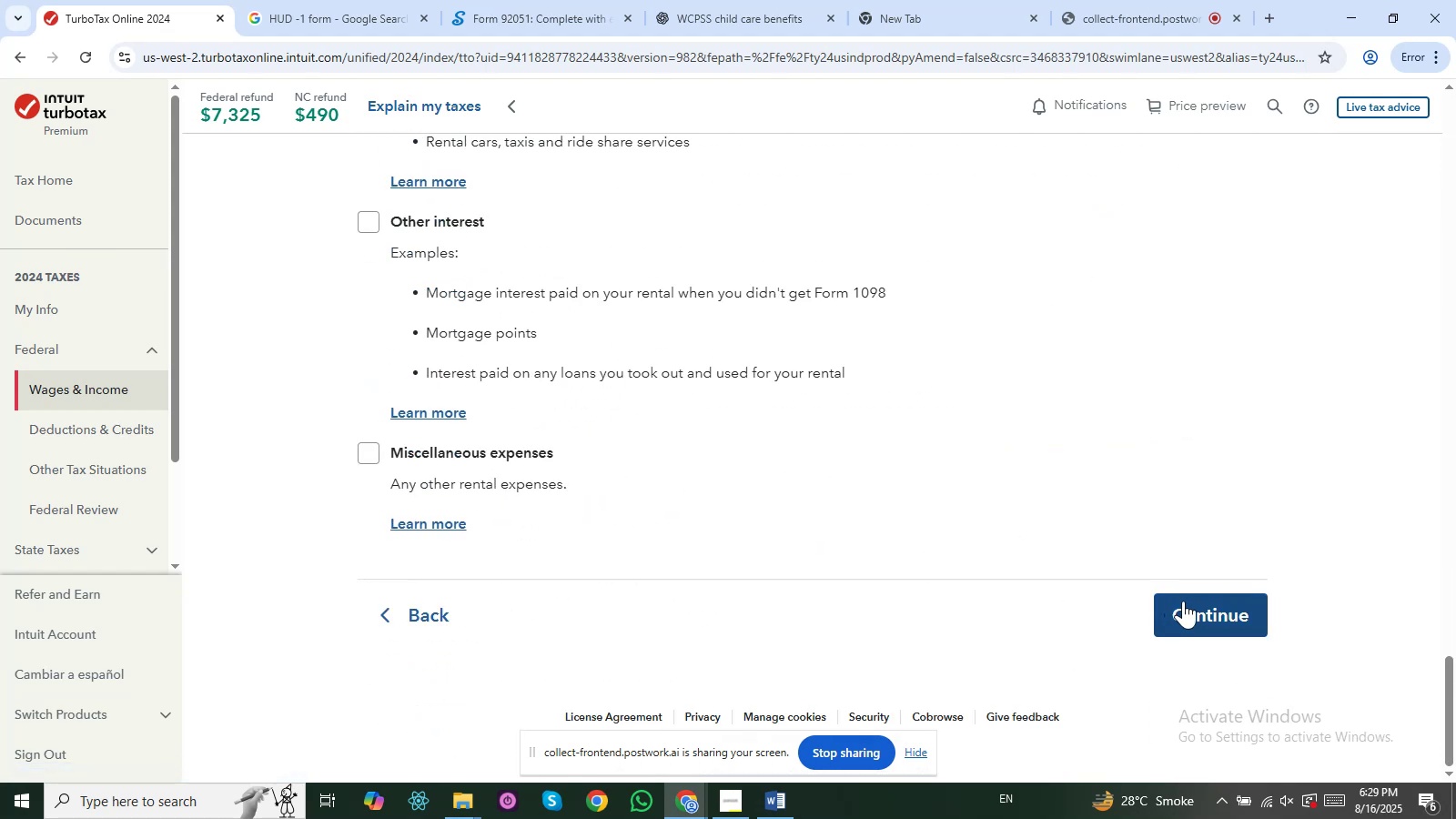 
scroll: coordinate [468, 383], scroll_direction: up, amount: 4.0
 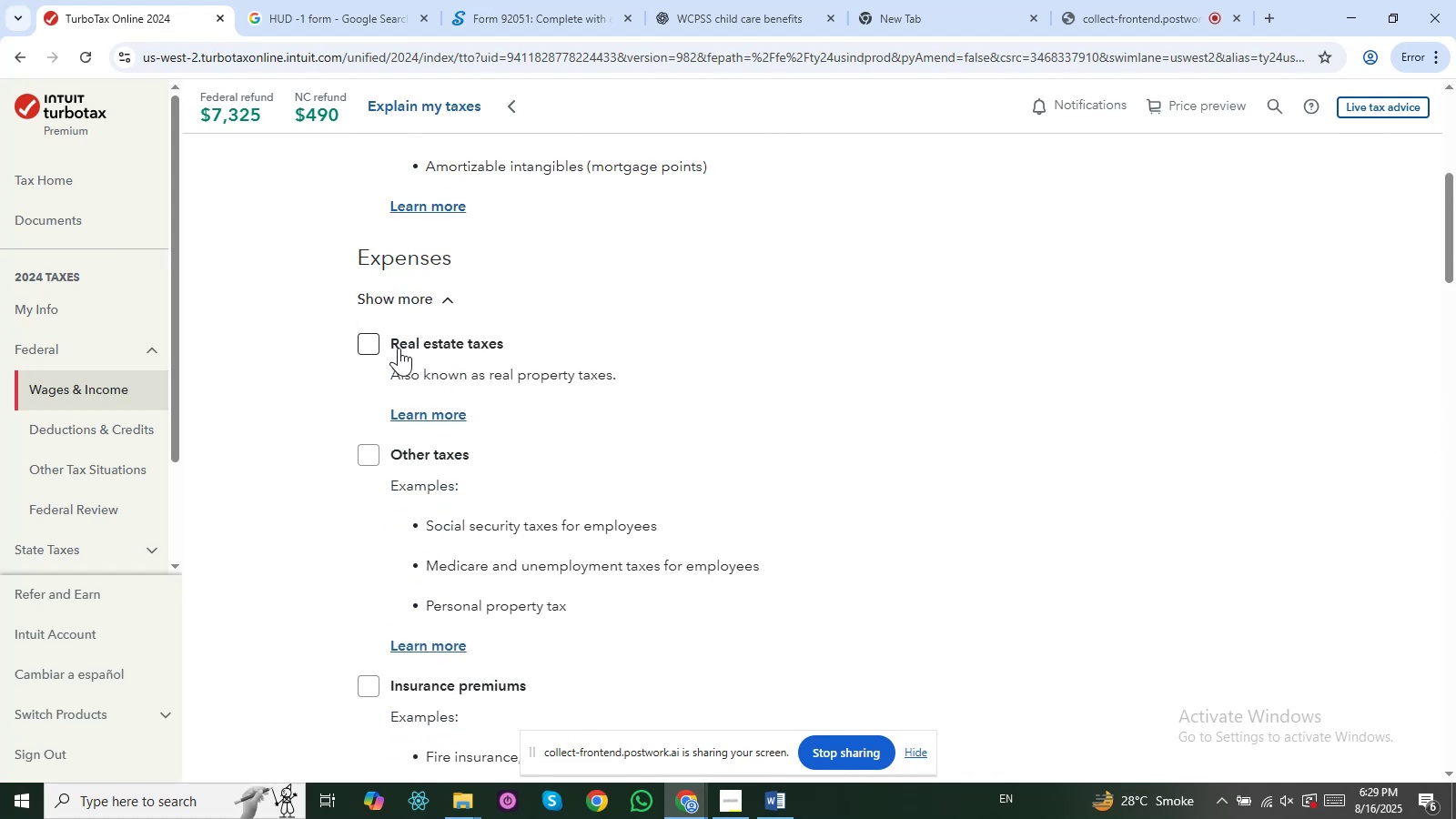 
left_click([399, 348])
 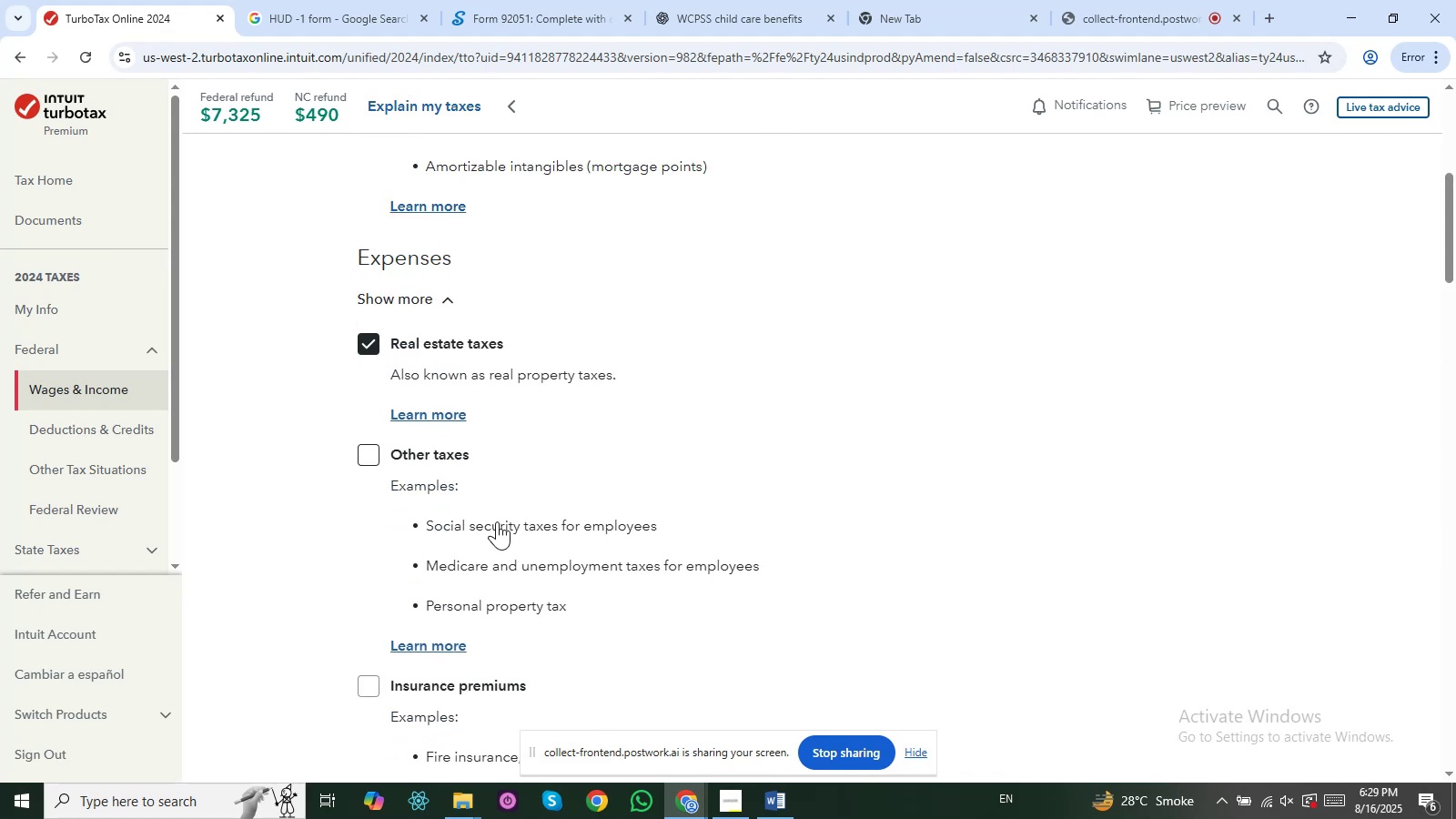 
wait(7.65)
 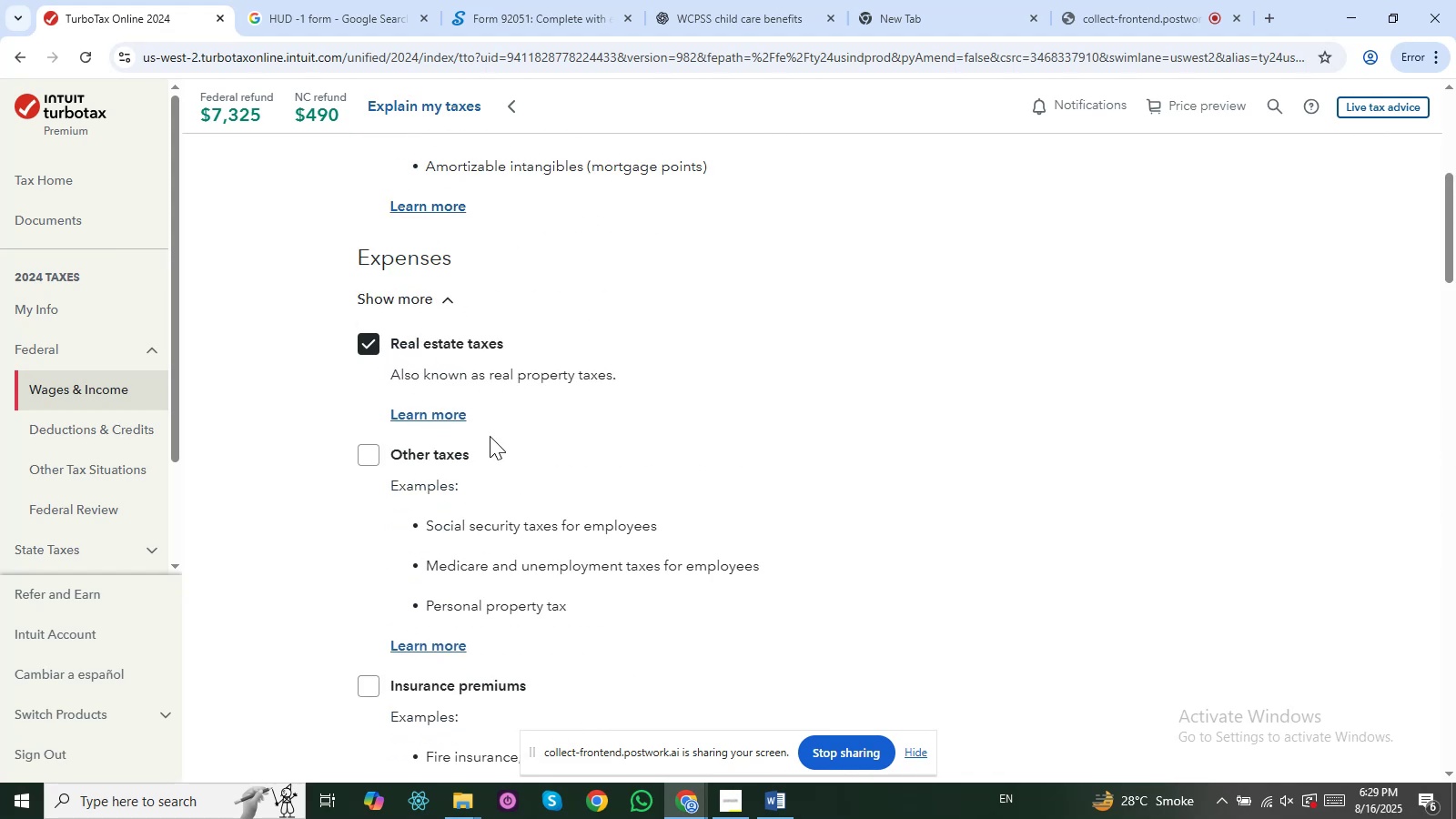 
left_click_drag(start_coordinate=[1455, 258], to_coordinate=[1455, 267])
 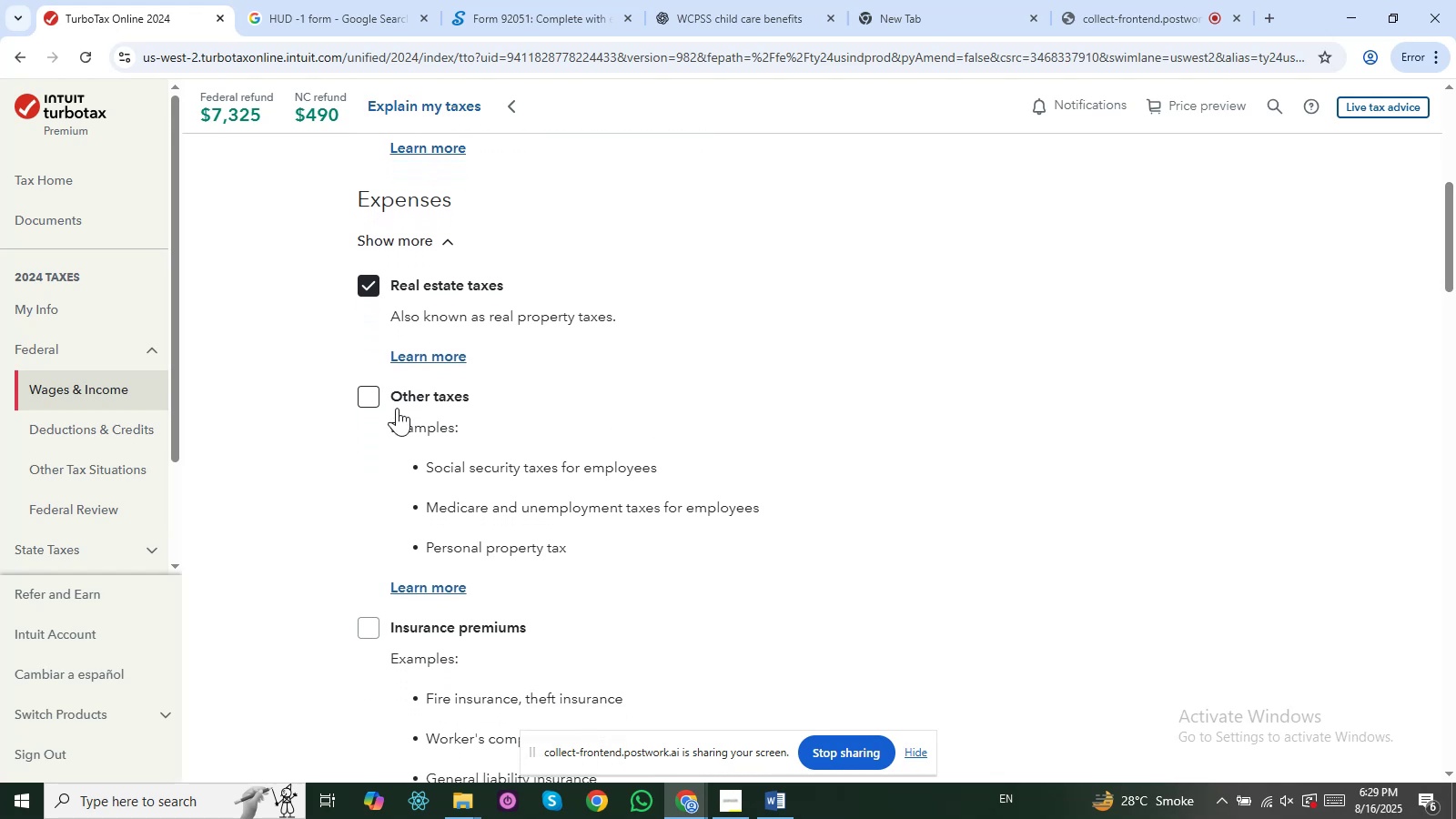 
left_click([392, 401])
 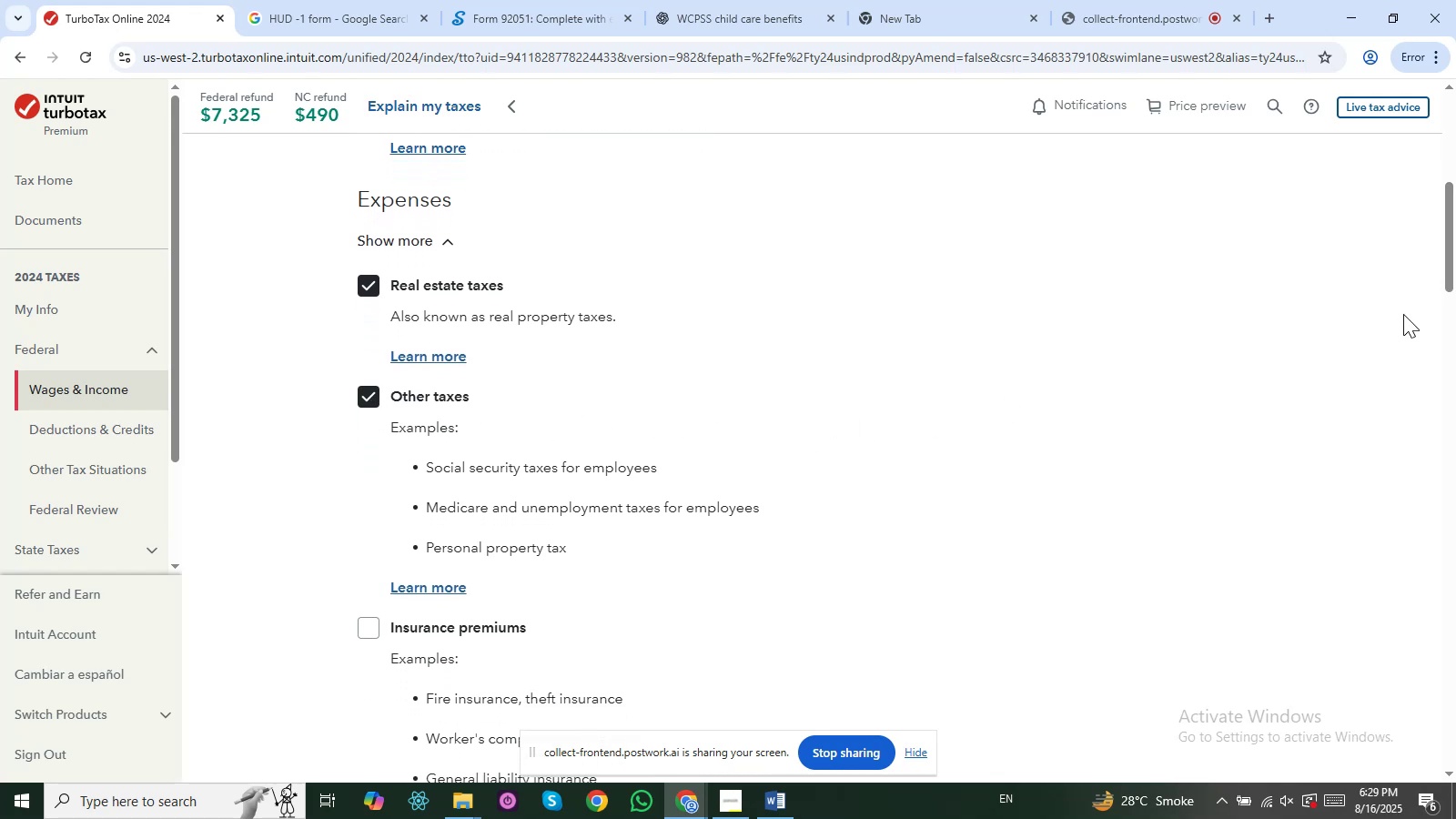 
left_click_drag(start_coordinate=[1455, 275], to_coordinate=[1455, 429])
 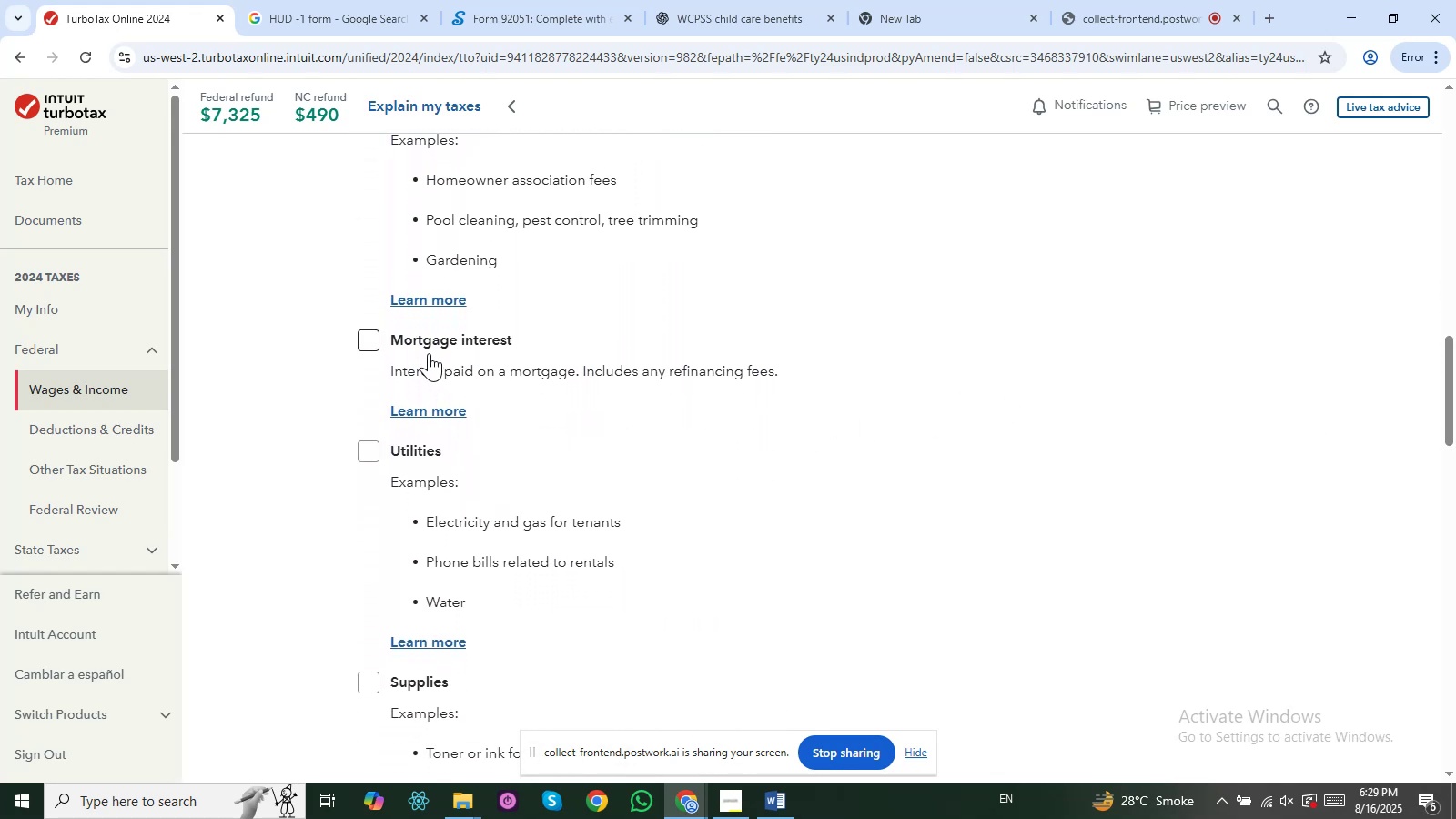 
left_click([424, 351])
 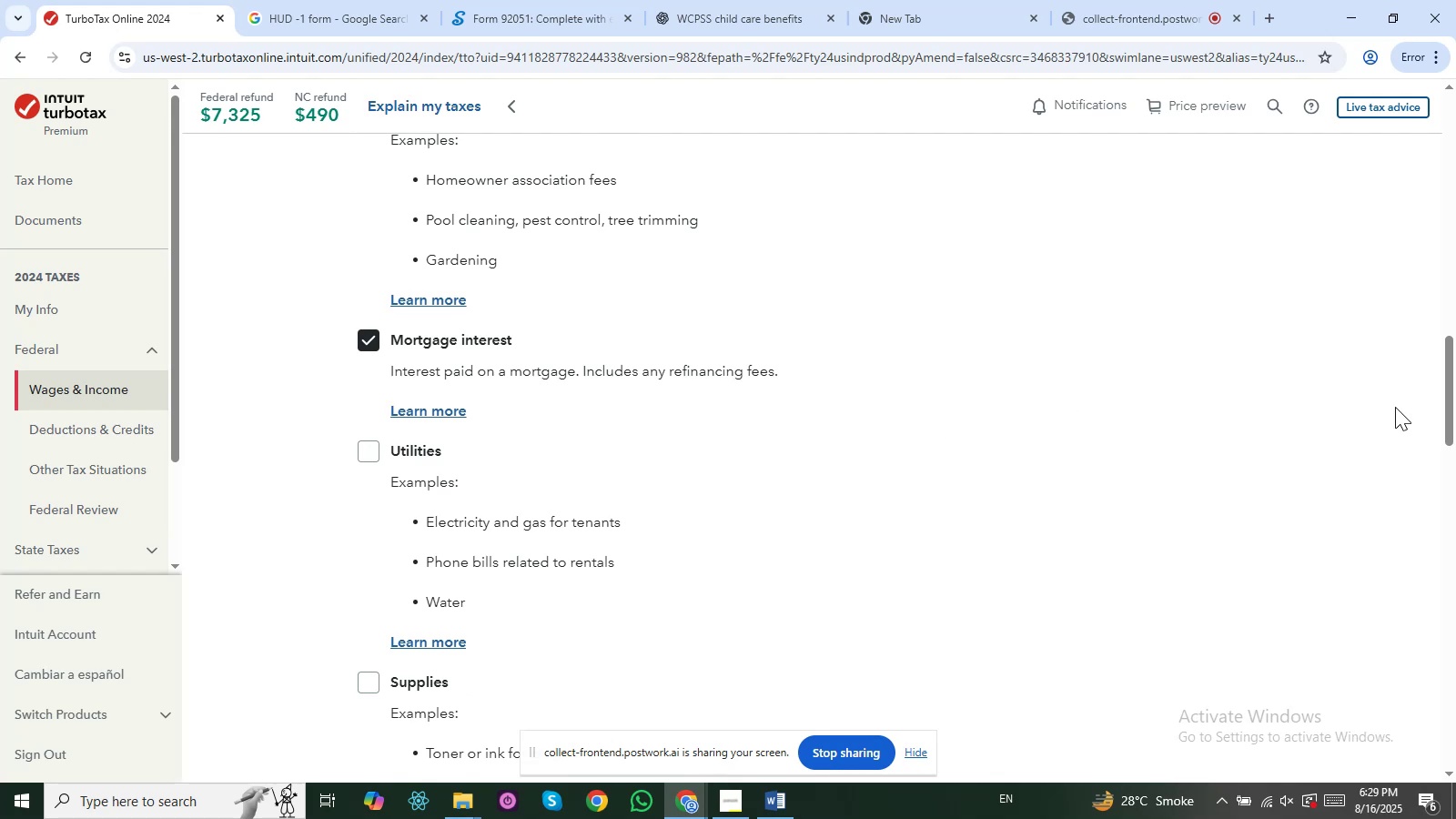 
left_click_drag(start_coordinate=[1455, 400], to_coordinate=[1455, 696])
 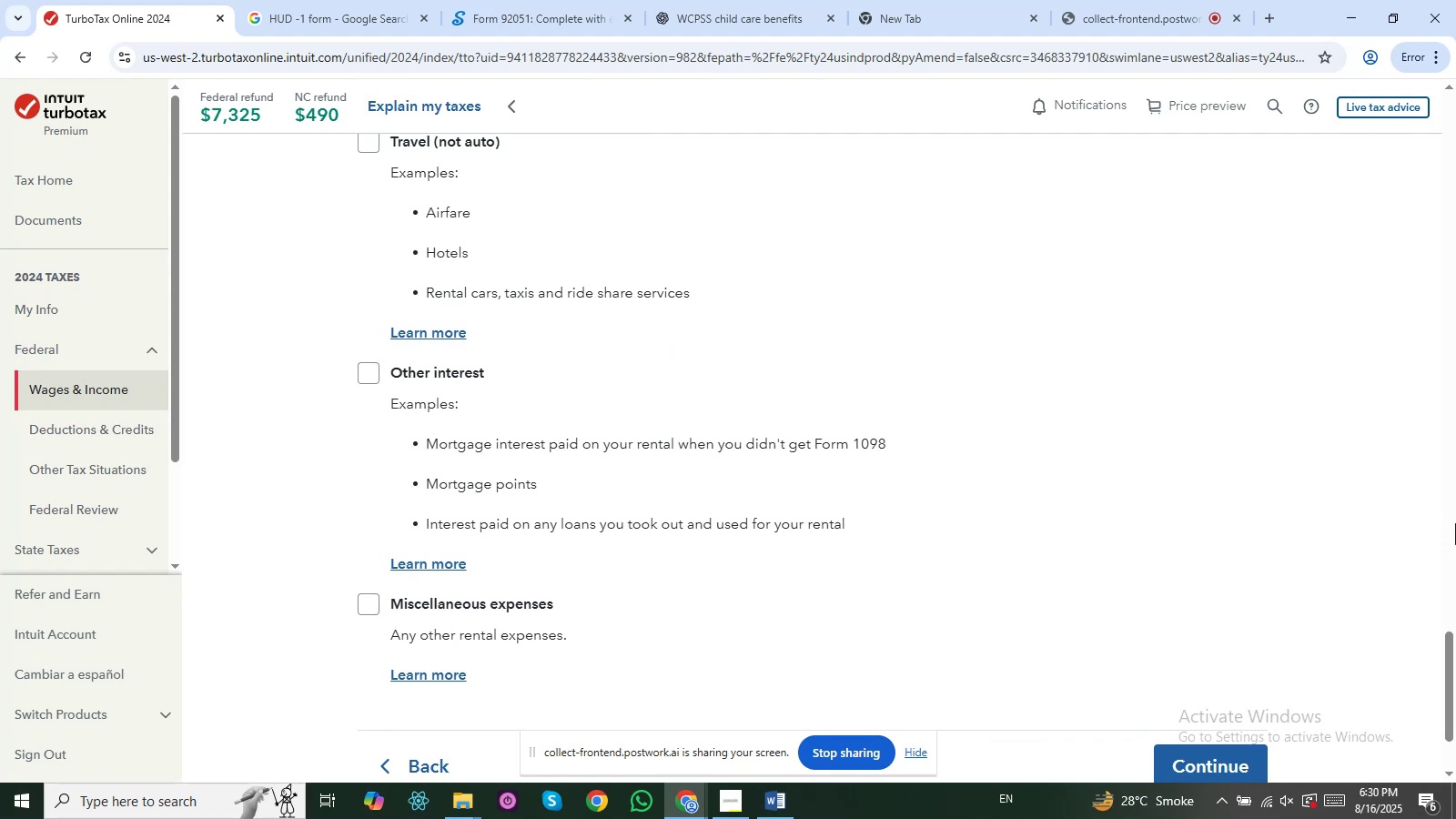 
left_click_drag(start_coordinate=[1455, 656], to_coordinate=[1455, 693])
 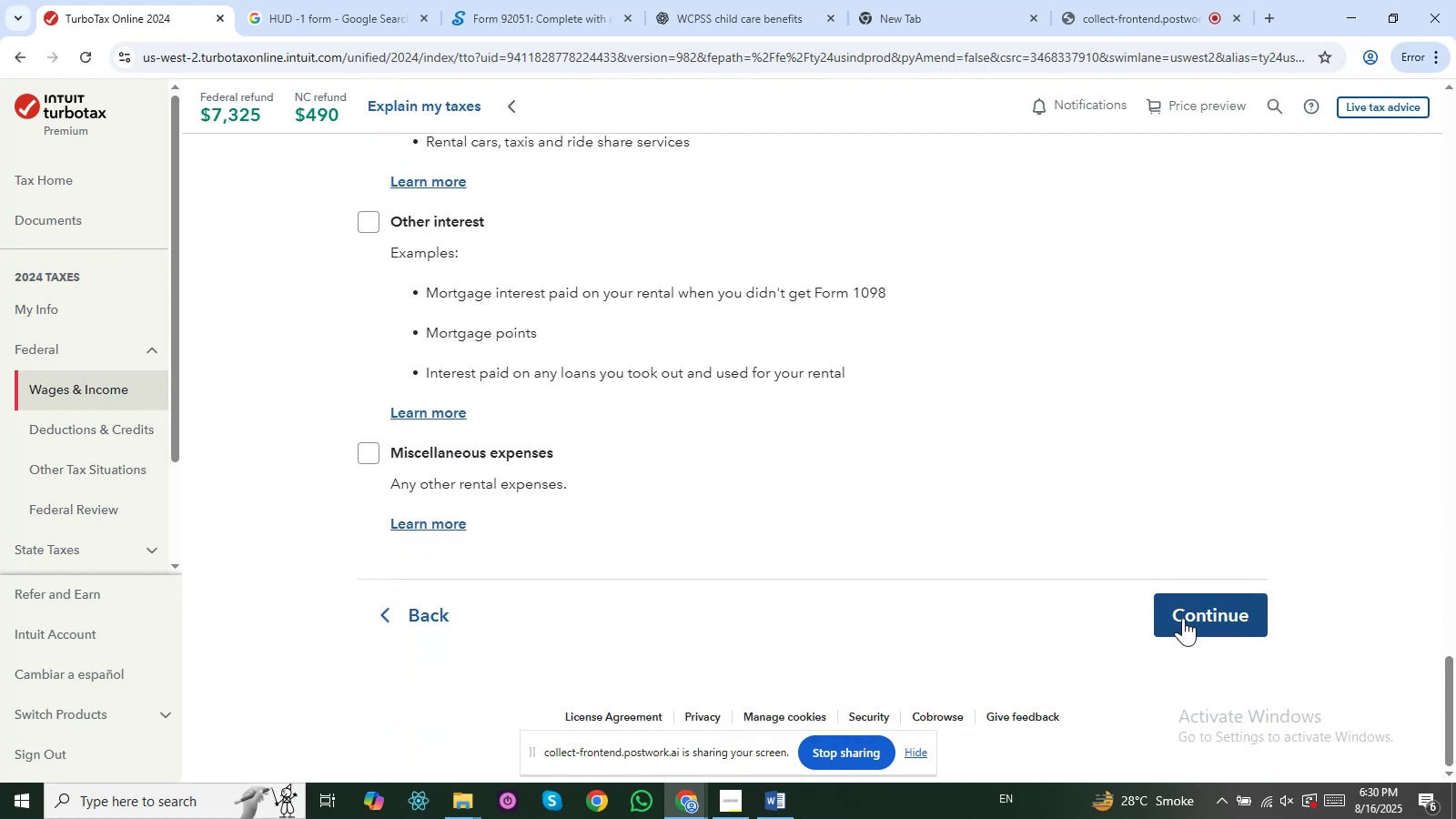 
left_click([1183, 618])
 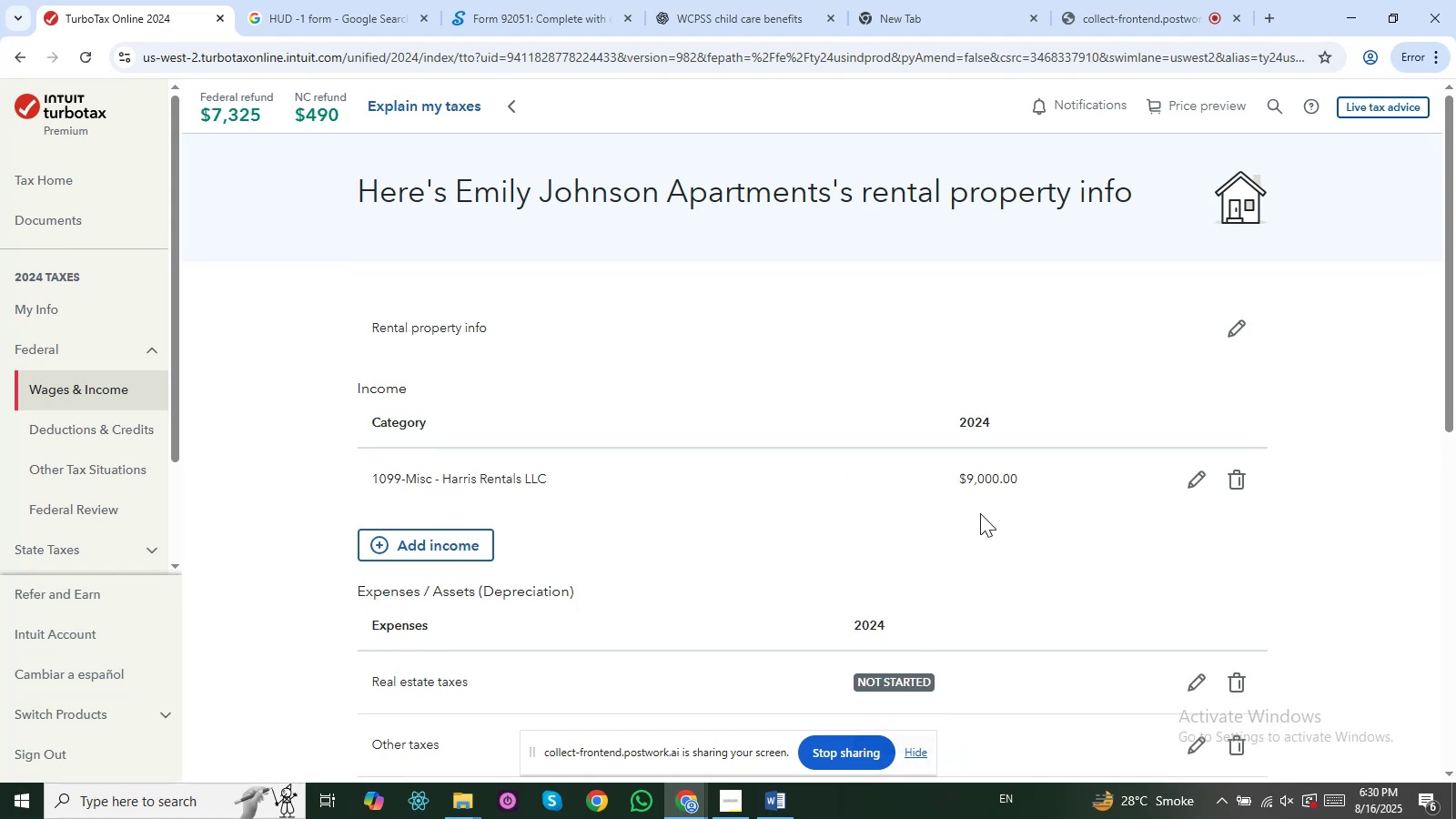 
left_click_drag(start_coordinate=[1455, 359], to_coordinate=[1455, 443])
 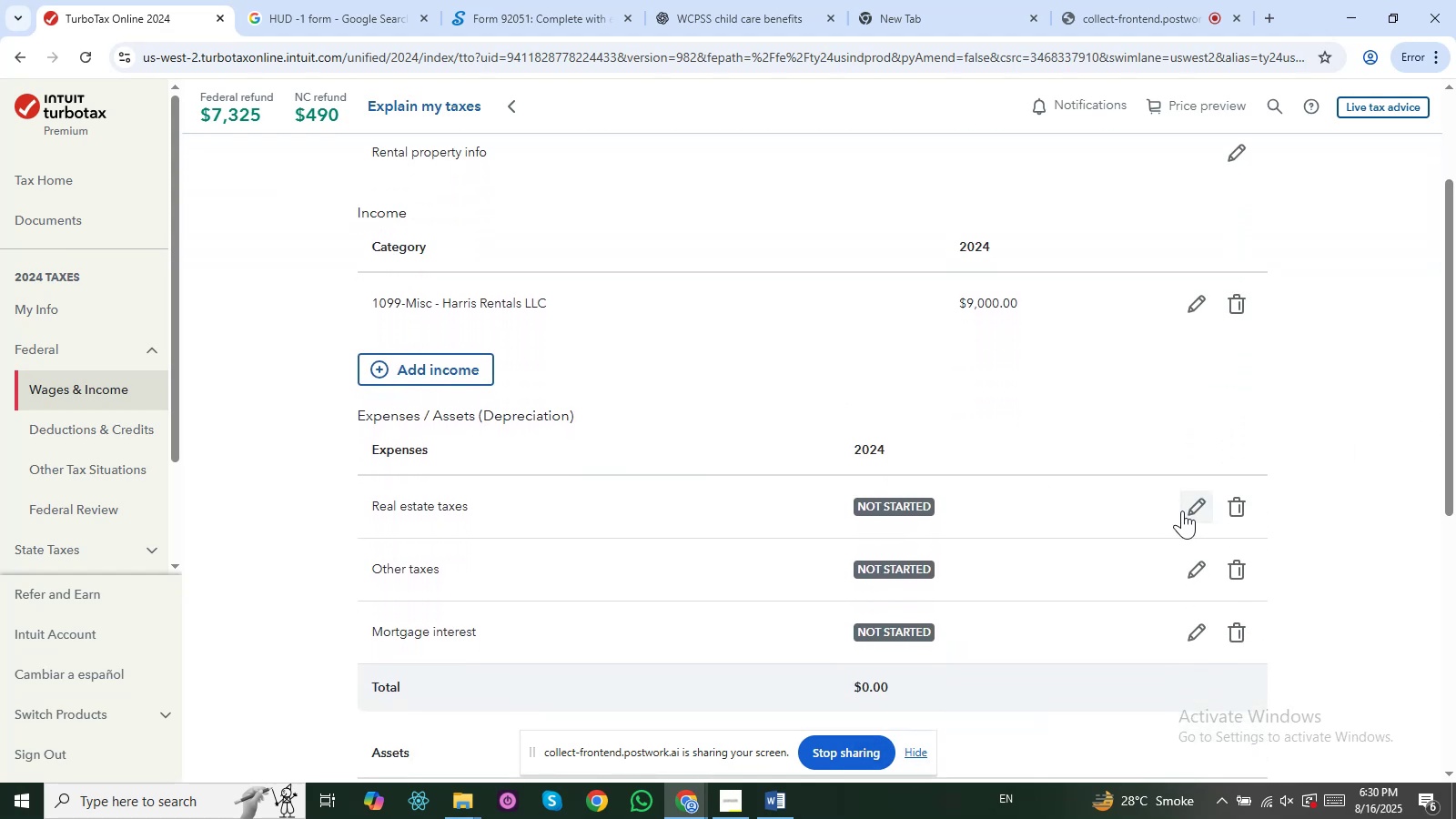 
left_click([1183, 510])
 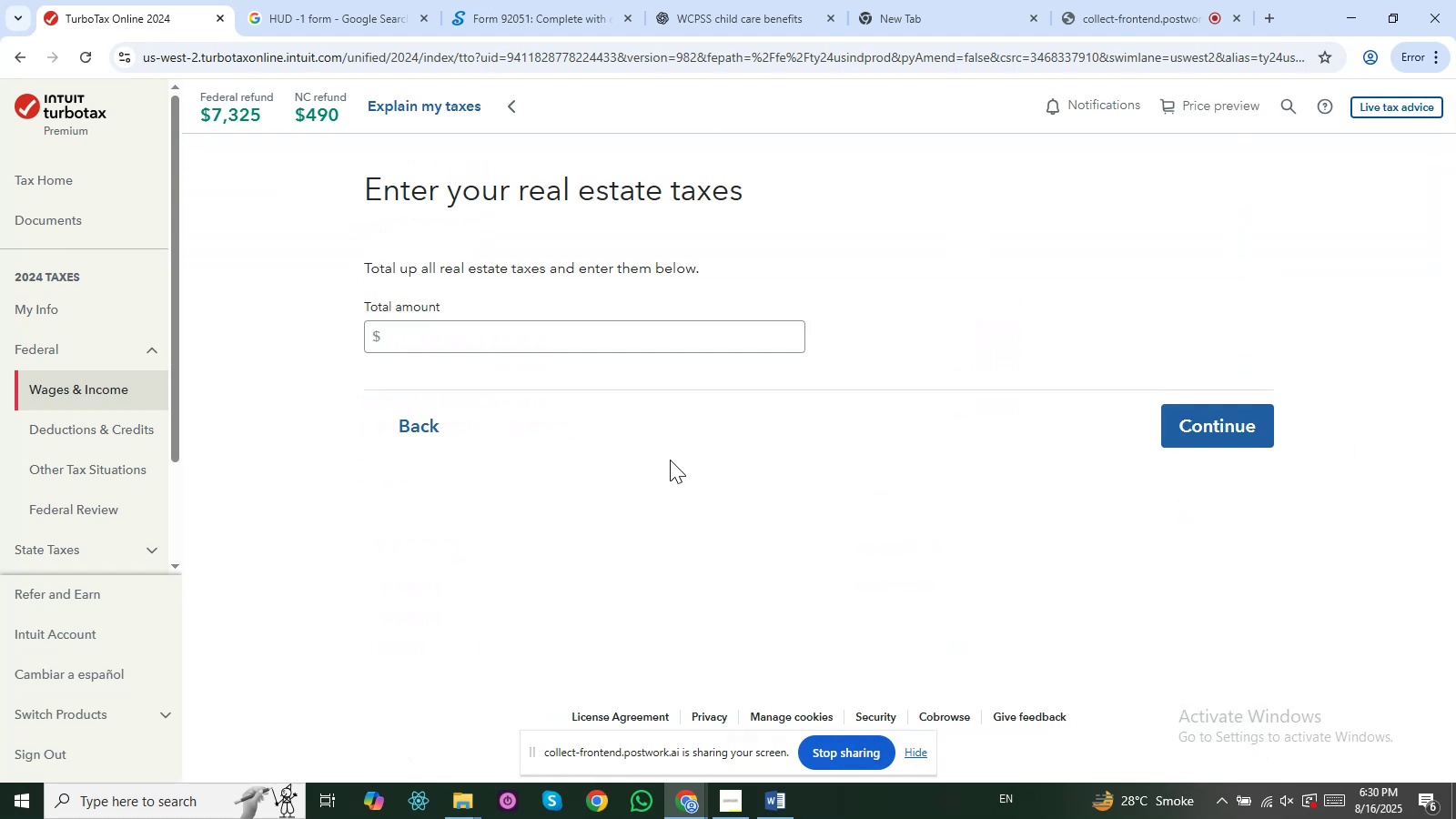 
key(Alt+Tab)
 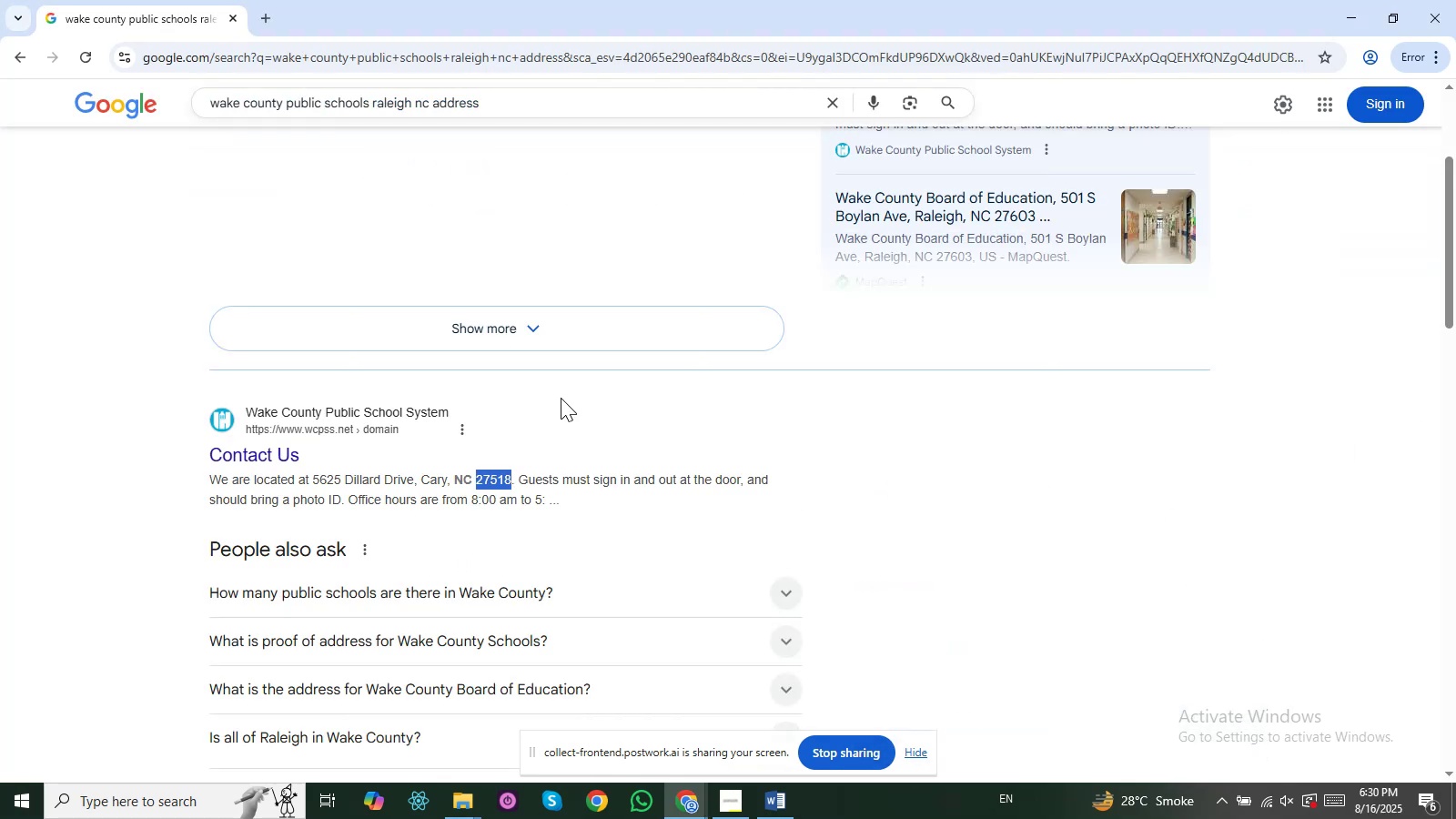 
key(Alt+Tab)
 